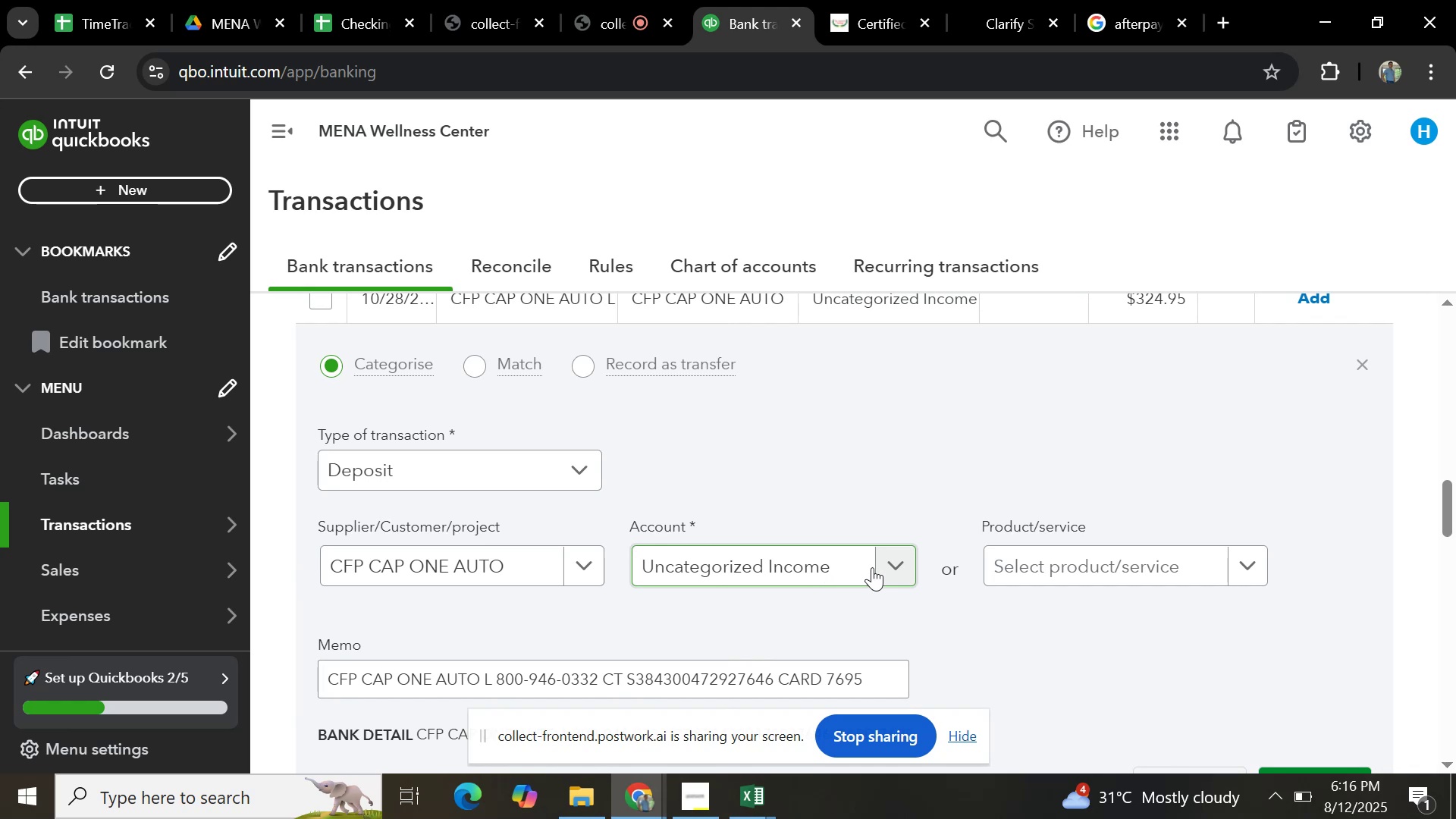 
left_click([901, 563])
 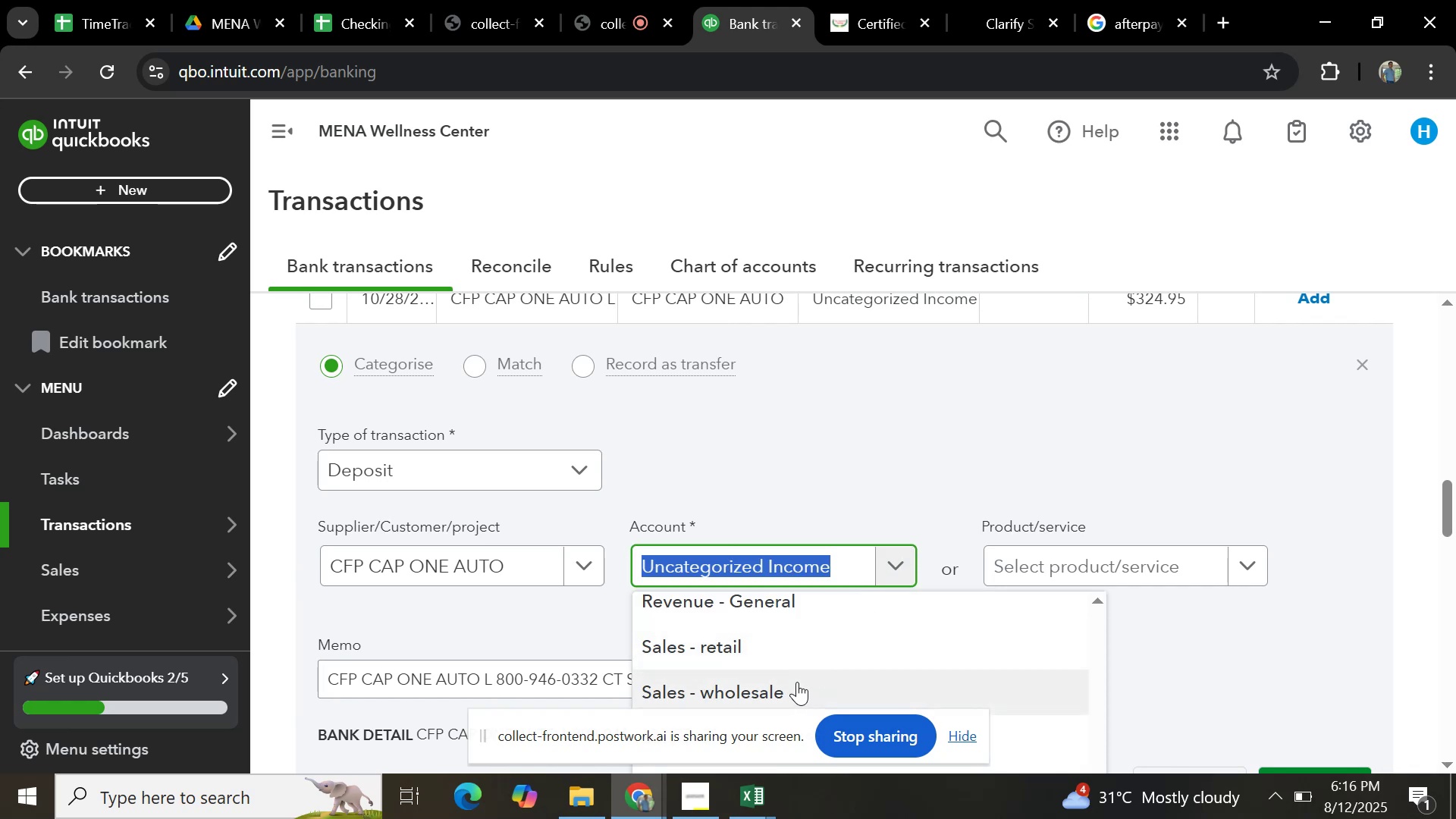 
left_click([801, 657])
 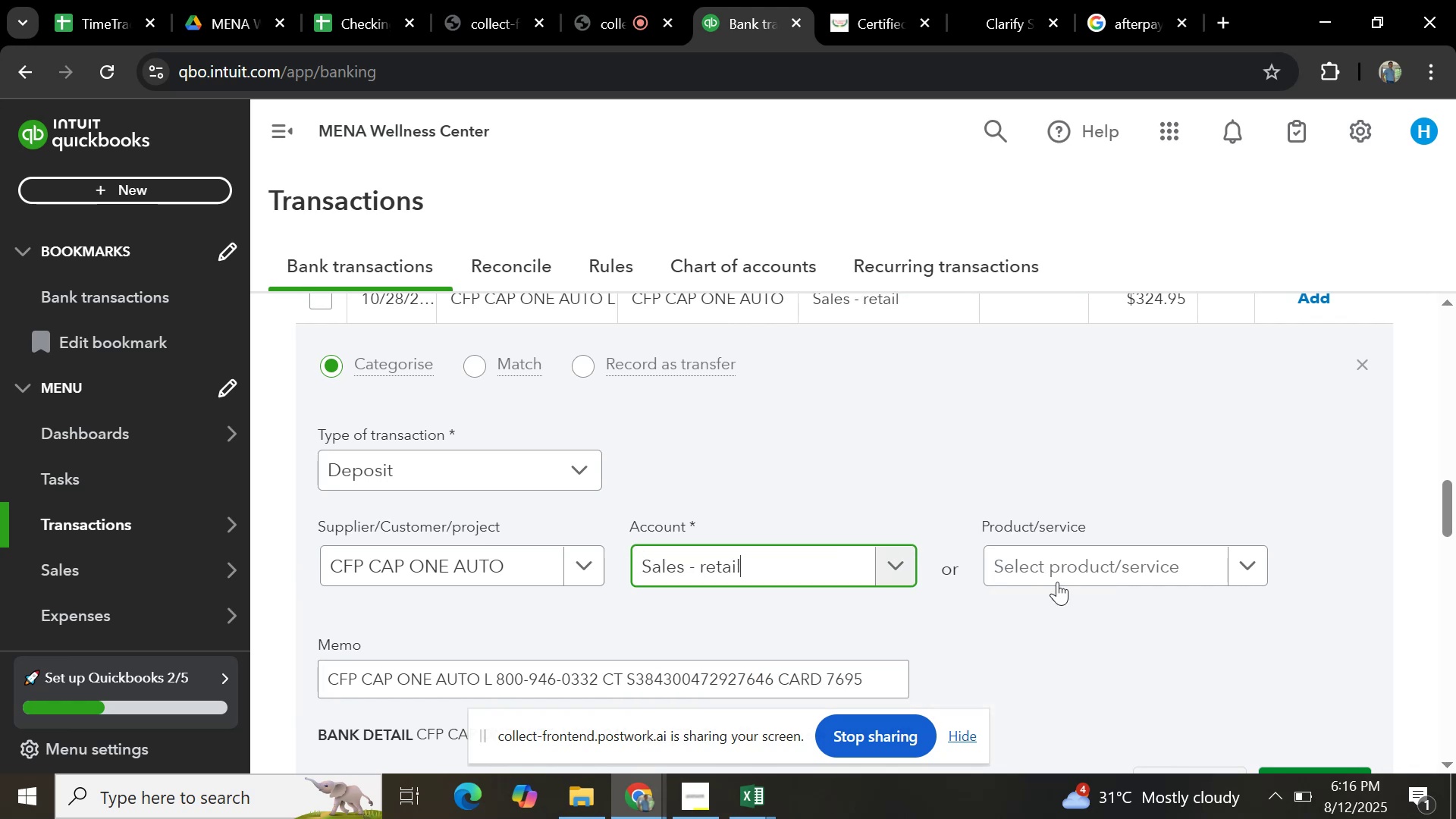 
scroll: coordinate [1106, 544], scroll_direction: down, amount: 3.0
 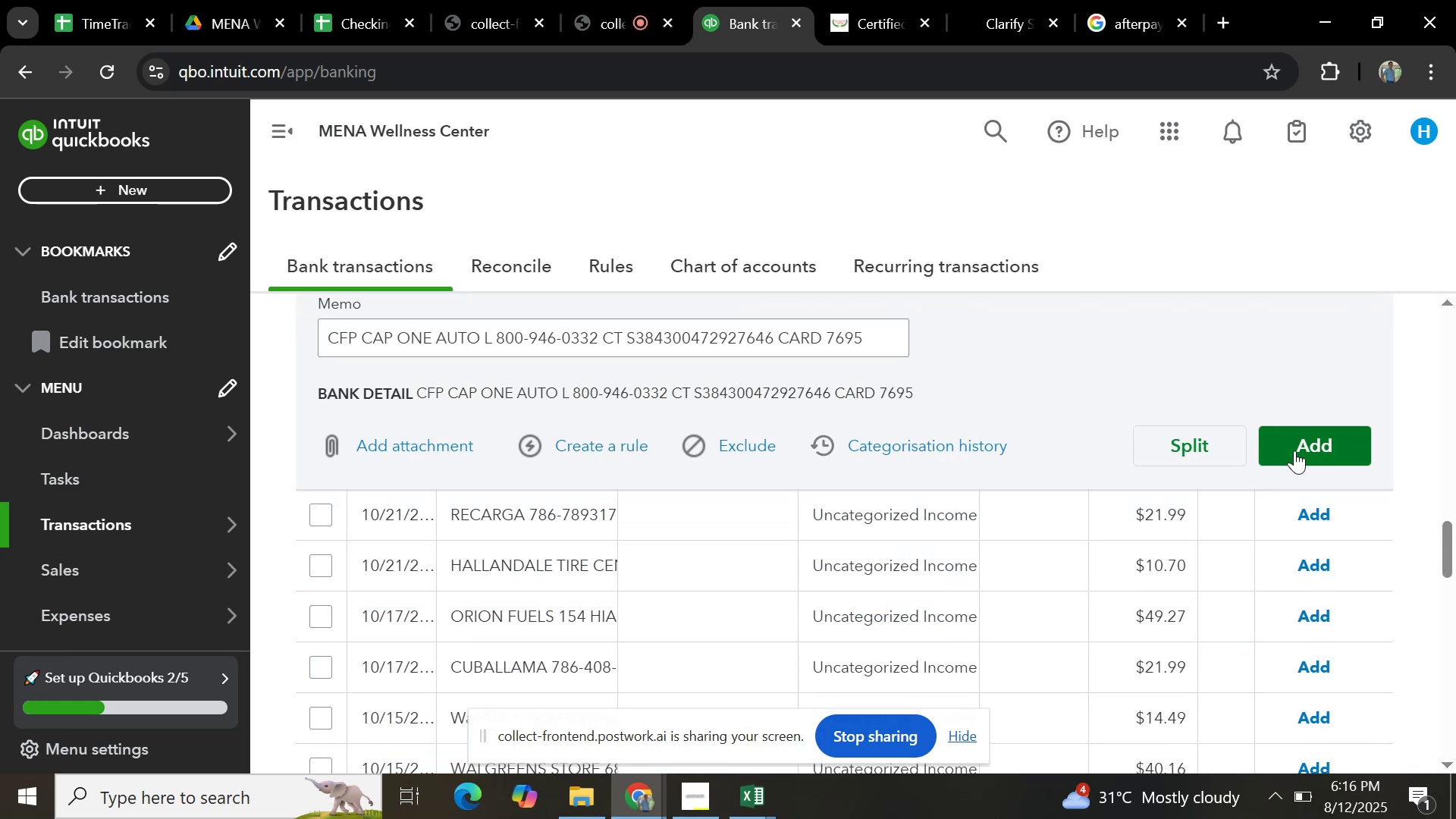 
left_click([1294, 450])
 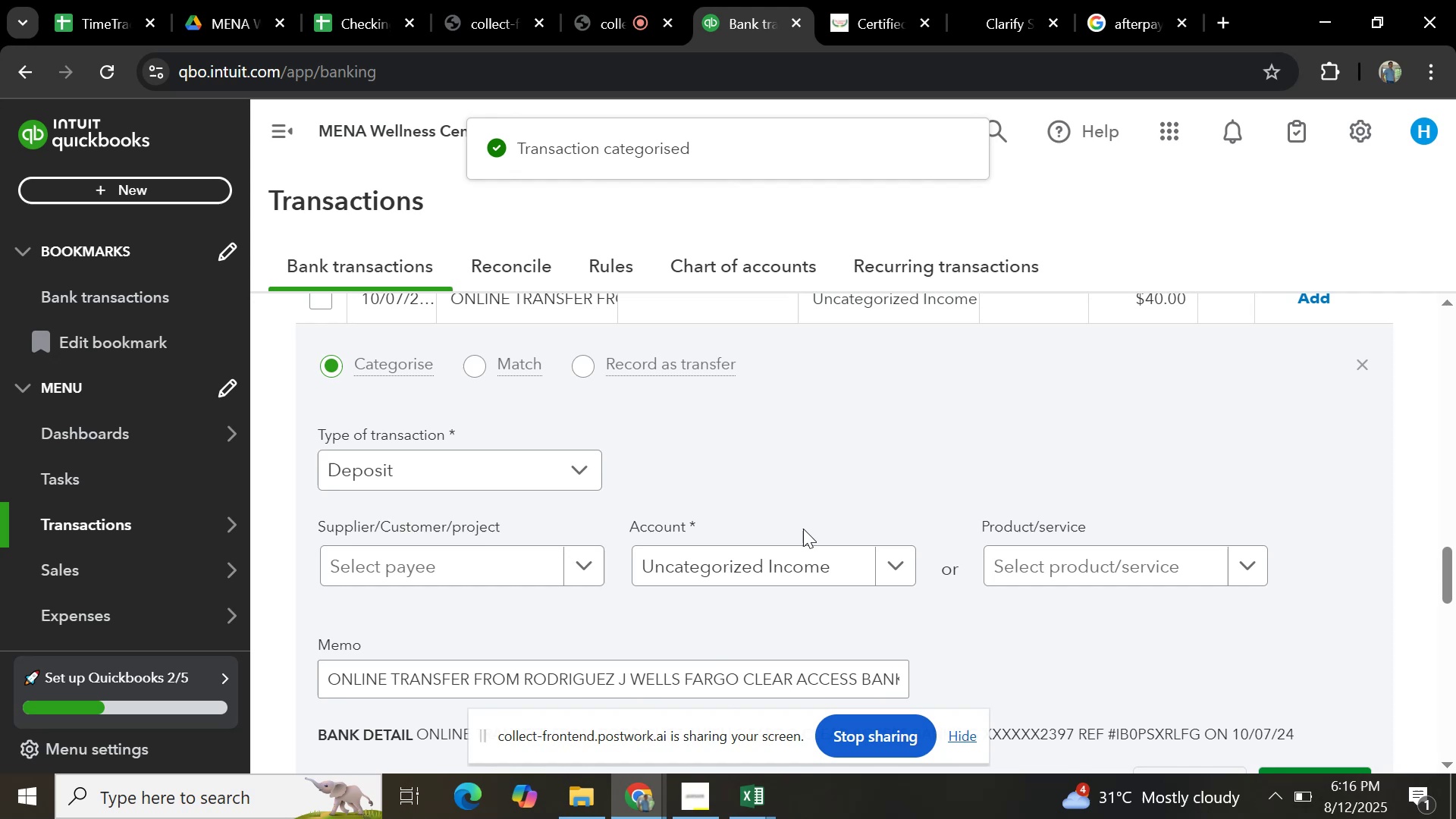 
wait(6.1)
 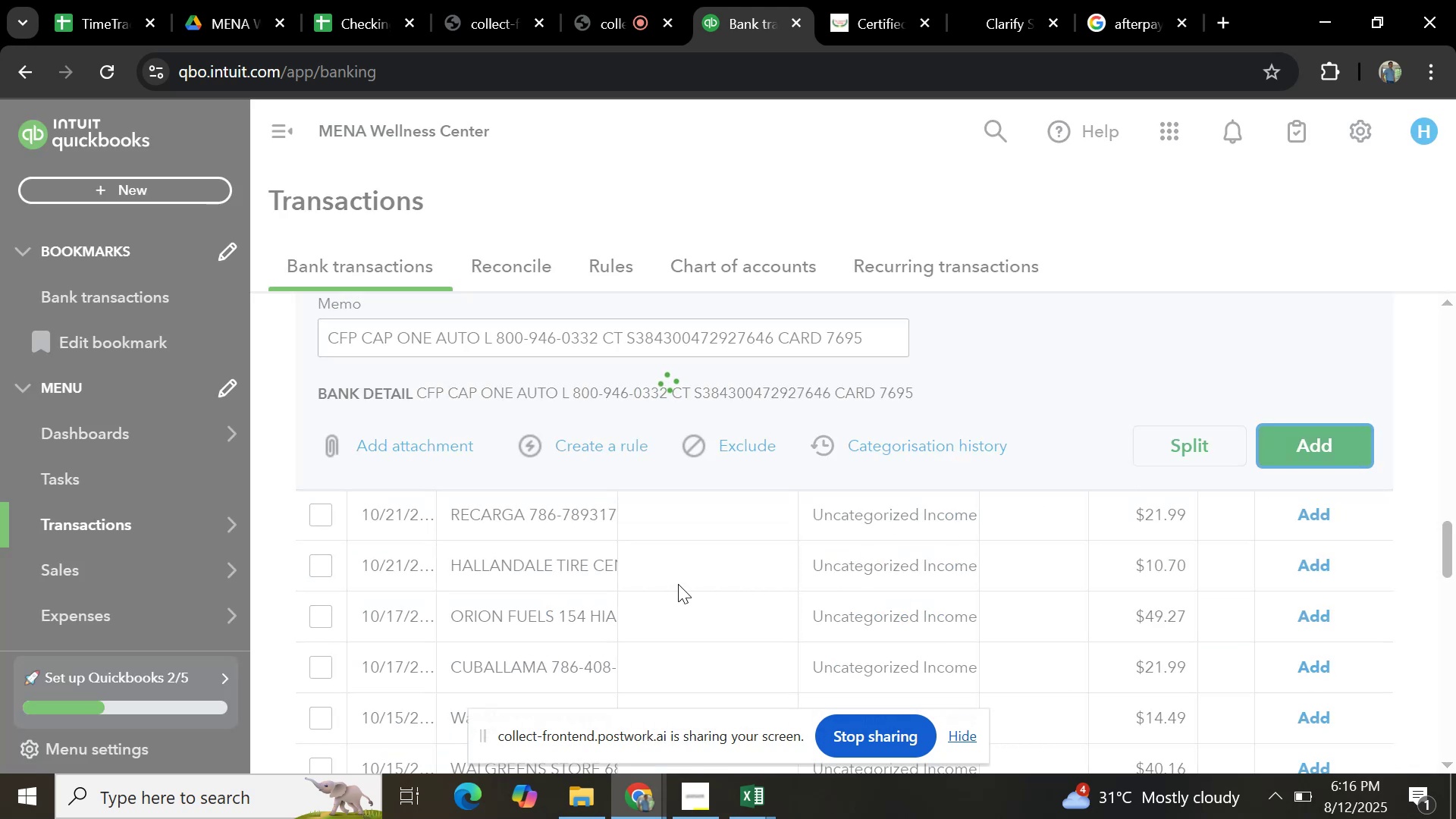 
left_click([586, 563])
 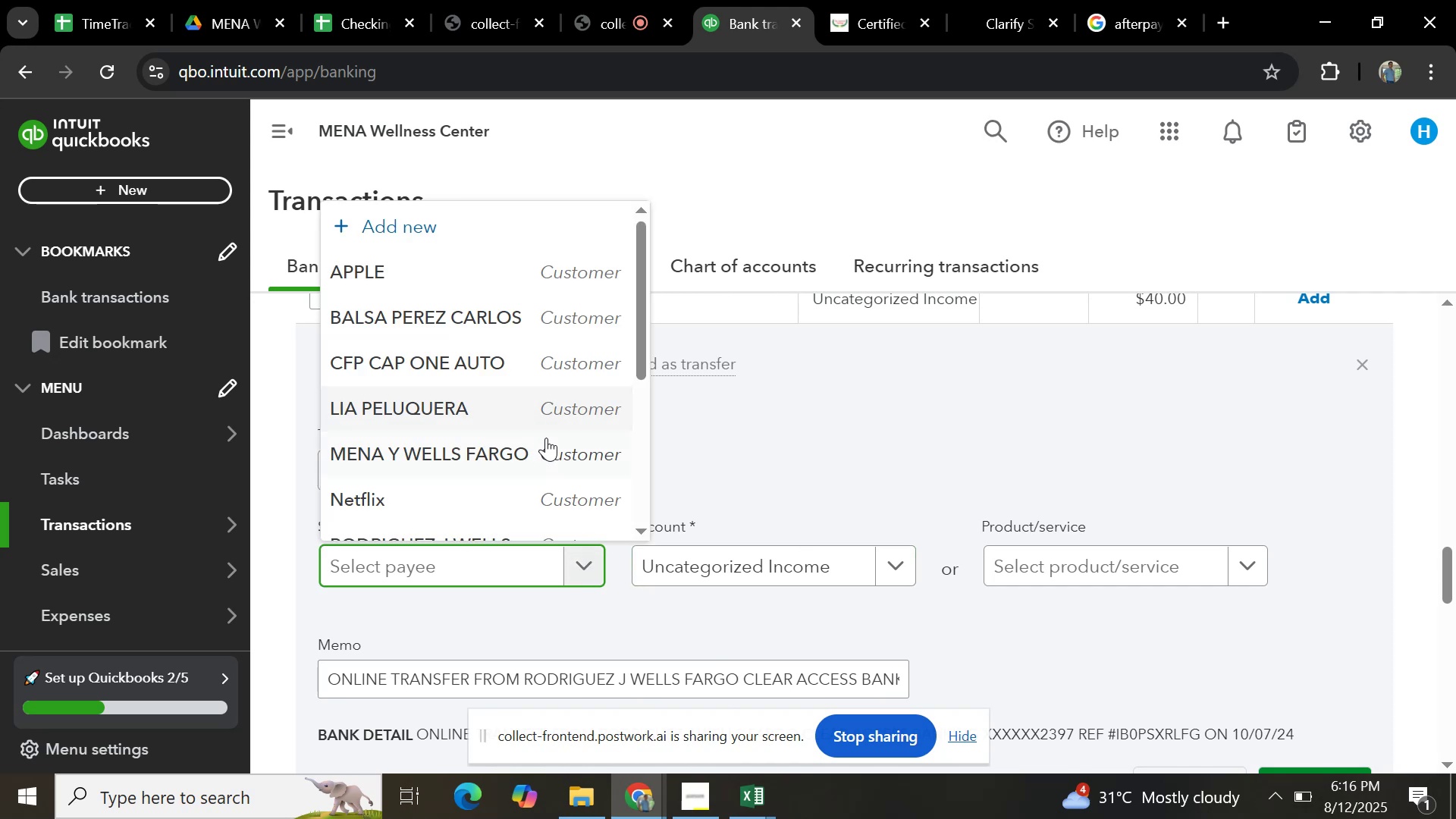 
left_click([546, 438])
 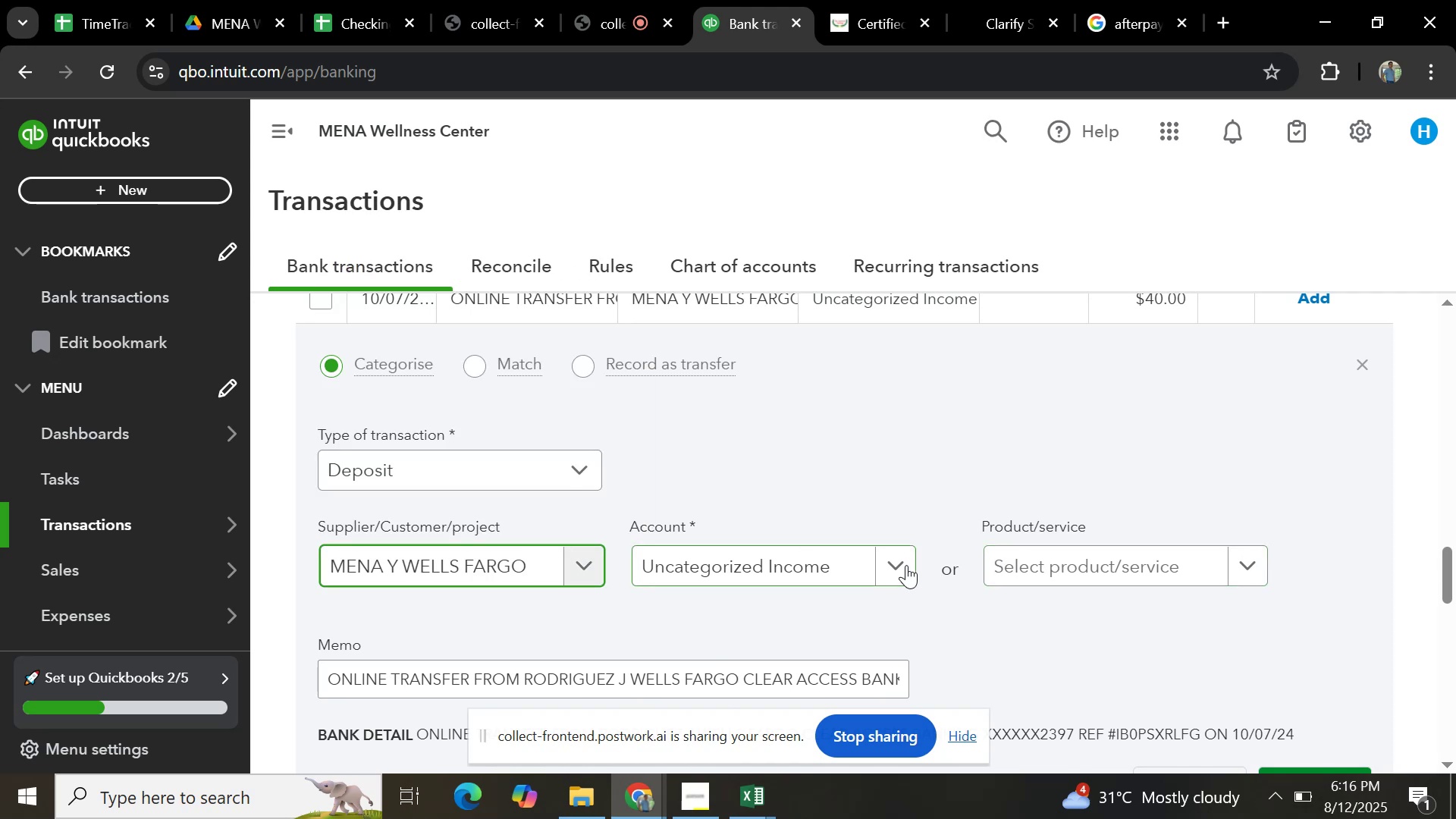 
left_click([906, 565])
 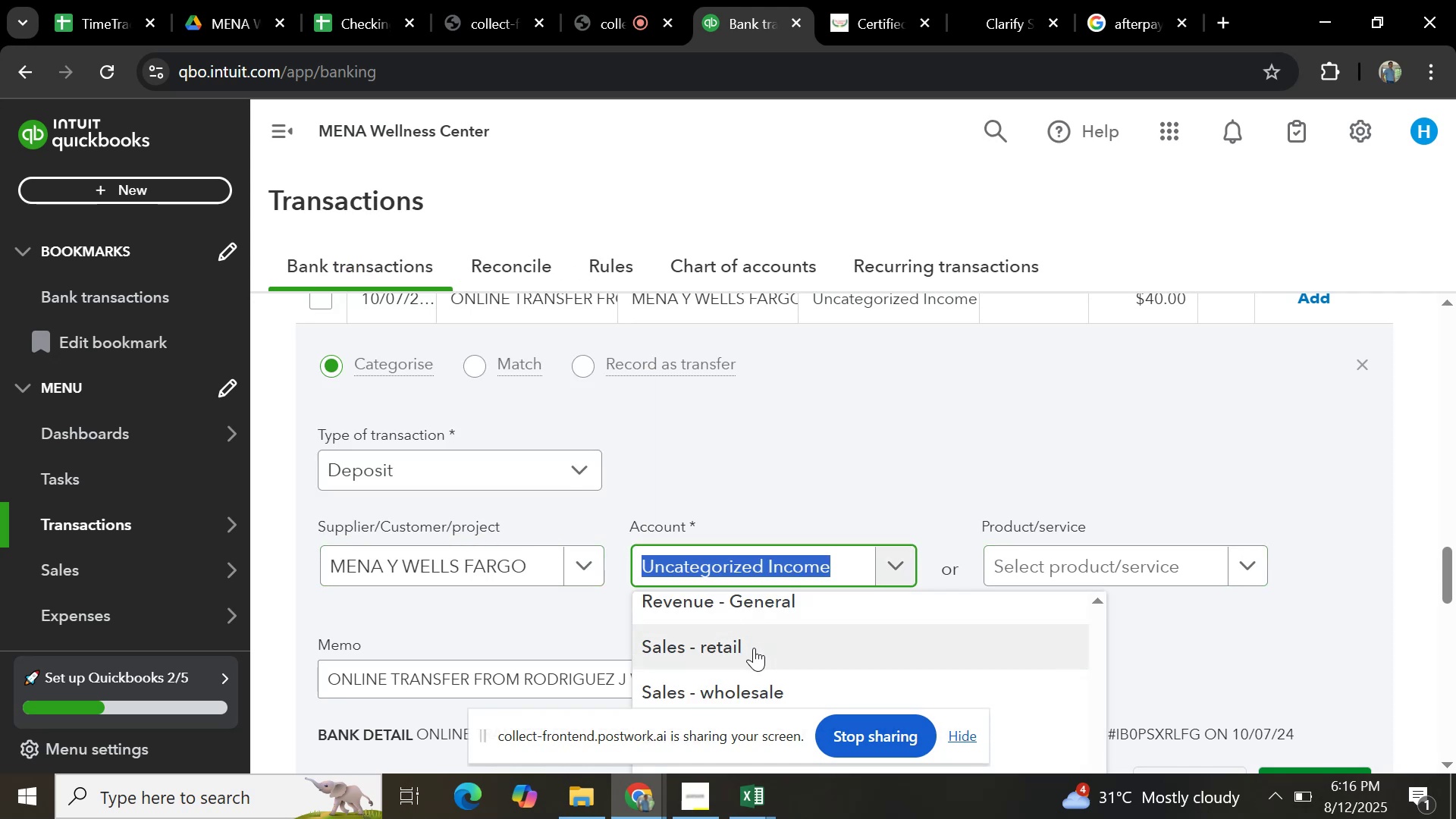 
left_click([754, 648])
 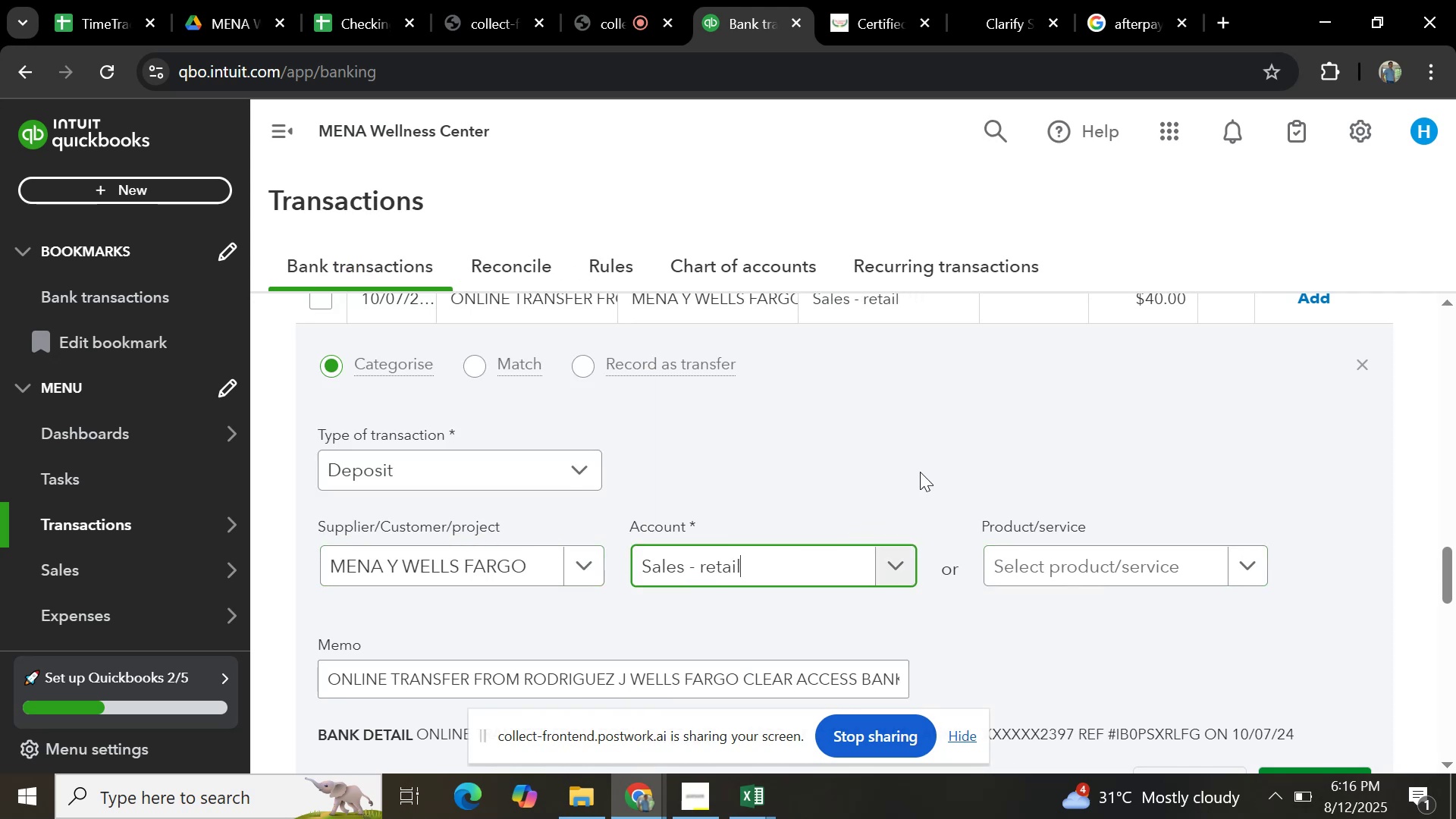 
scroll: coordinate [934, 472], scroll_direction: up, amount: 1.0
 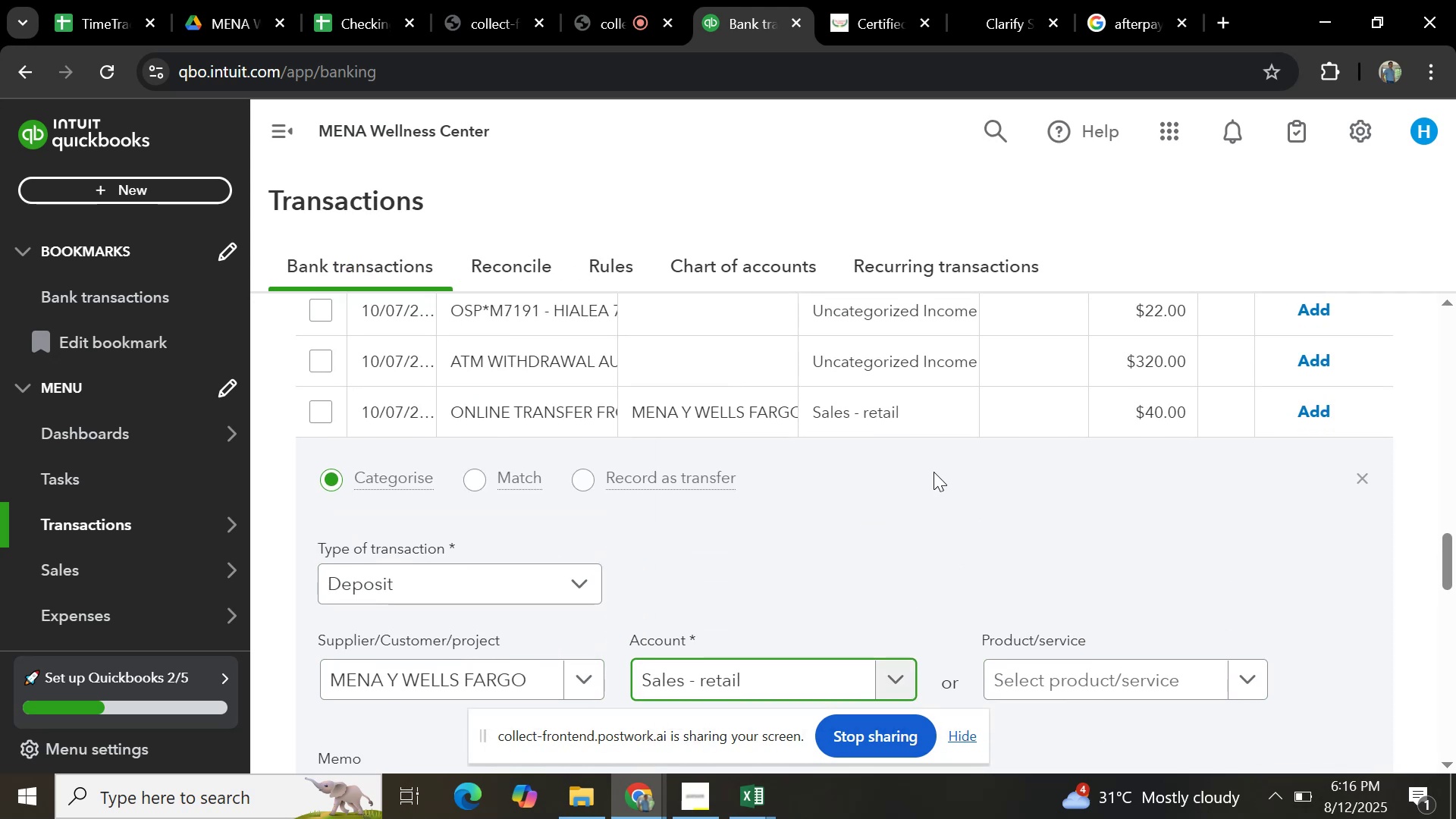 
scroll: coordinate [934, 472], scroll_direction: down, amount: 2.0
 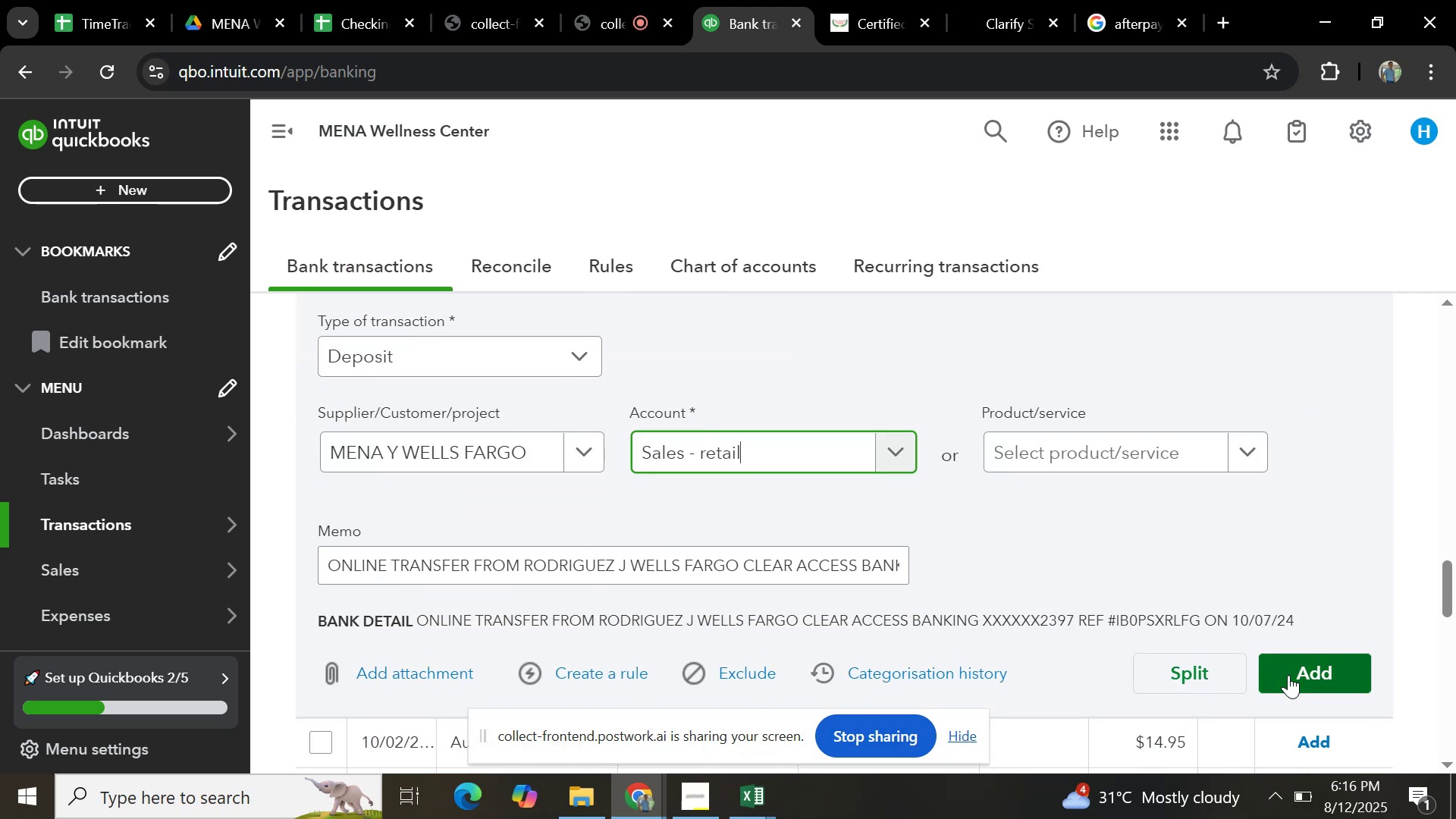 
left_click([1288, 675])
 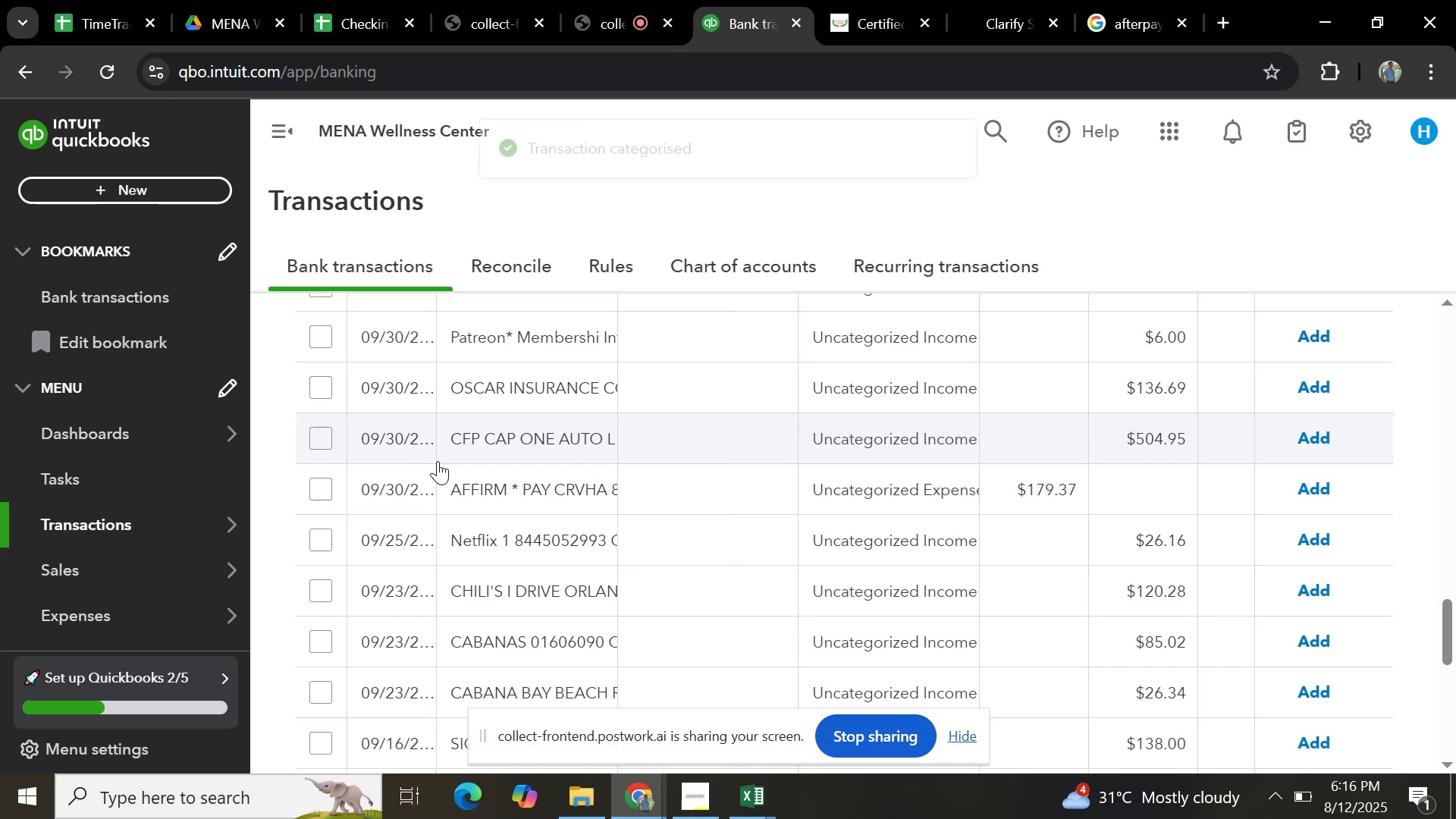 
scroll: coordinate [541, 529], scroll_direction: down, amount: 3.0
 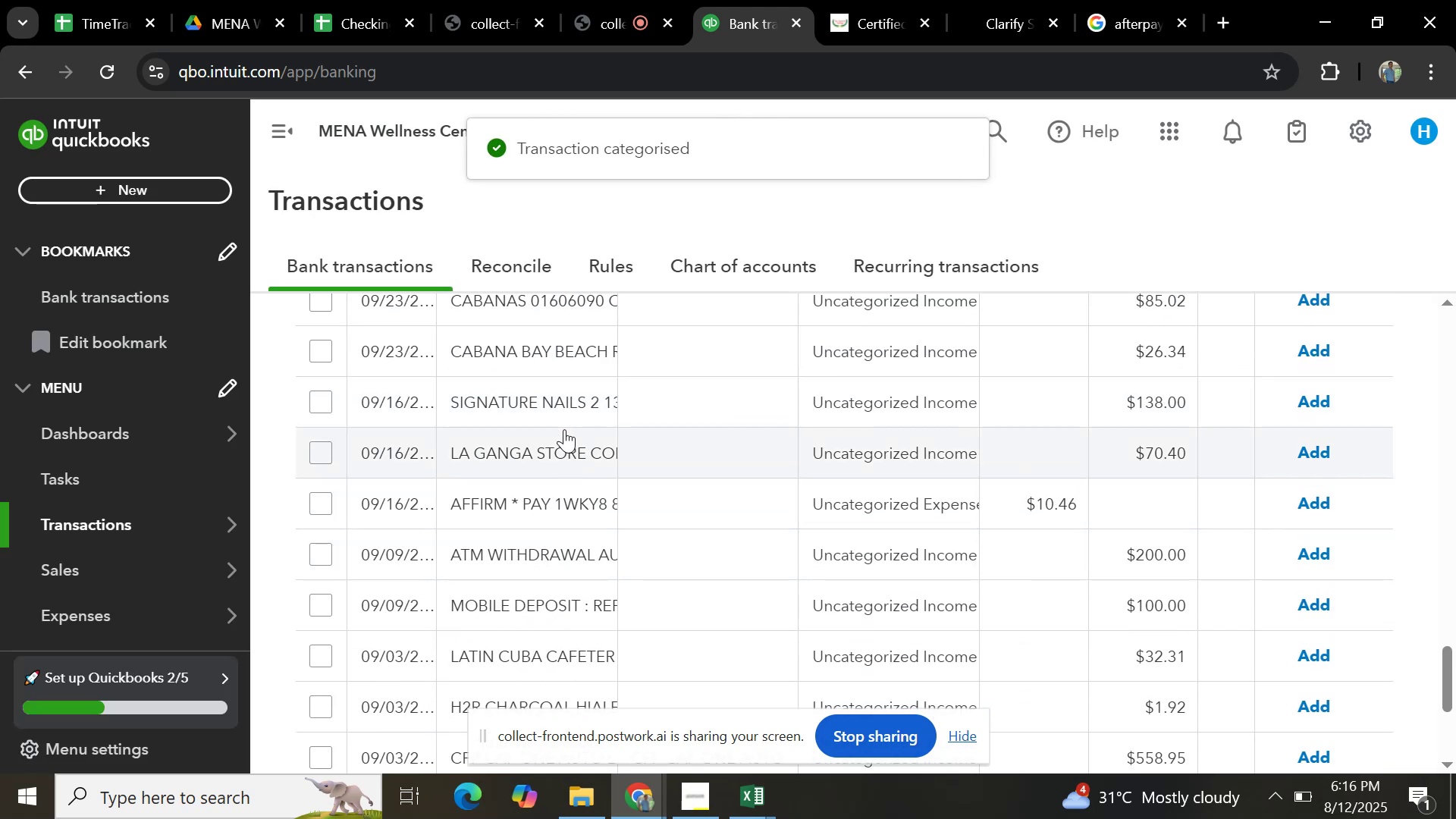 
wait(8.44)
 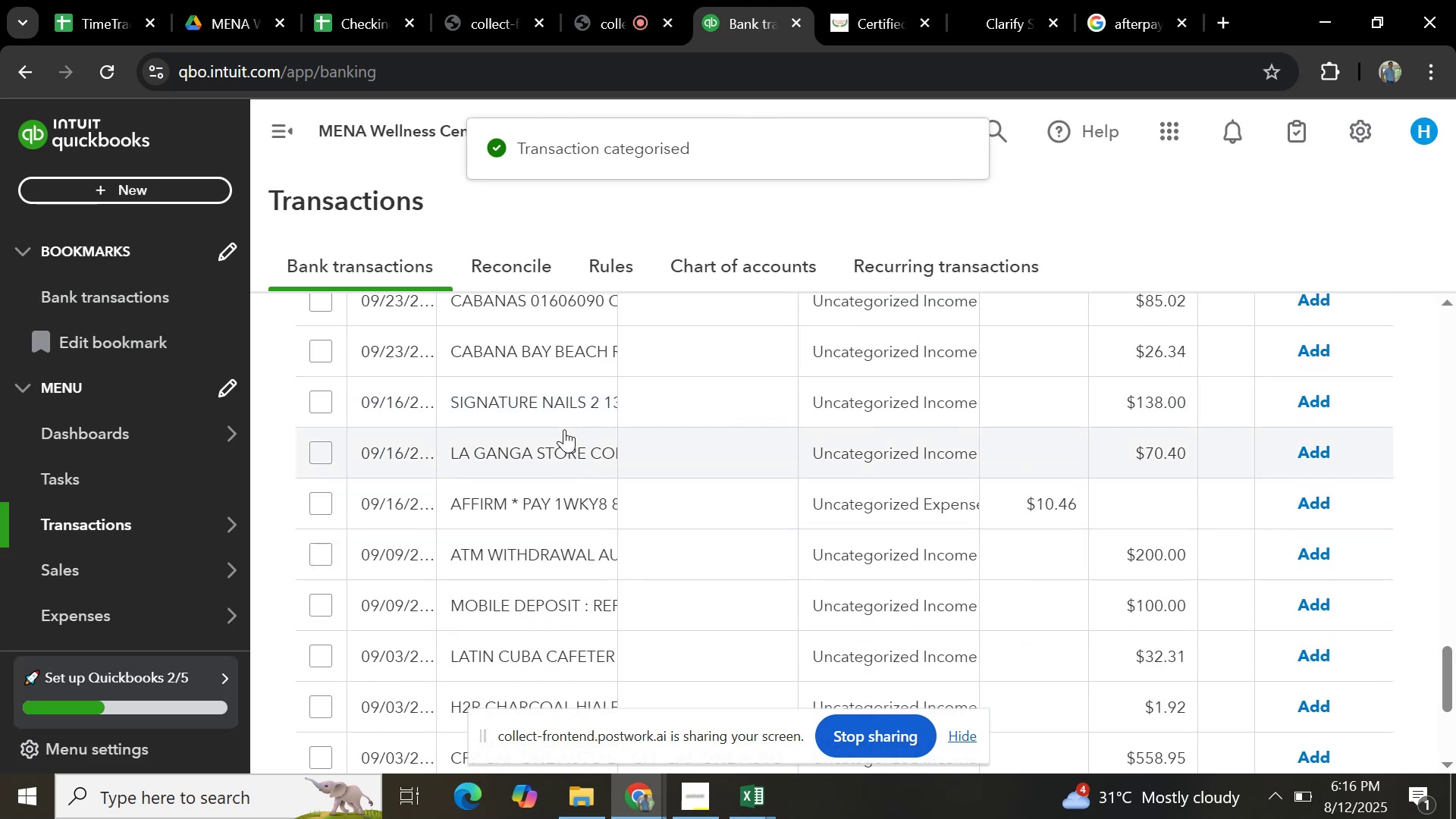 
scroll: coordinate [534, 599], scroll_direction: down, amount: 3.0
 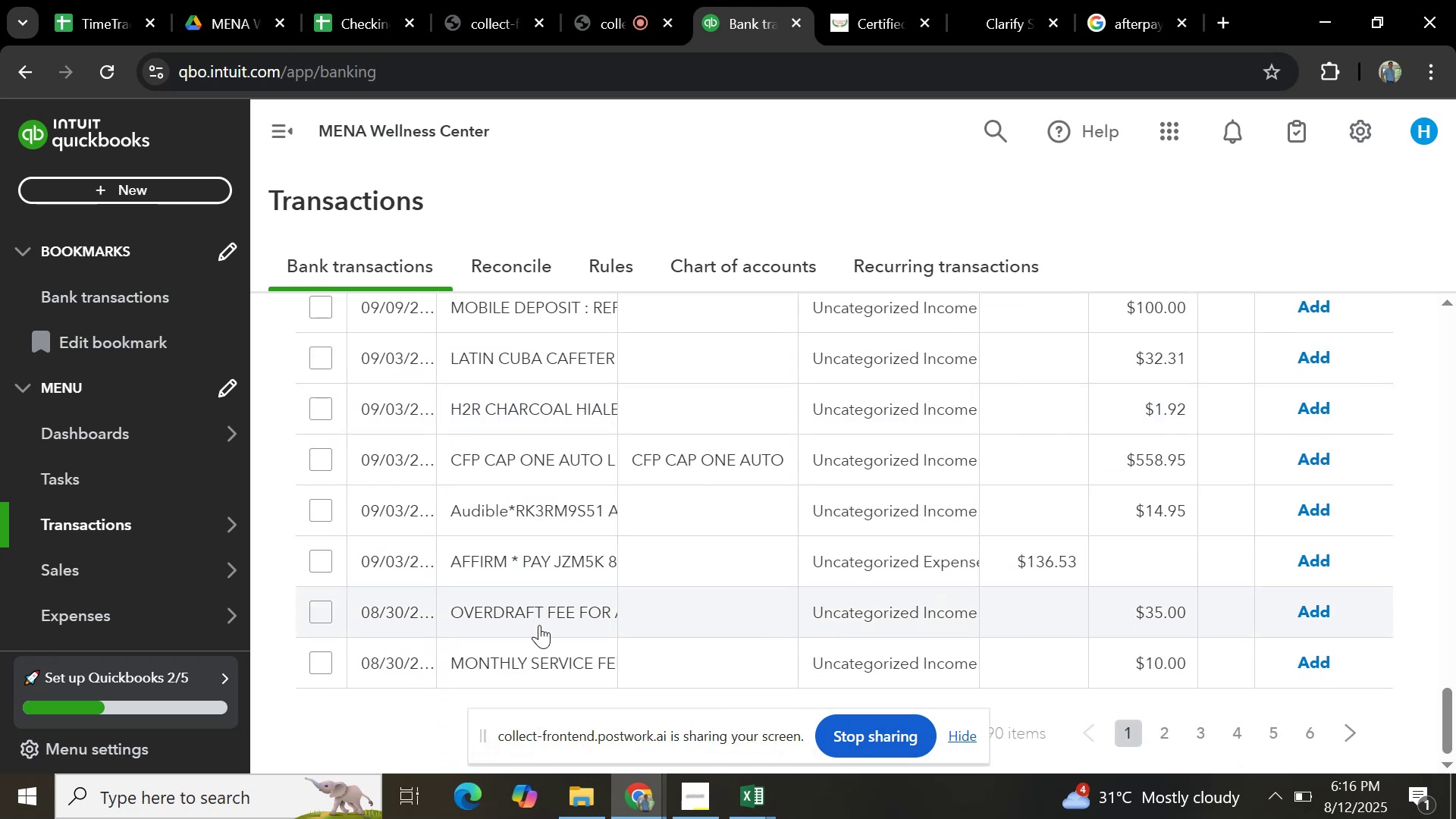 
left_click([539, 646])
 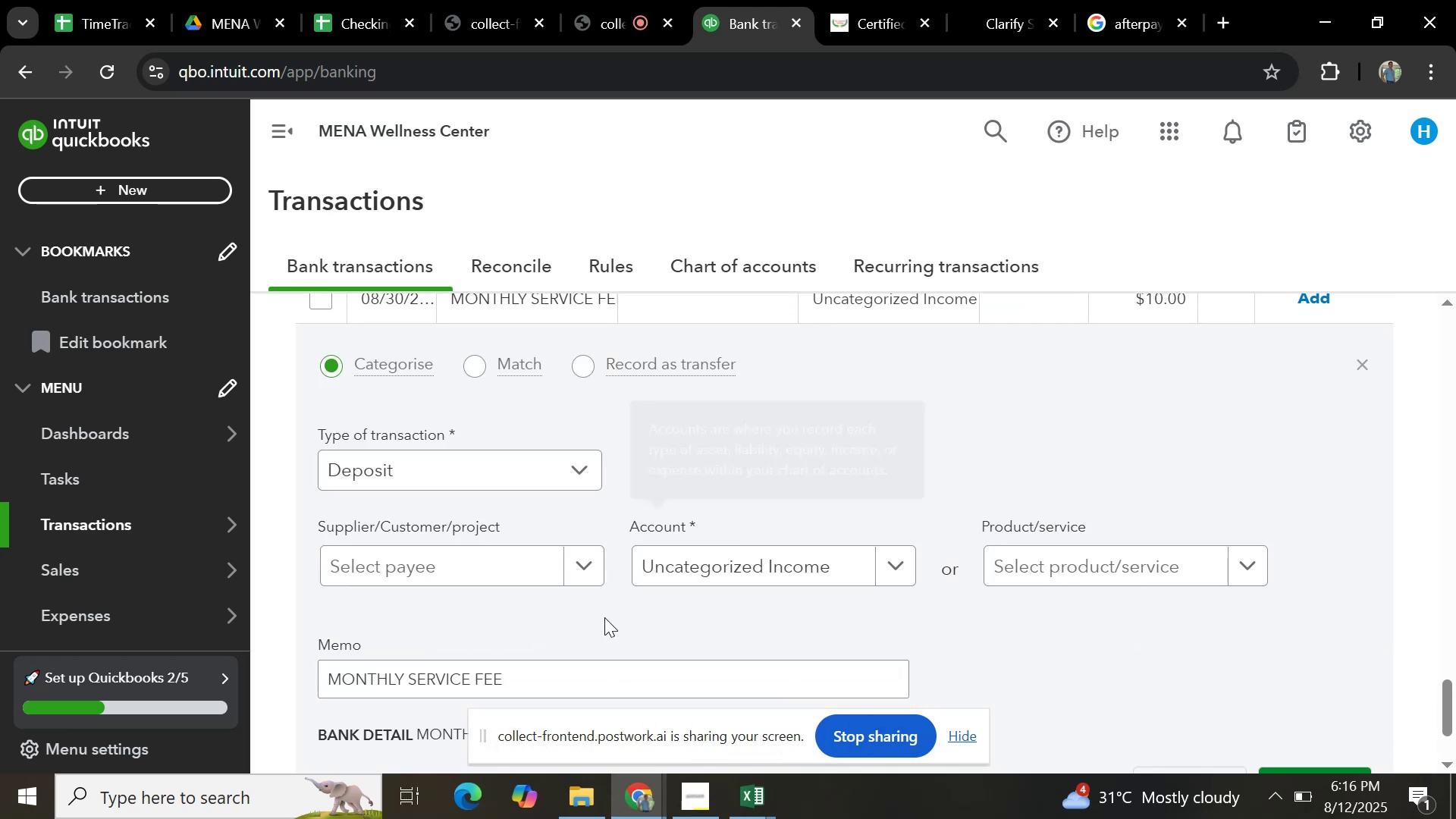 
scroll: coordinate [564, 582], scroll_direction: down, amount: 2.0
 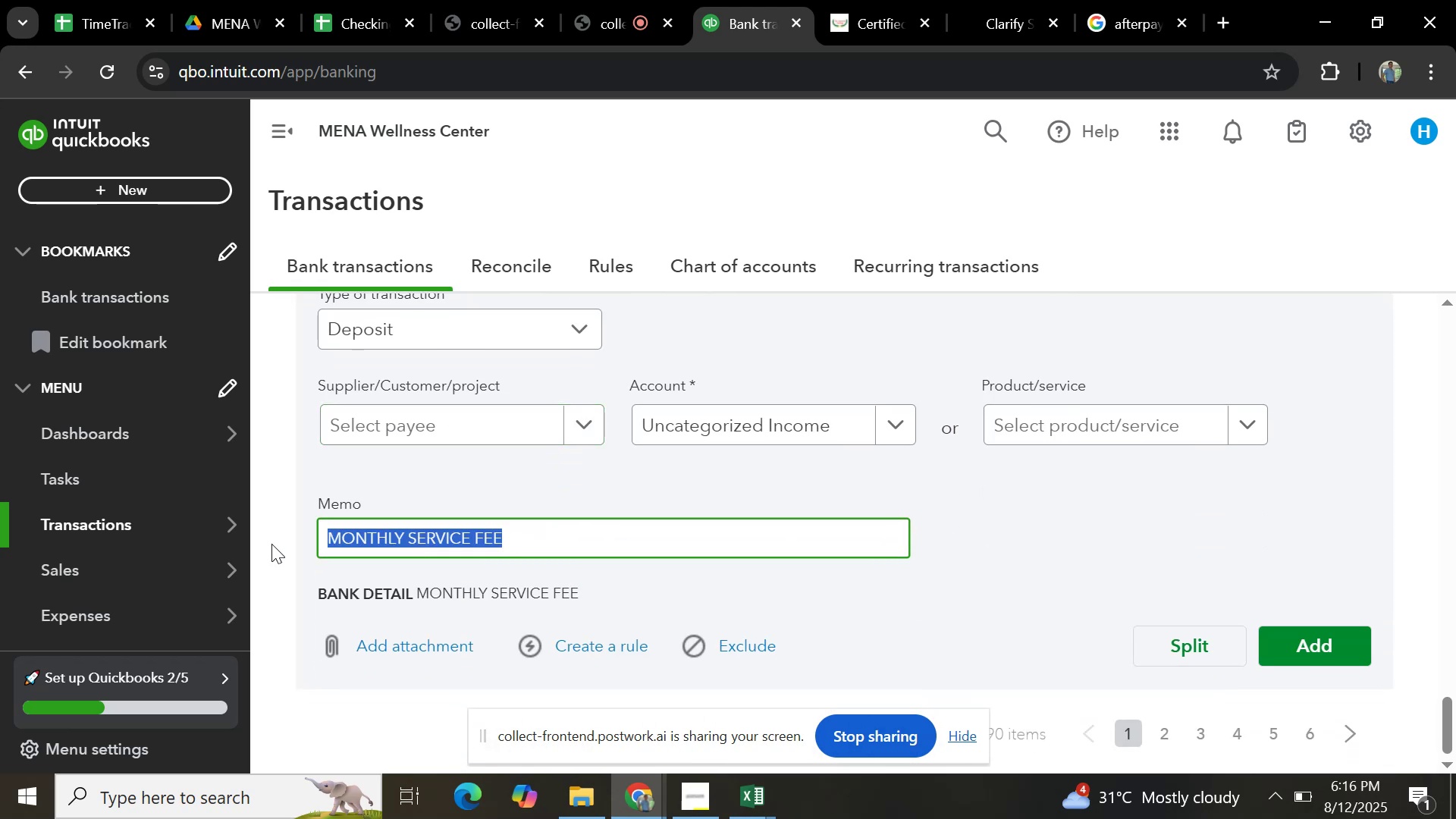 
key(Control+C)
 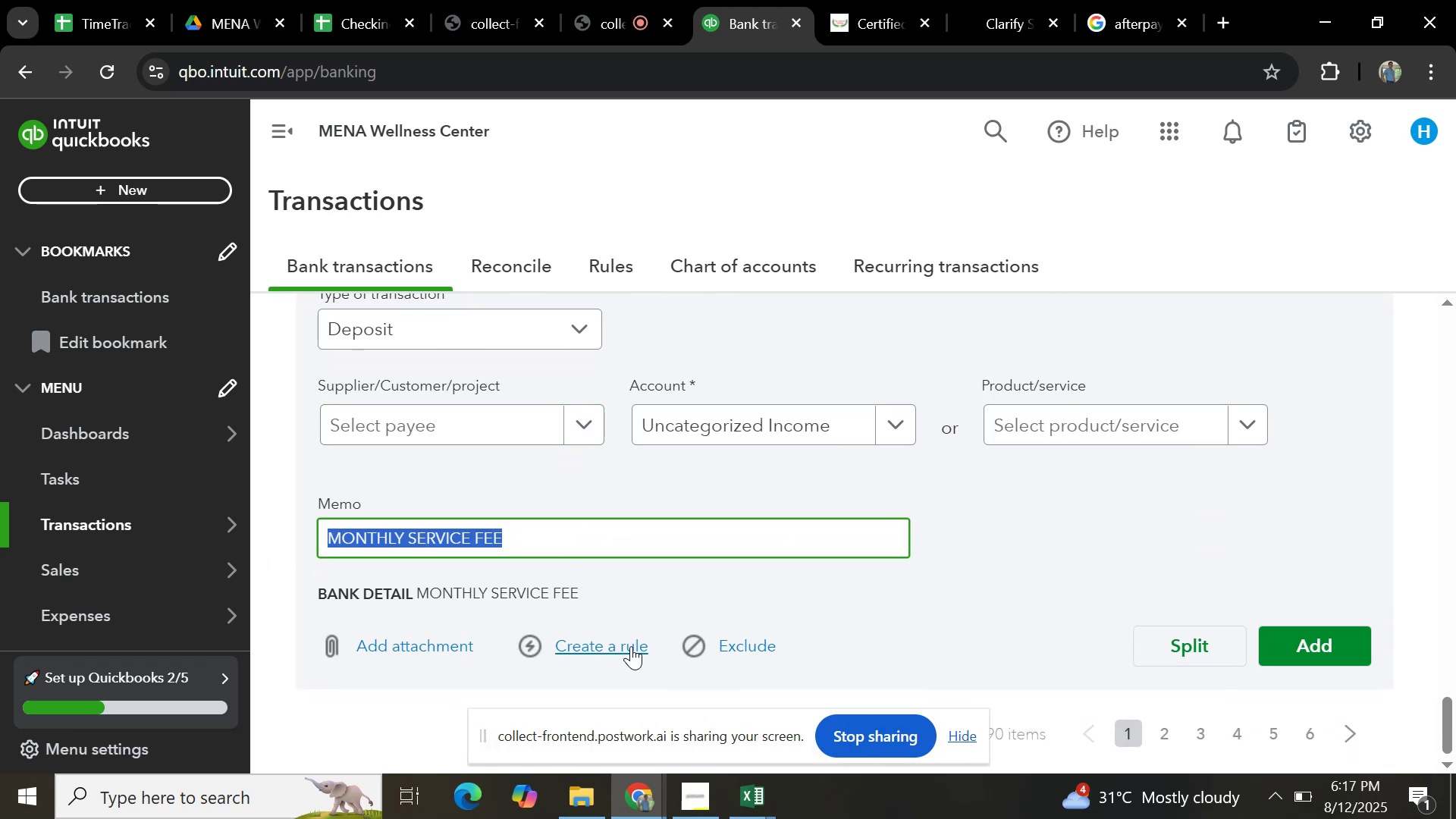 
left_click([631, 646])
 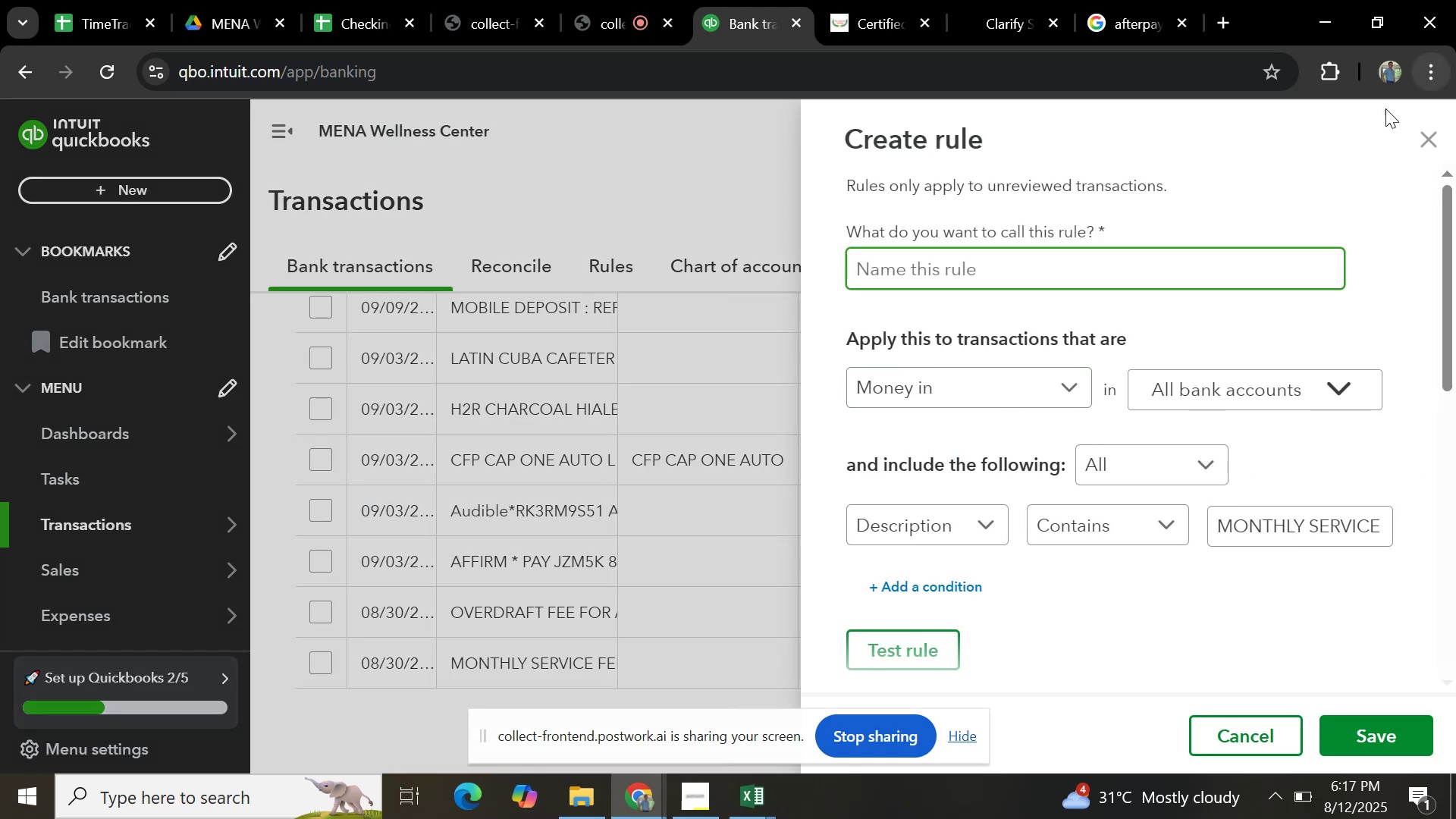 
left_click([1435, 140])
 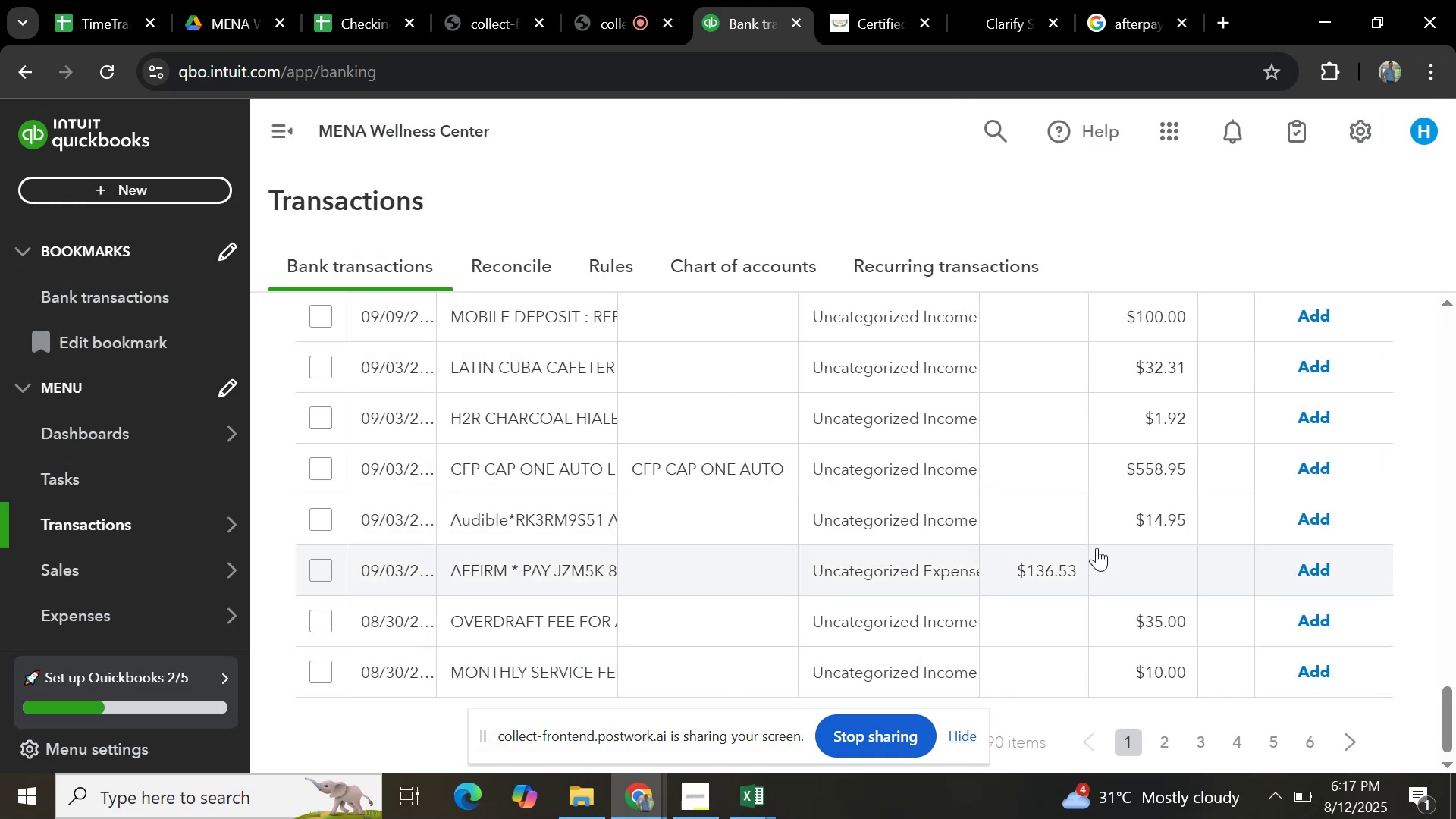 
scroll: coordinate [1098, 538], scroll_direction: down, amount: 1.0
 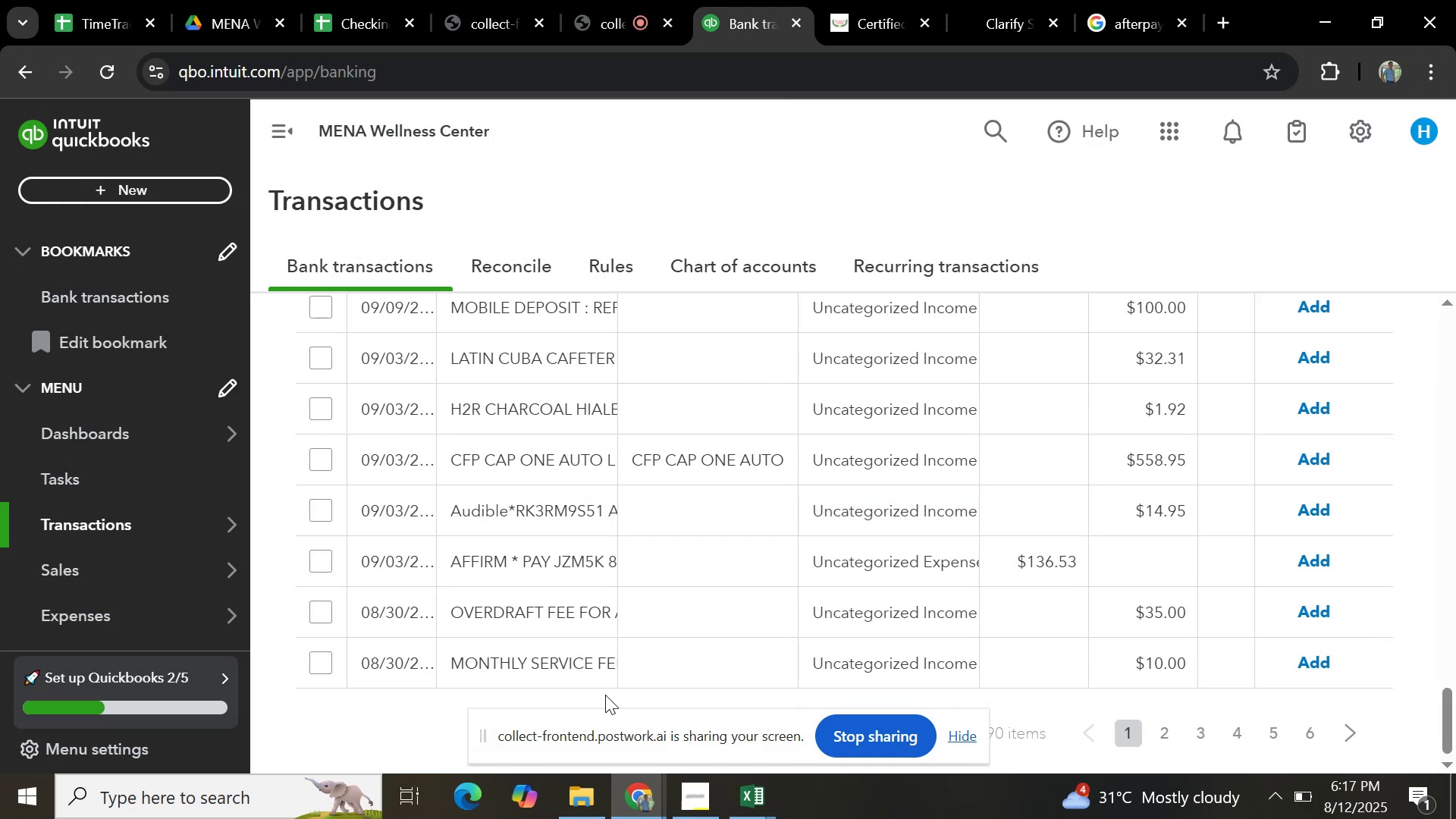 
left_click([568, 668])
 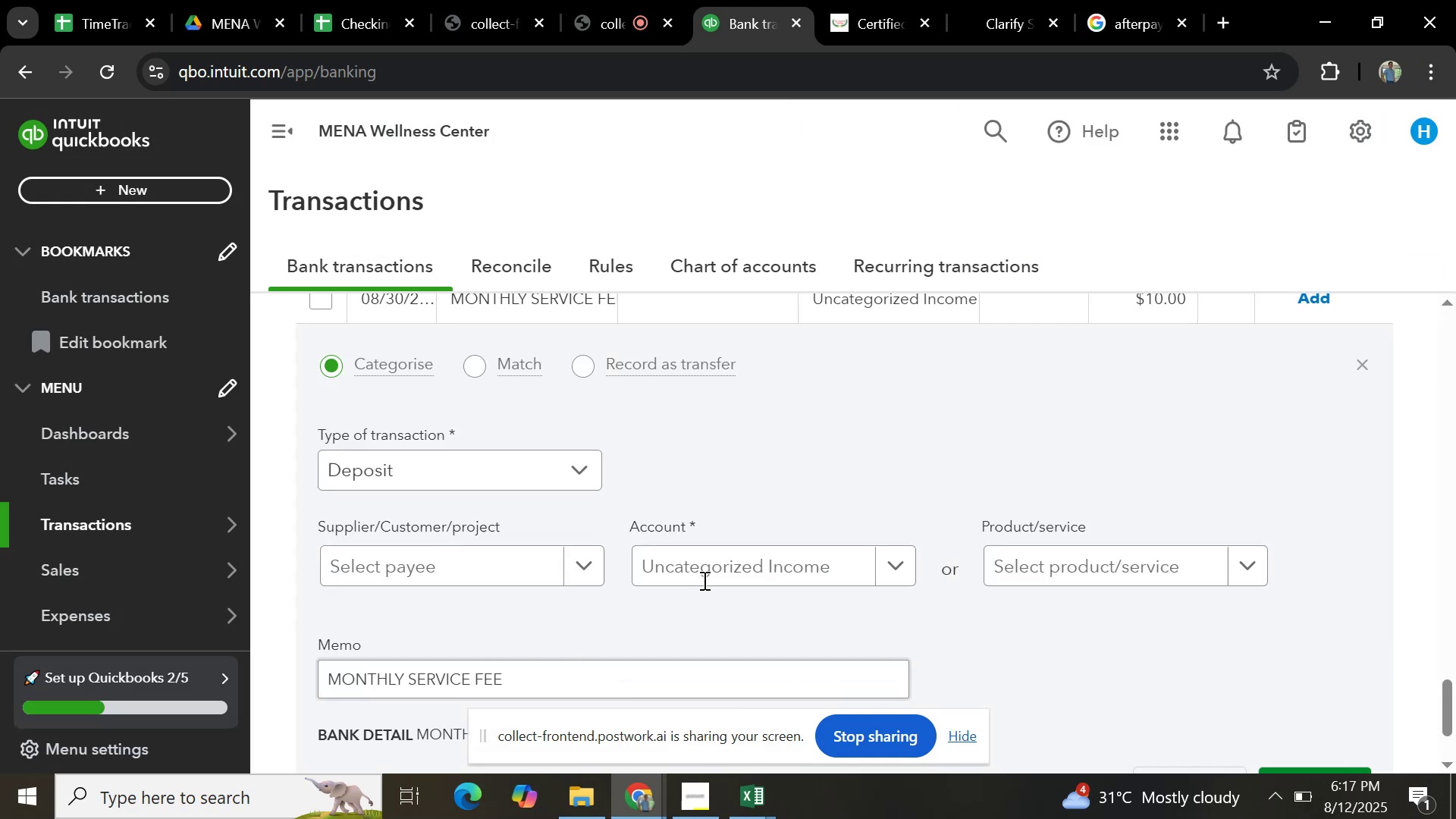 
scroll: coordinate [708, 579], scroll_direction: down, amount: 3.0
 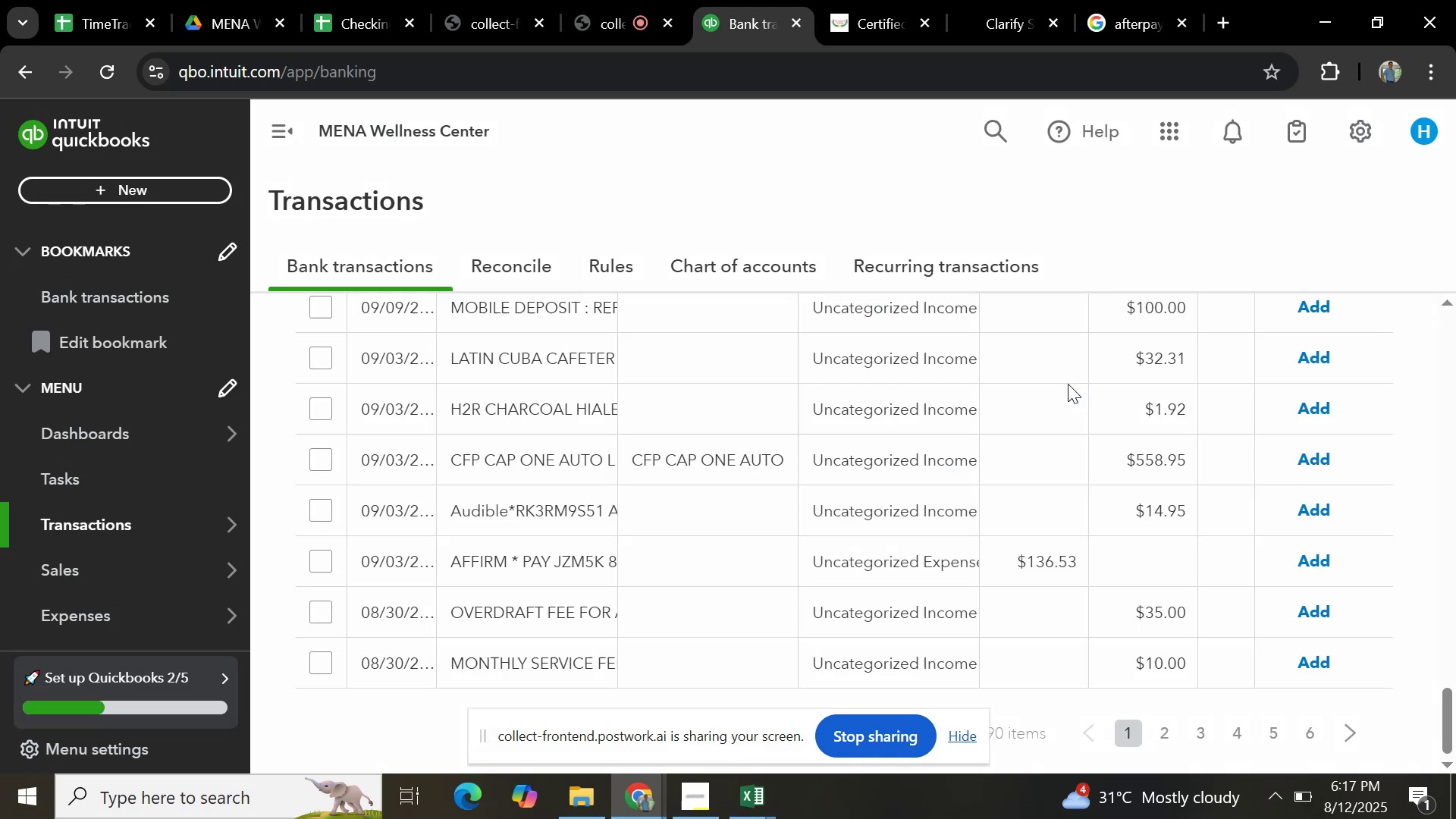 
key(Control+V)
 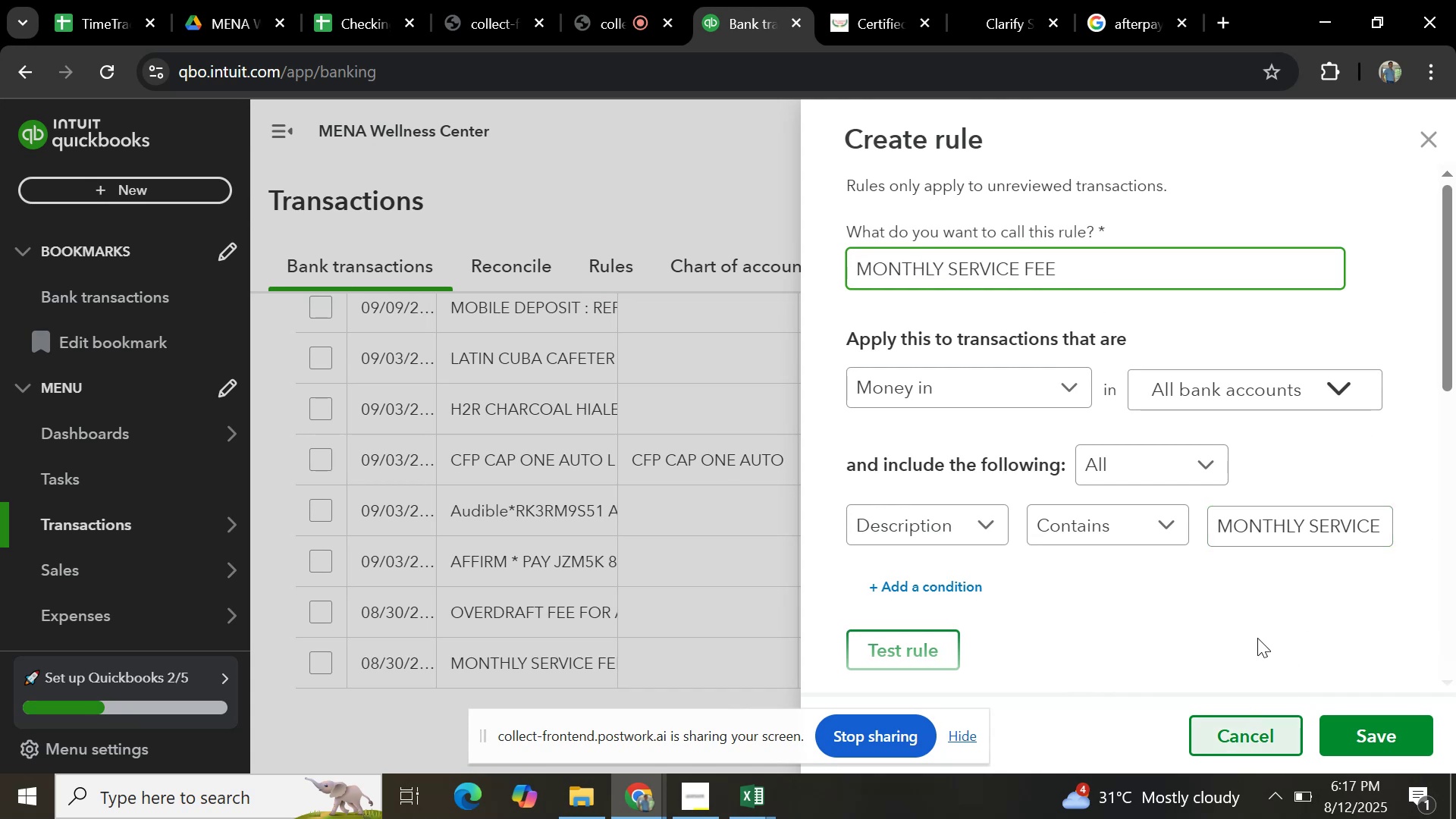 
scroll: coordinate [1260, 530], scroll_direction: down, amount: 4.0
 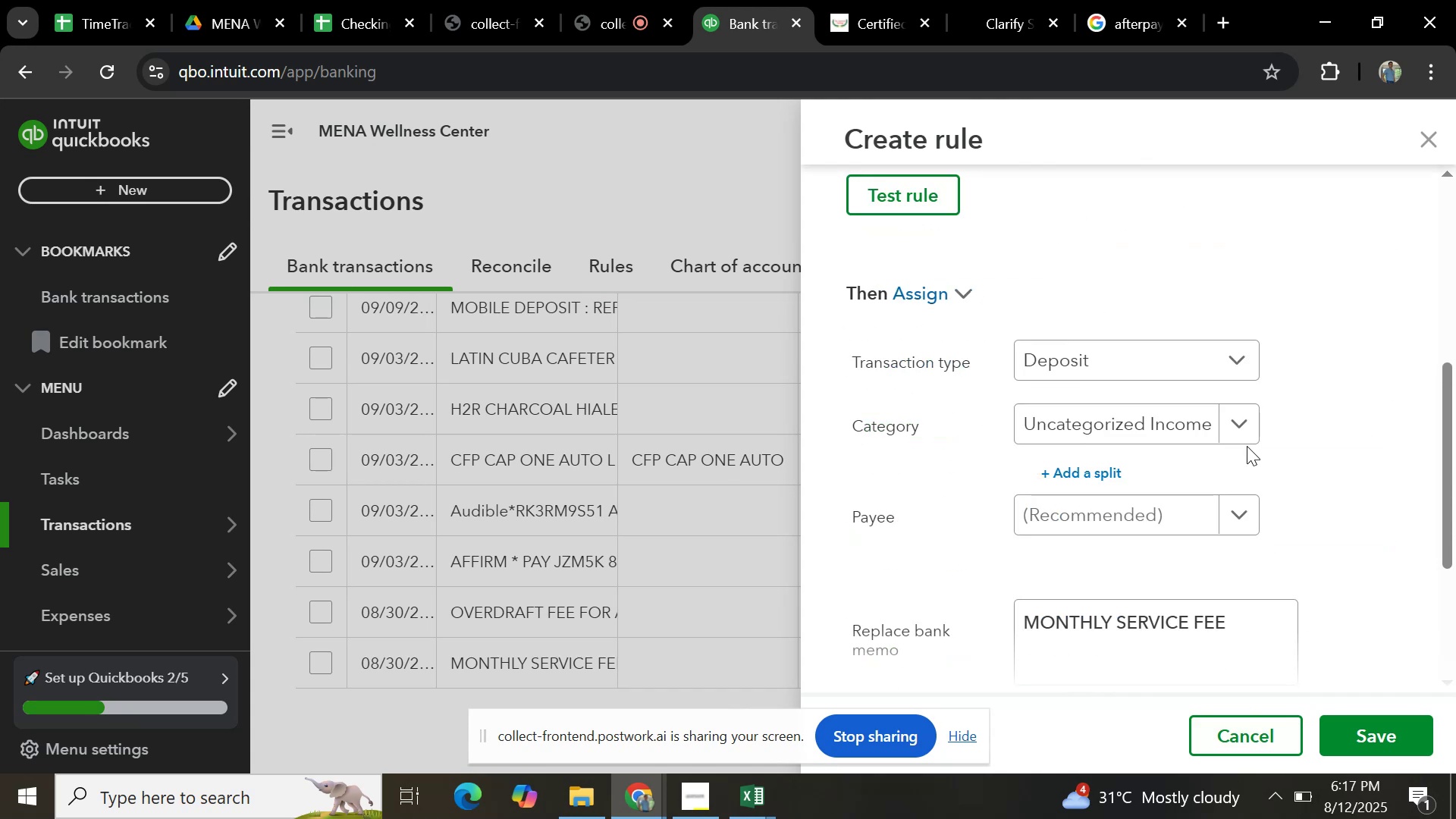 
left_click([1243, 438])
 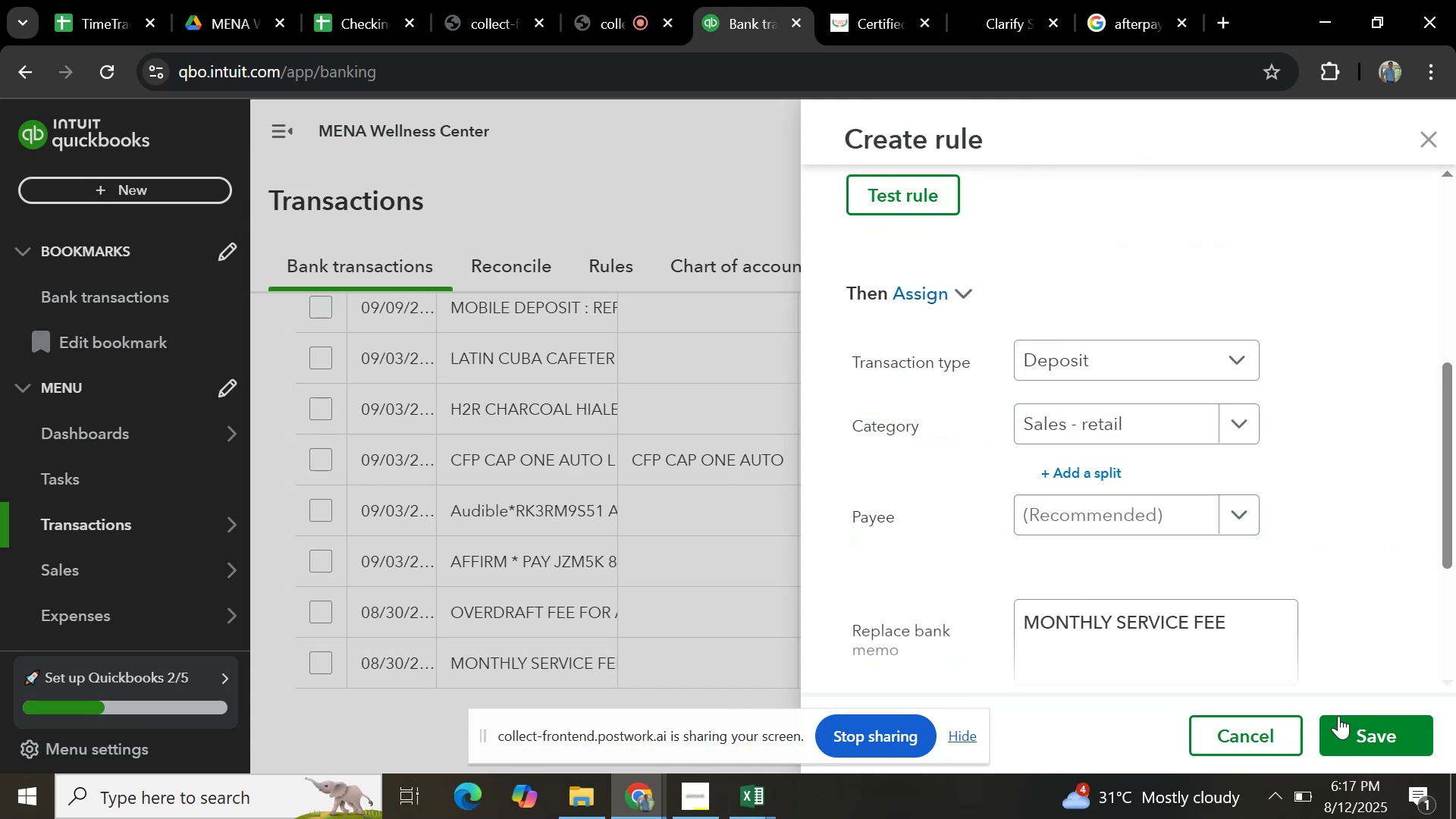 
left_click([1360, 720])
 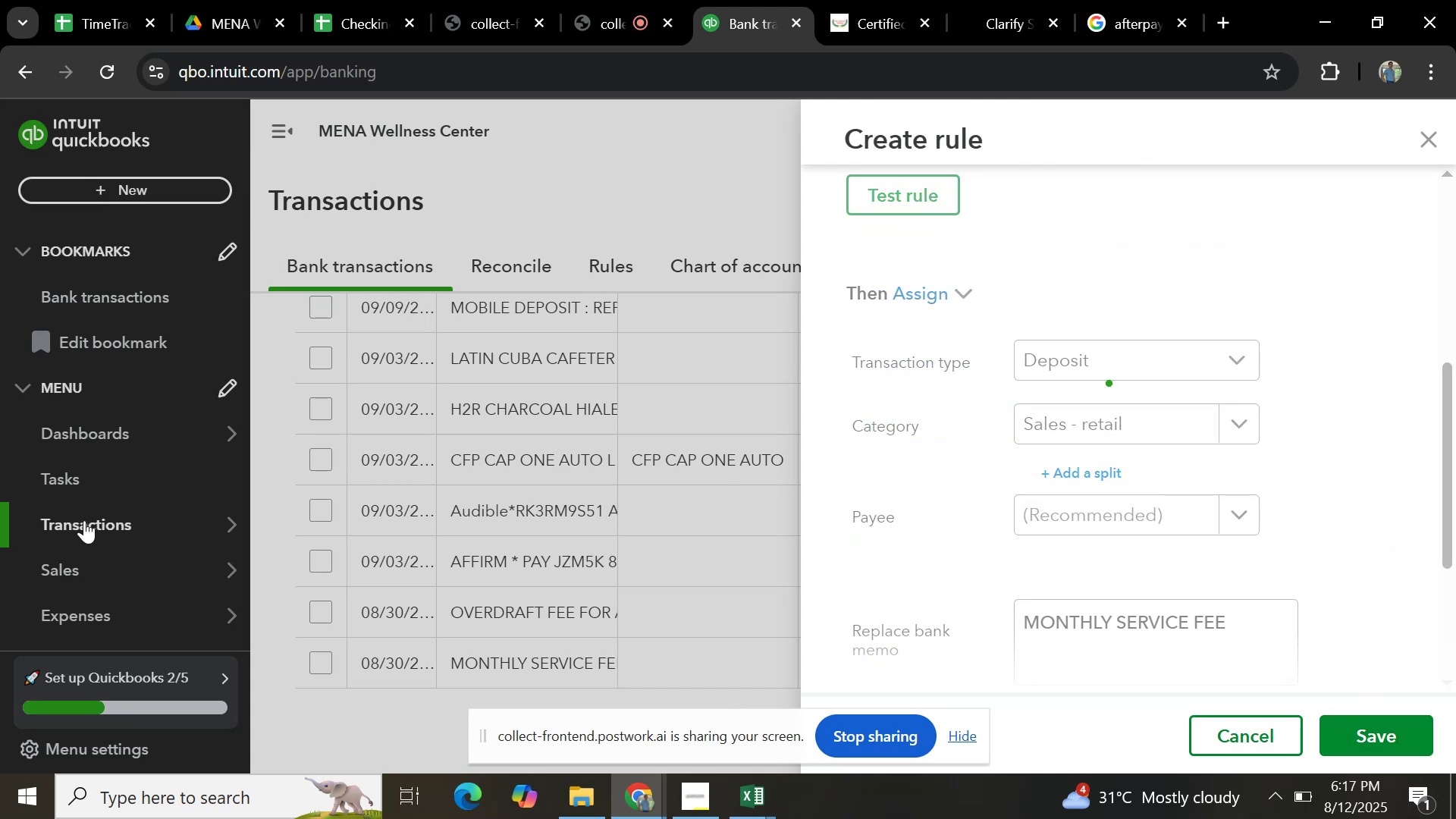 
scroll: coordinate [1026, 484], scroll_direction: up, amount: 26.0
 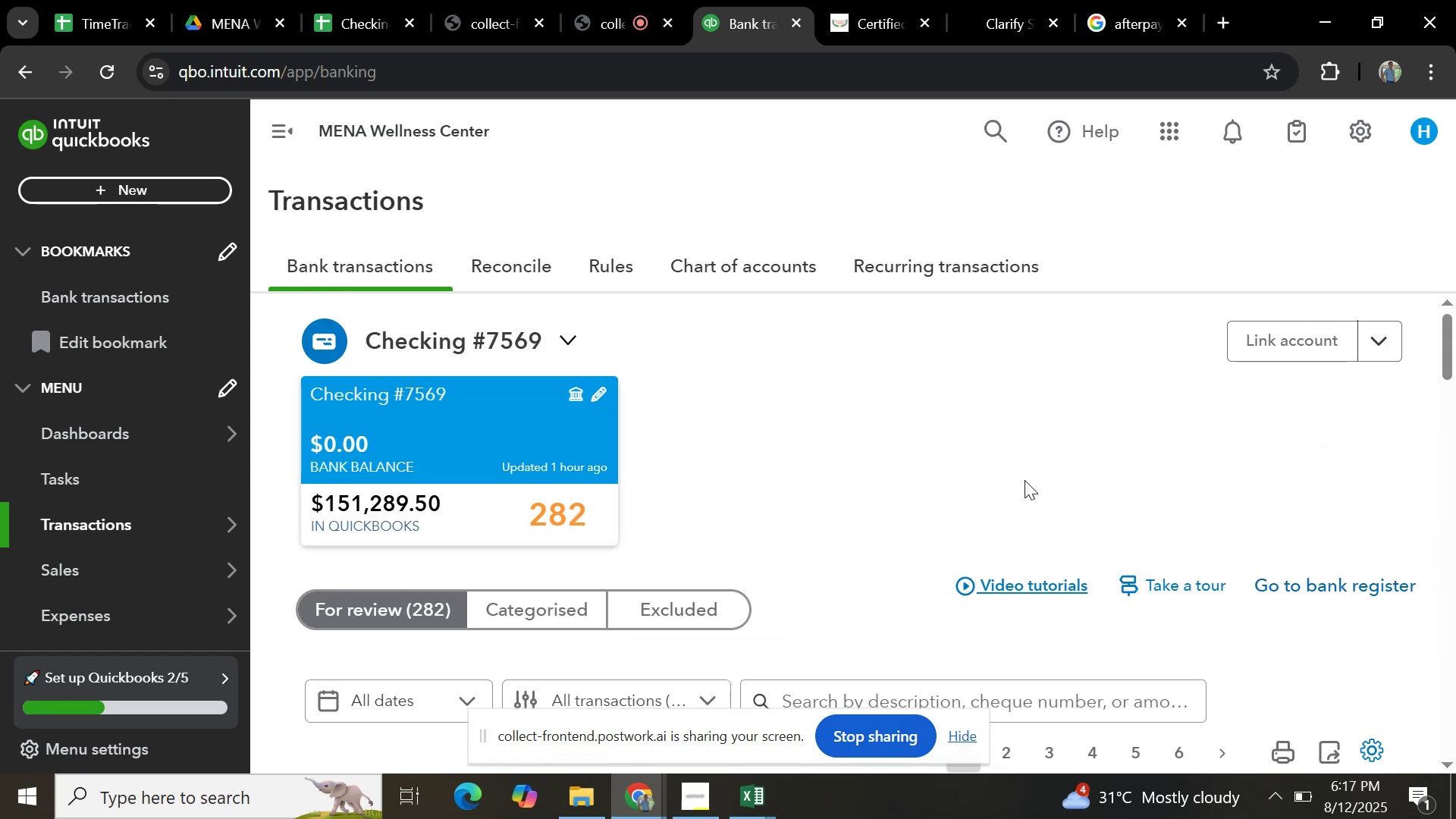 
left_click([1024, 480])
 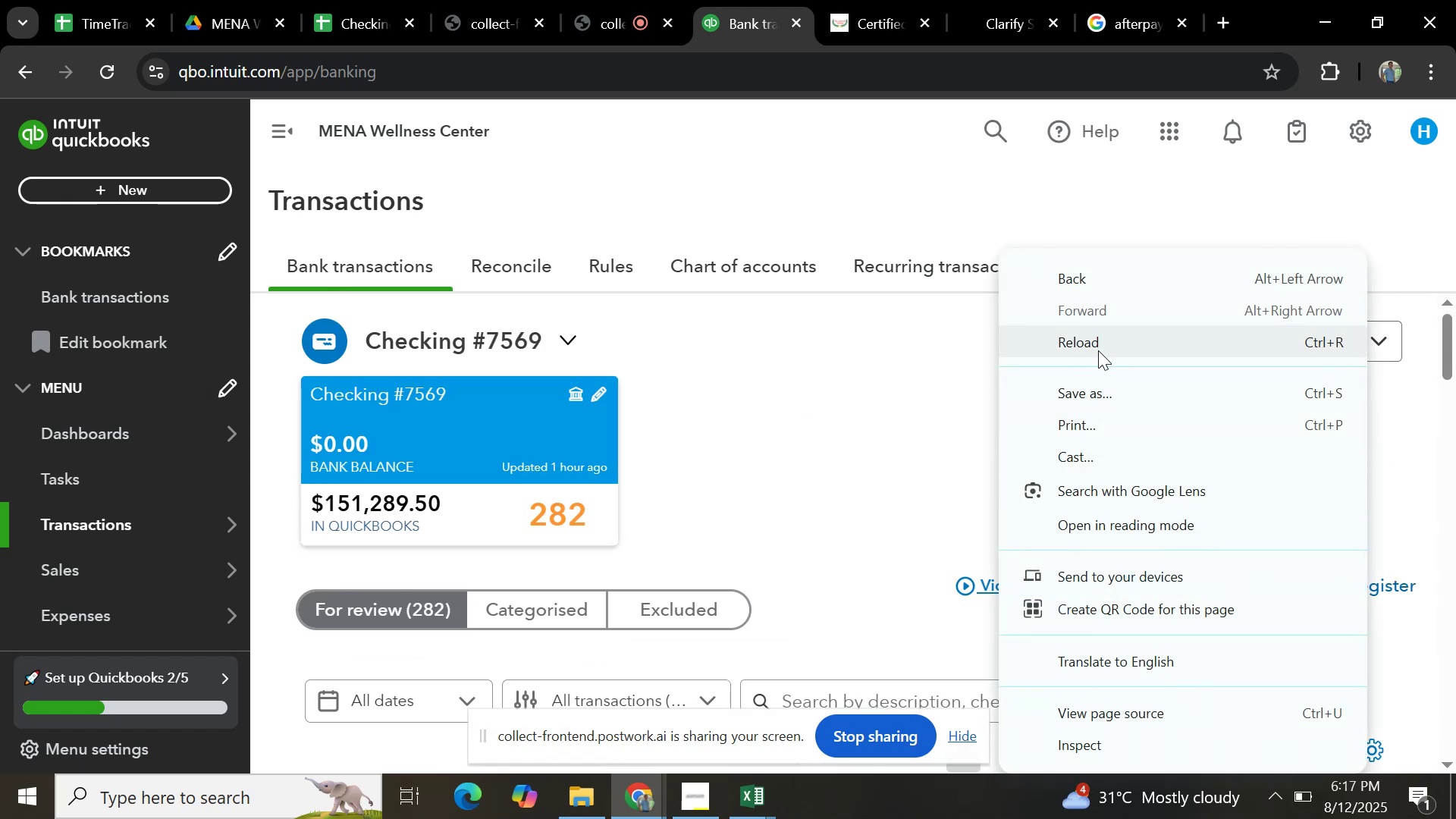 
left_click([801, 415])
 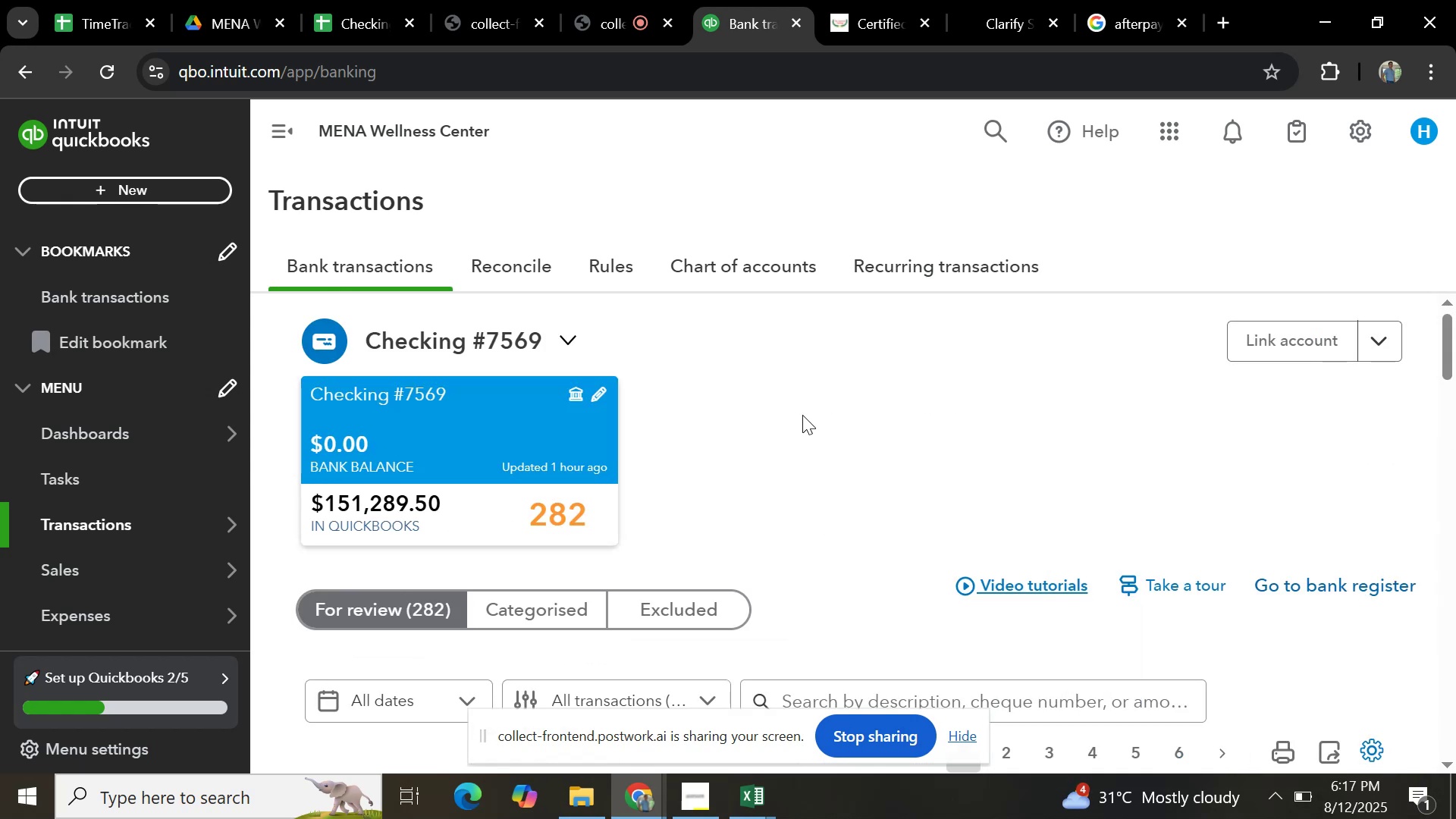 
scroll: coordinate [715, 552], scroll_direction: down, amount: 5.0
 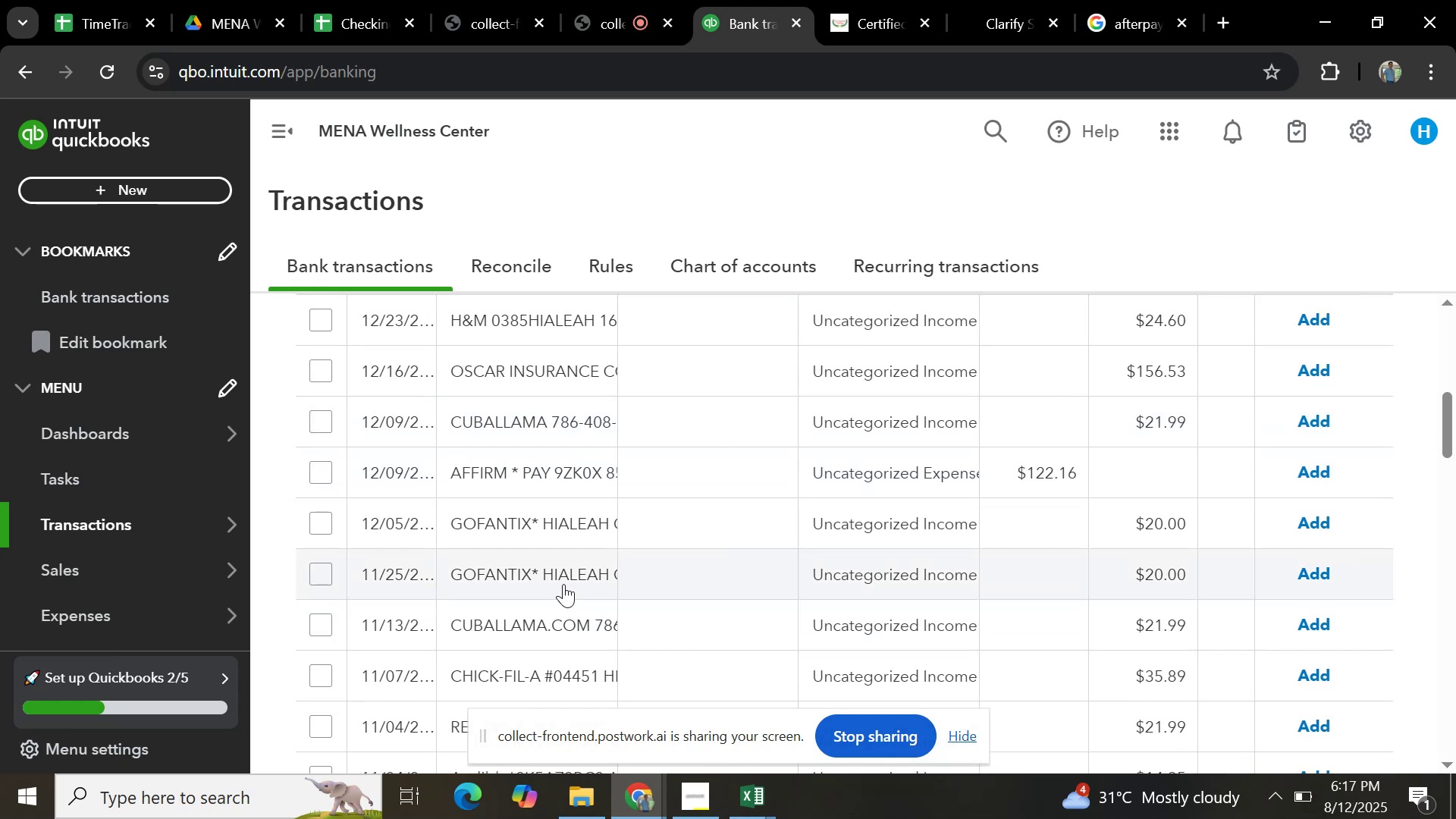 
left_click([563, 584])
 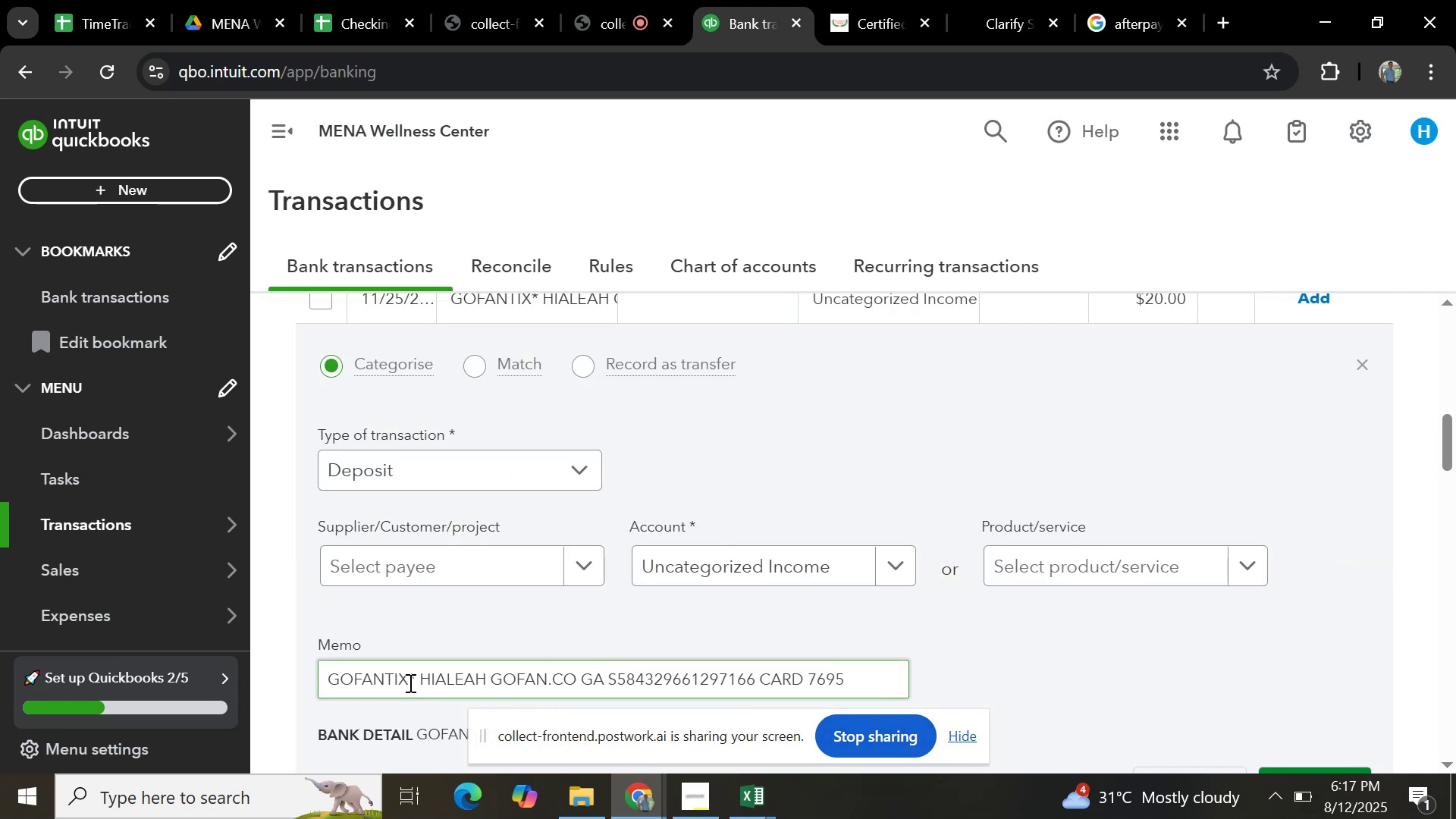 
key(Control+C)
 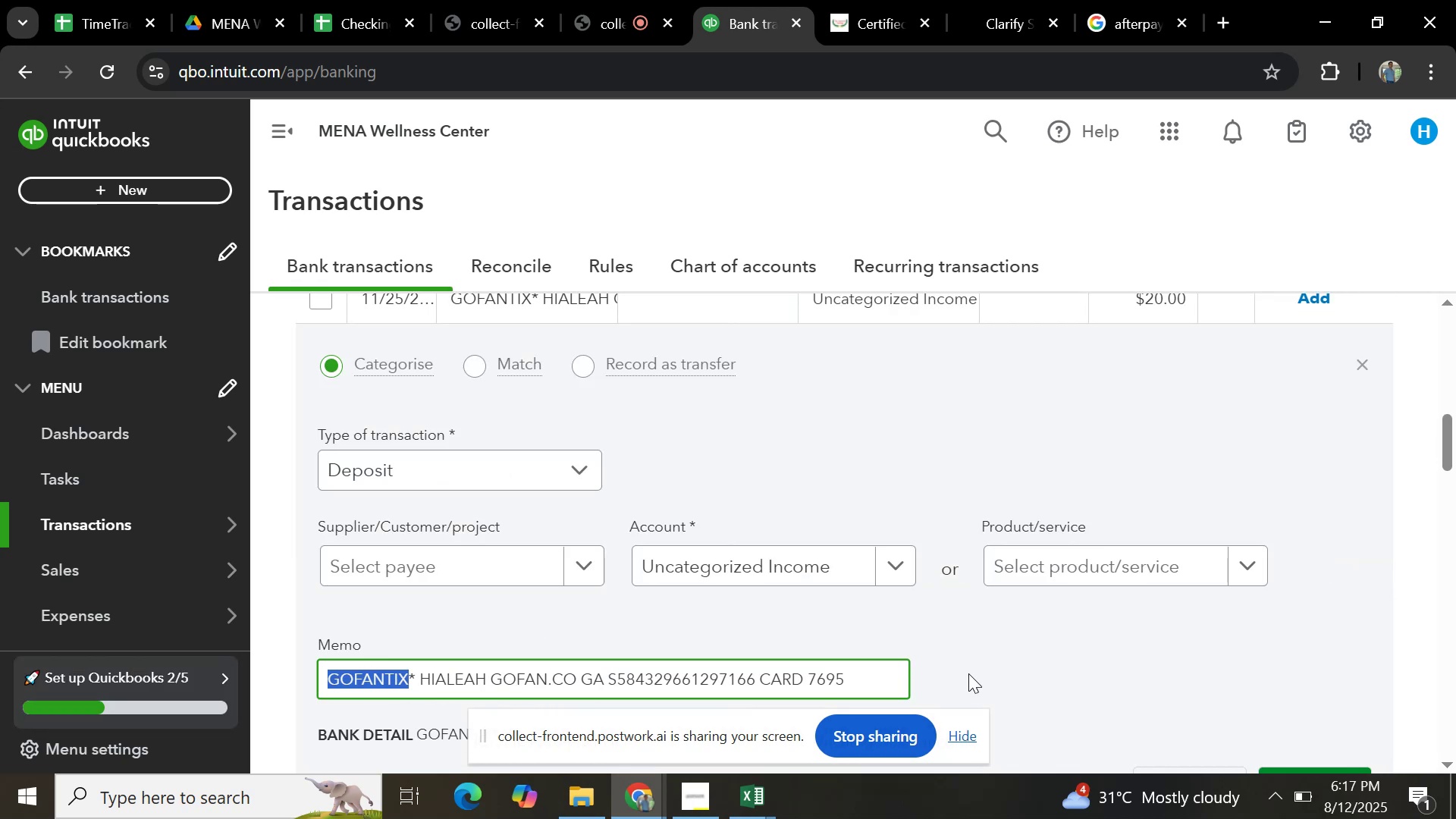 
scroll: coordinate [1078, 485], scroll_direction: up, amount: 8.0
 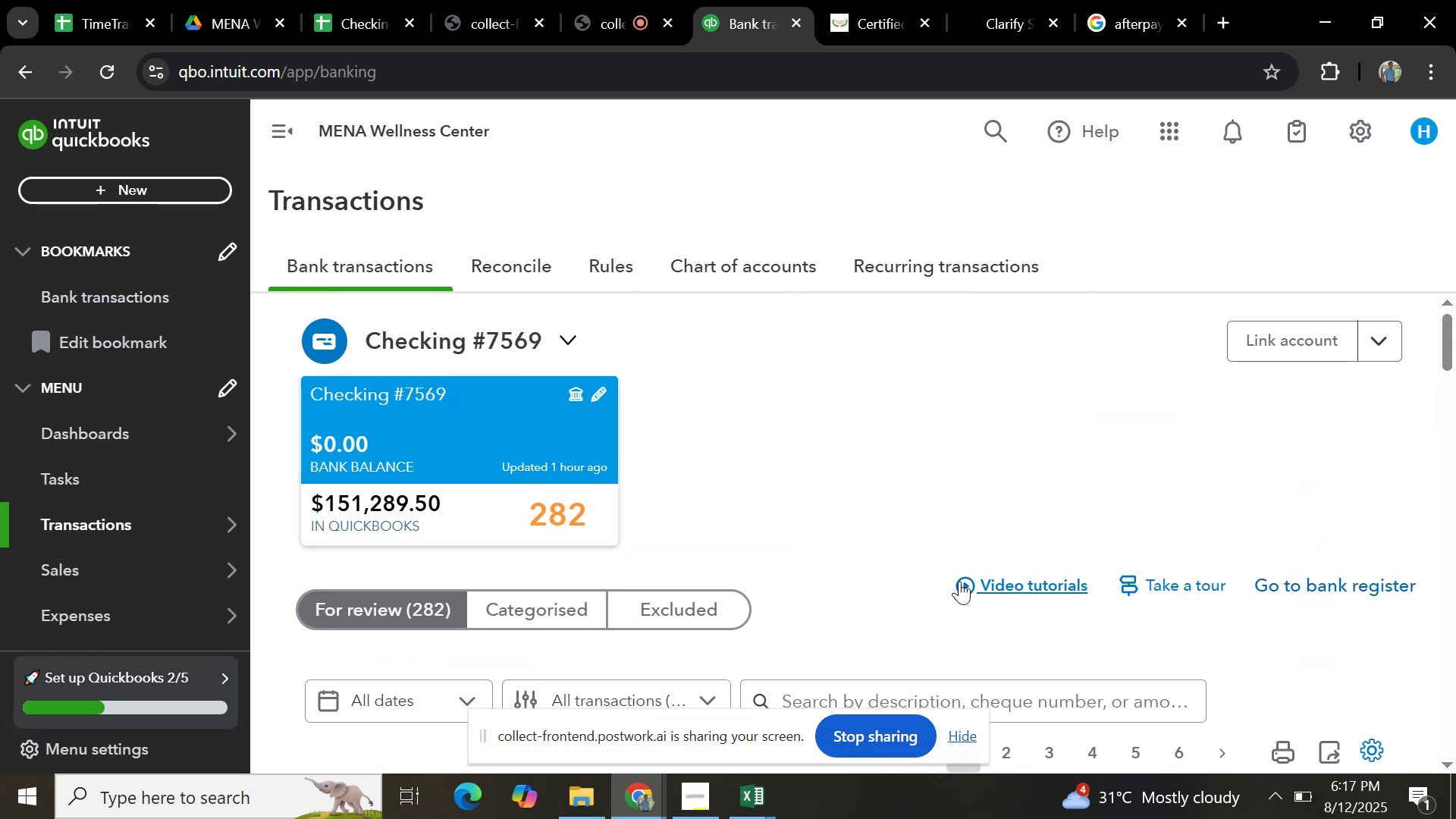 
scroll: coordinate [996, 648], scroll_direction: down, amount: 3.0
 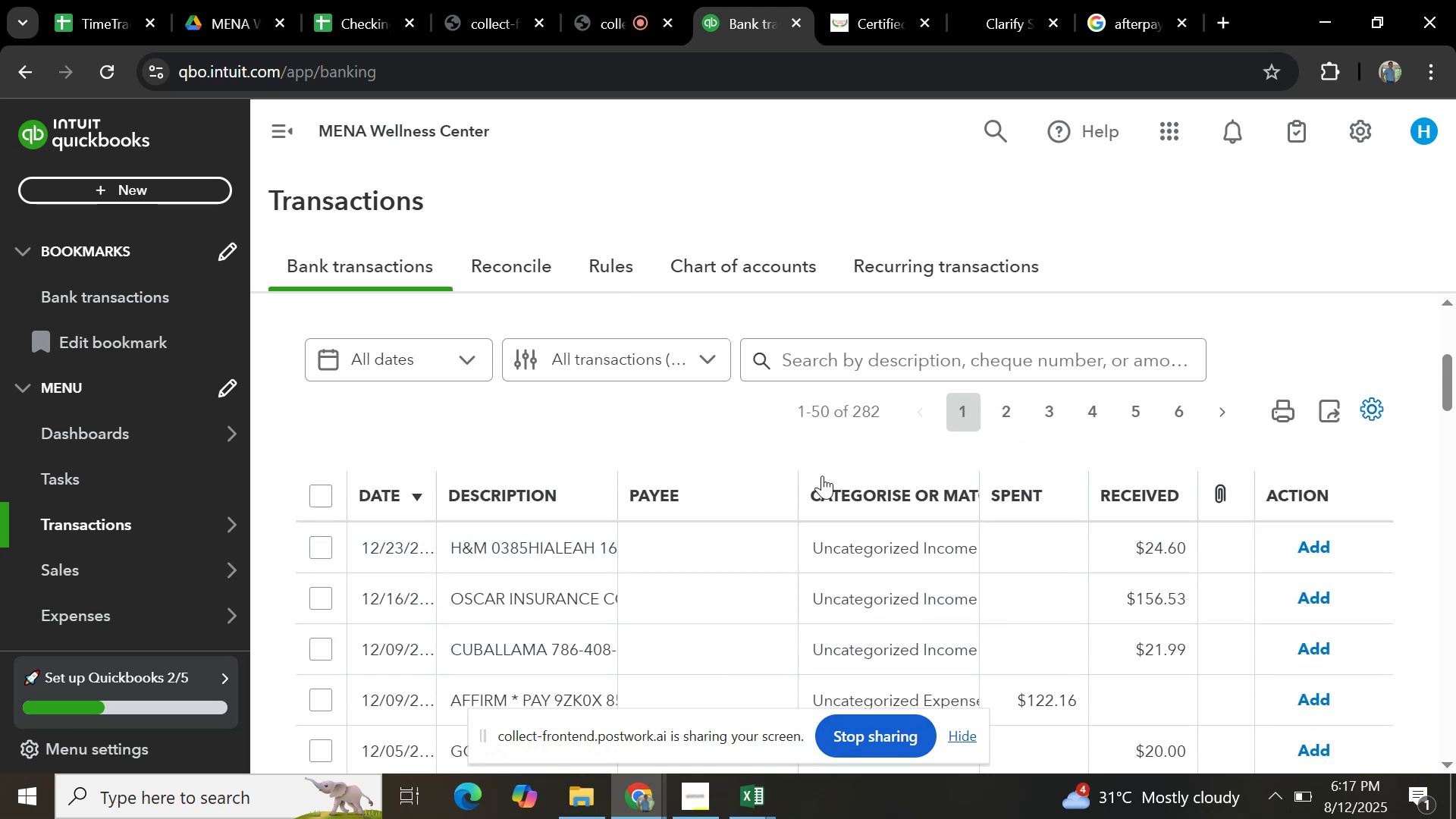 
scroll: coordinate [849, 494], scroll_direction: up, amount: 4.0
 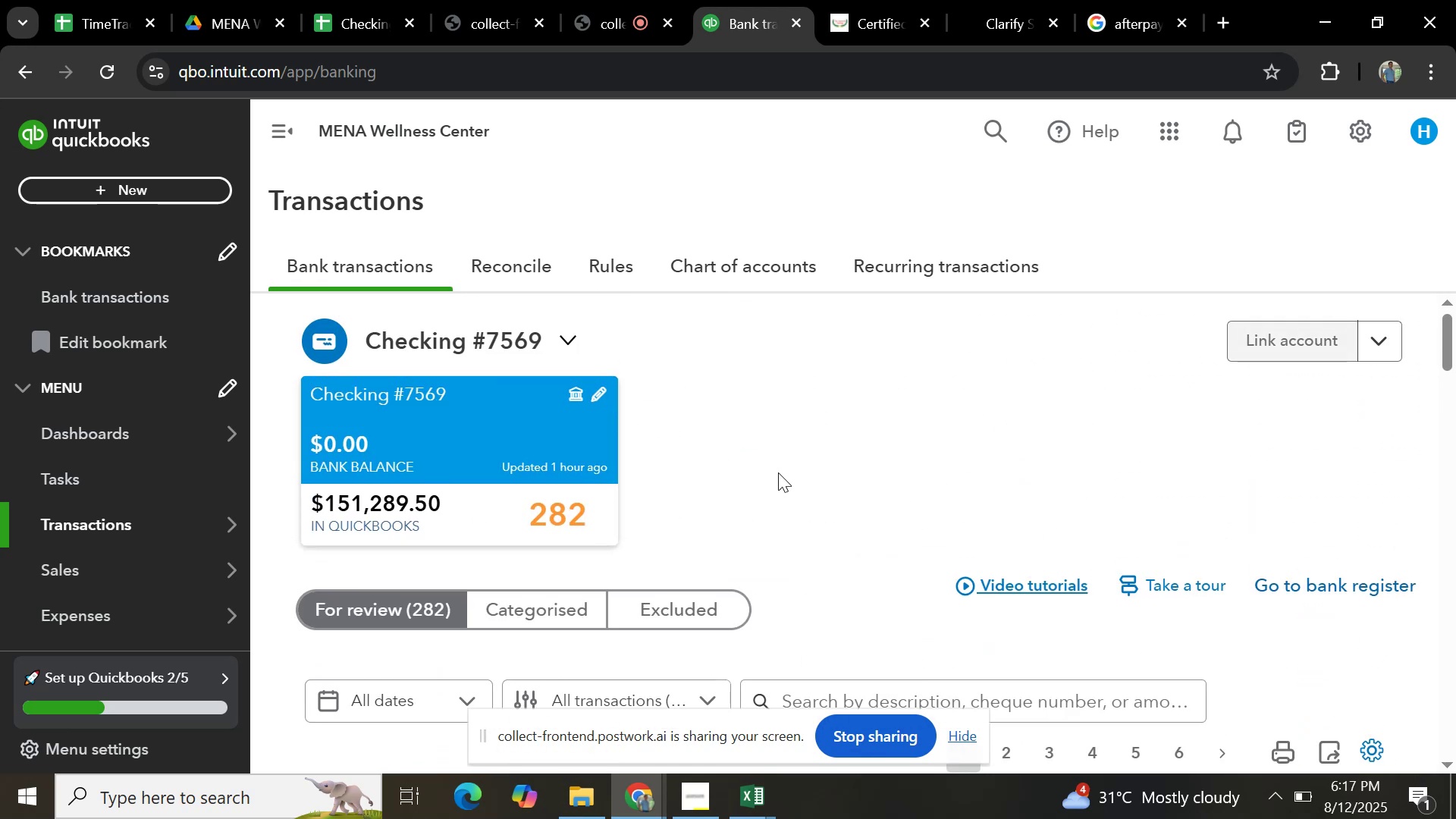 
scroll: coordinate [602, 675], scroll_direction: down, amount: 10.0
 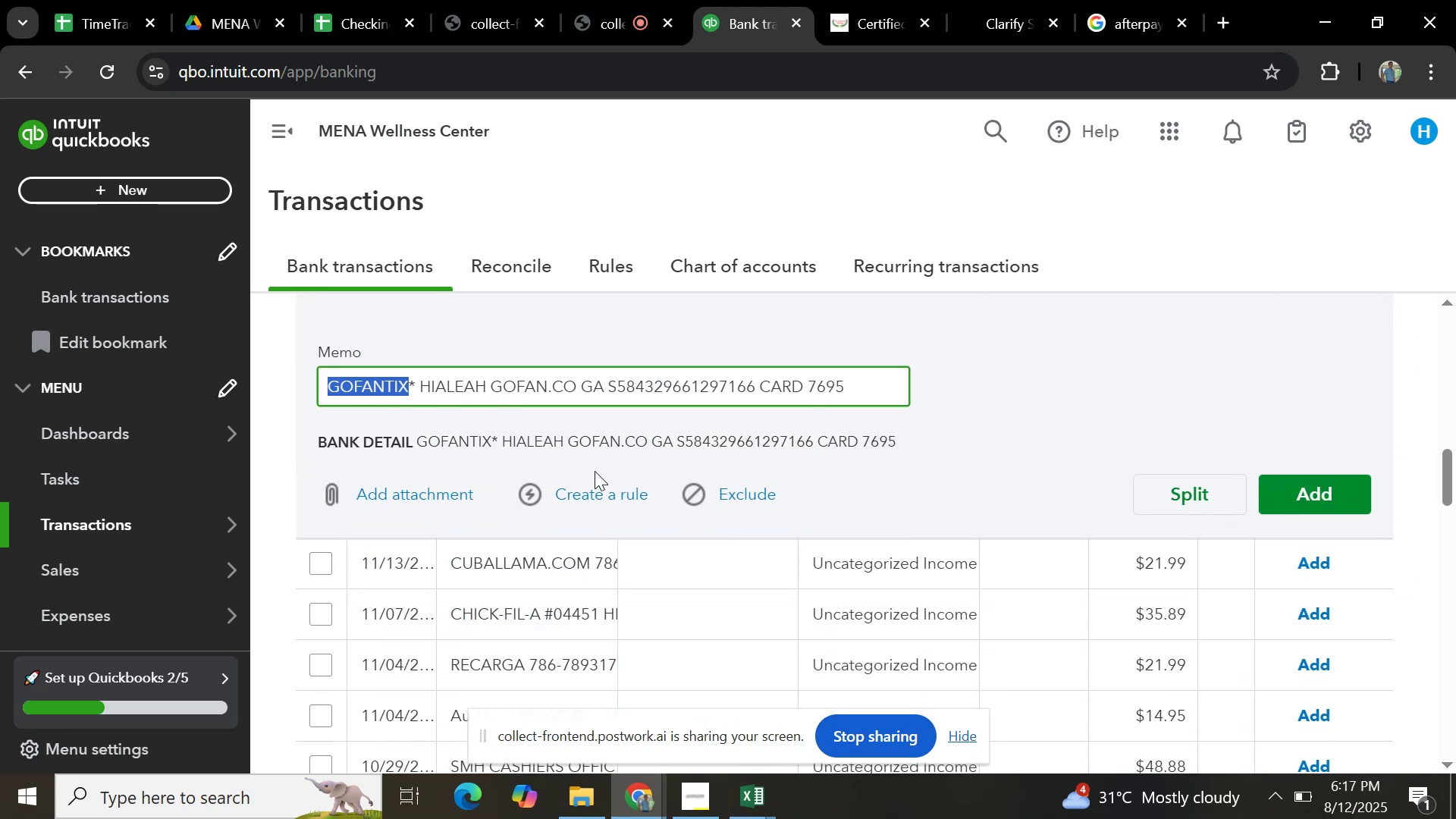 
scroll: coordinate [729, 519], scroll_direction: up, amount: 4.0
 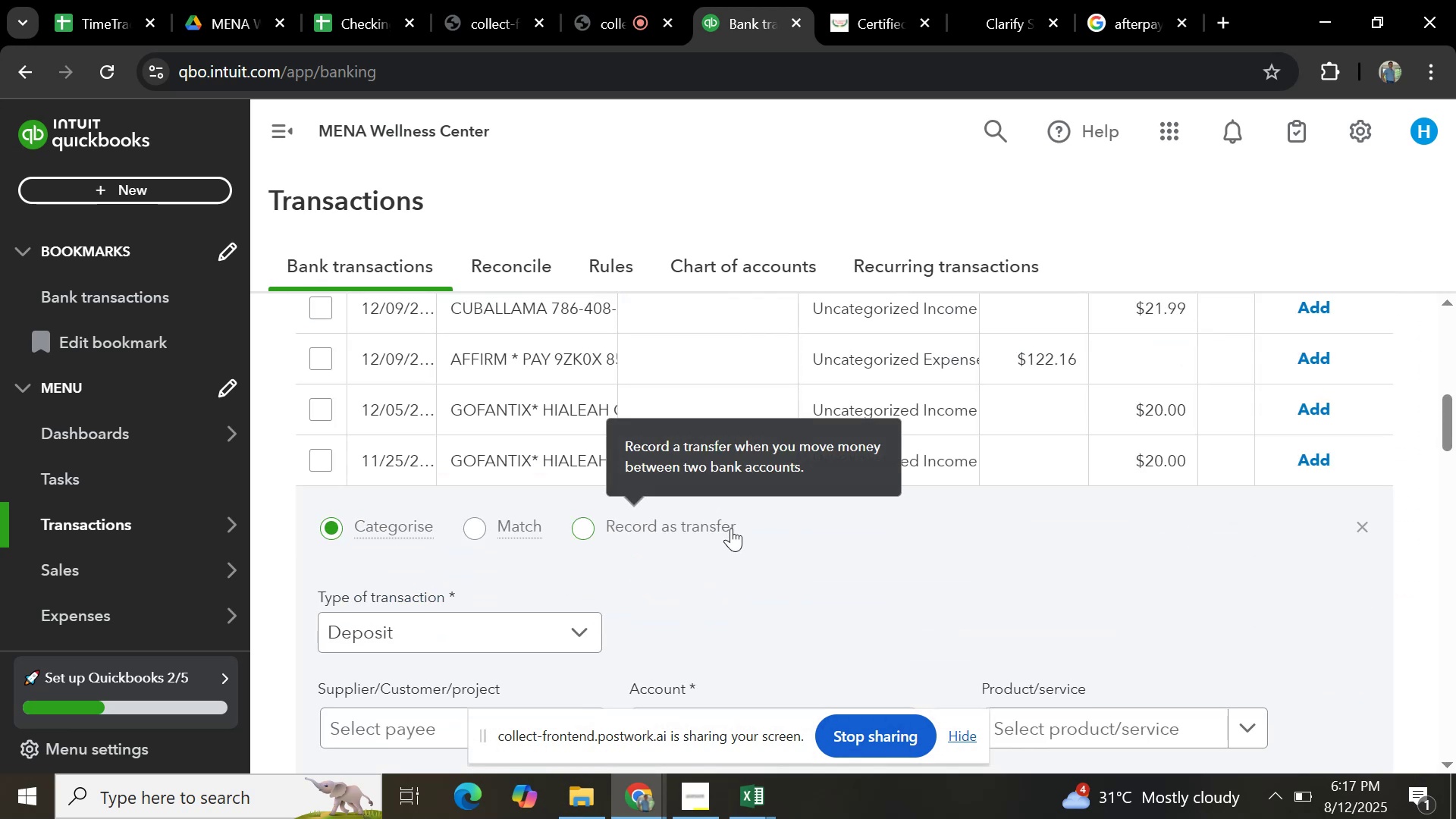 
scroll: coordinate [731, 530], scroll_direction: down, amount: 3.0
 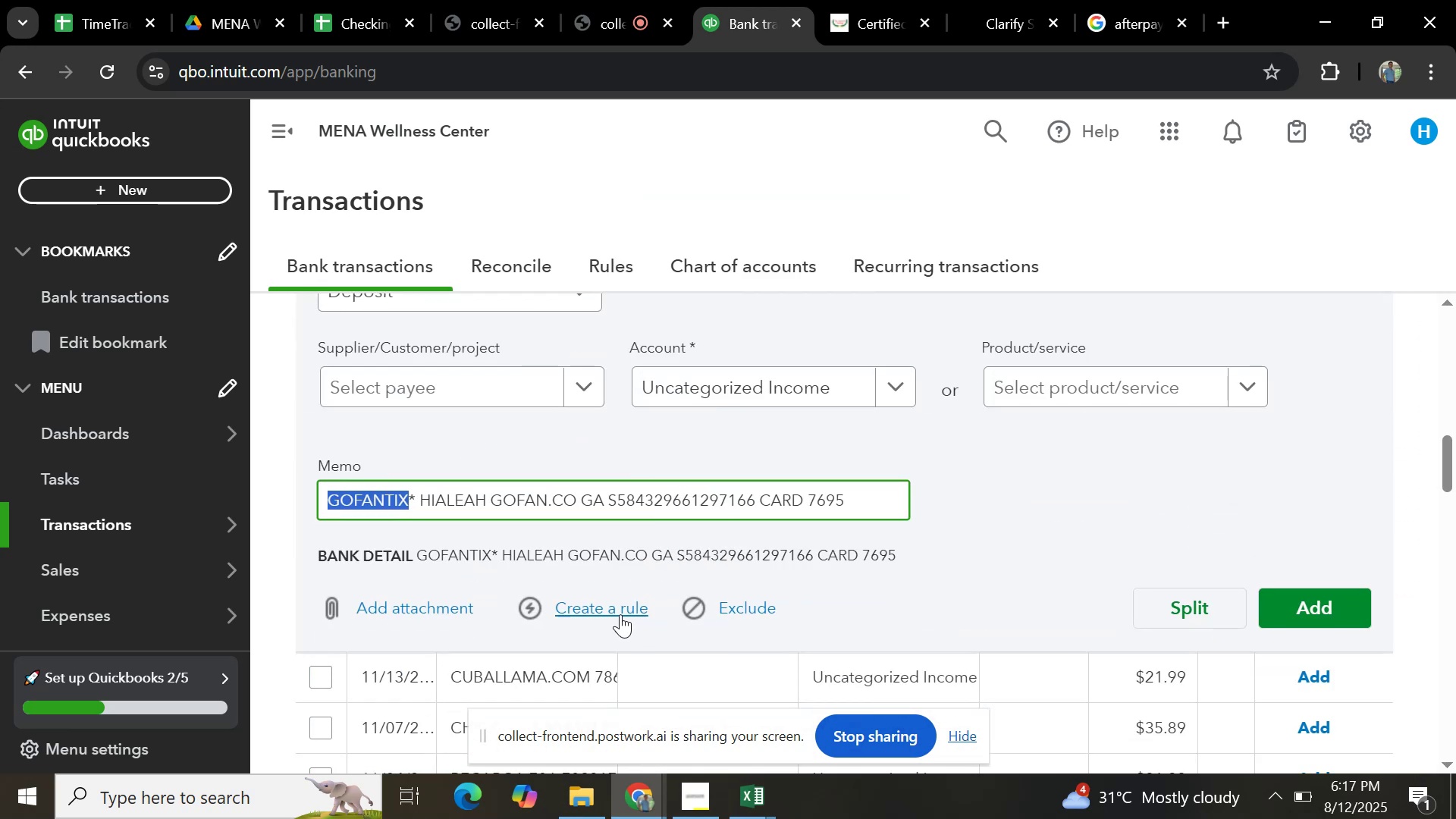 
left_click([618, 612])
 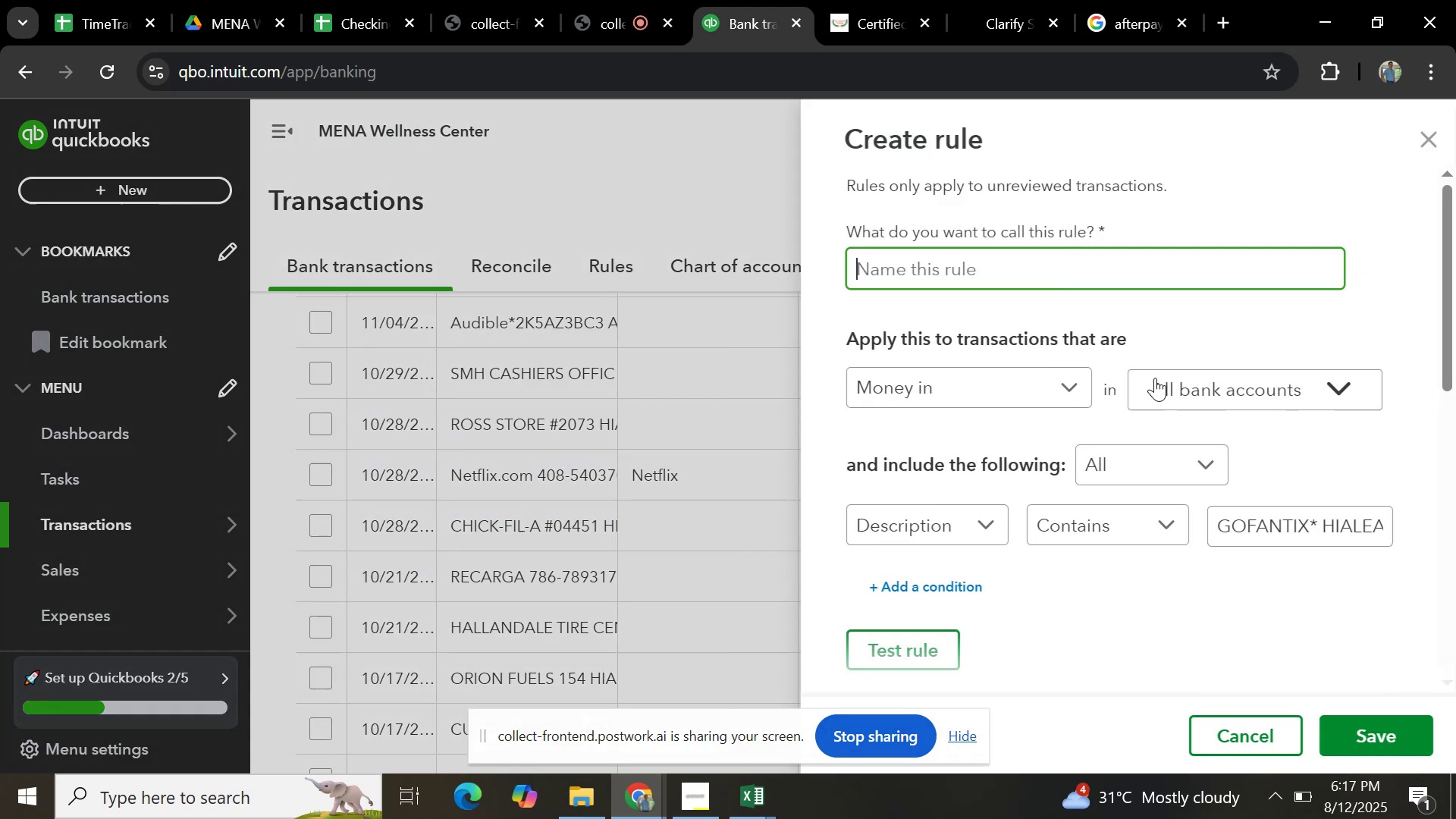 
key(Control+V)
 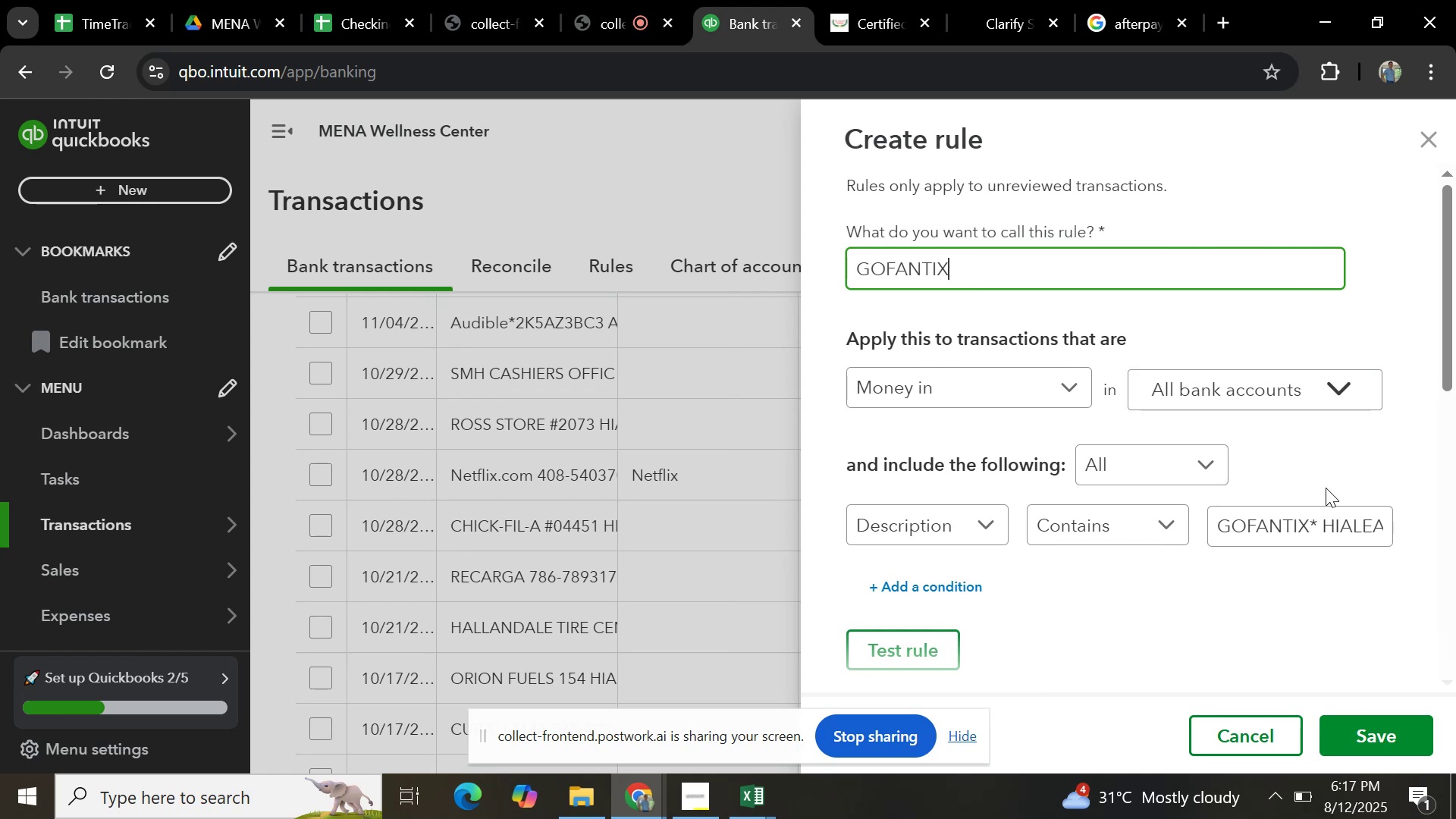 
left_click([1320, 532])
 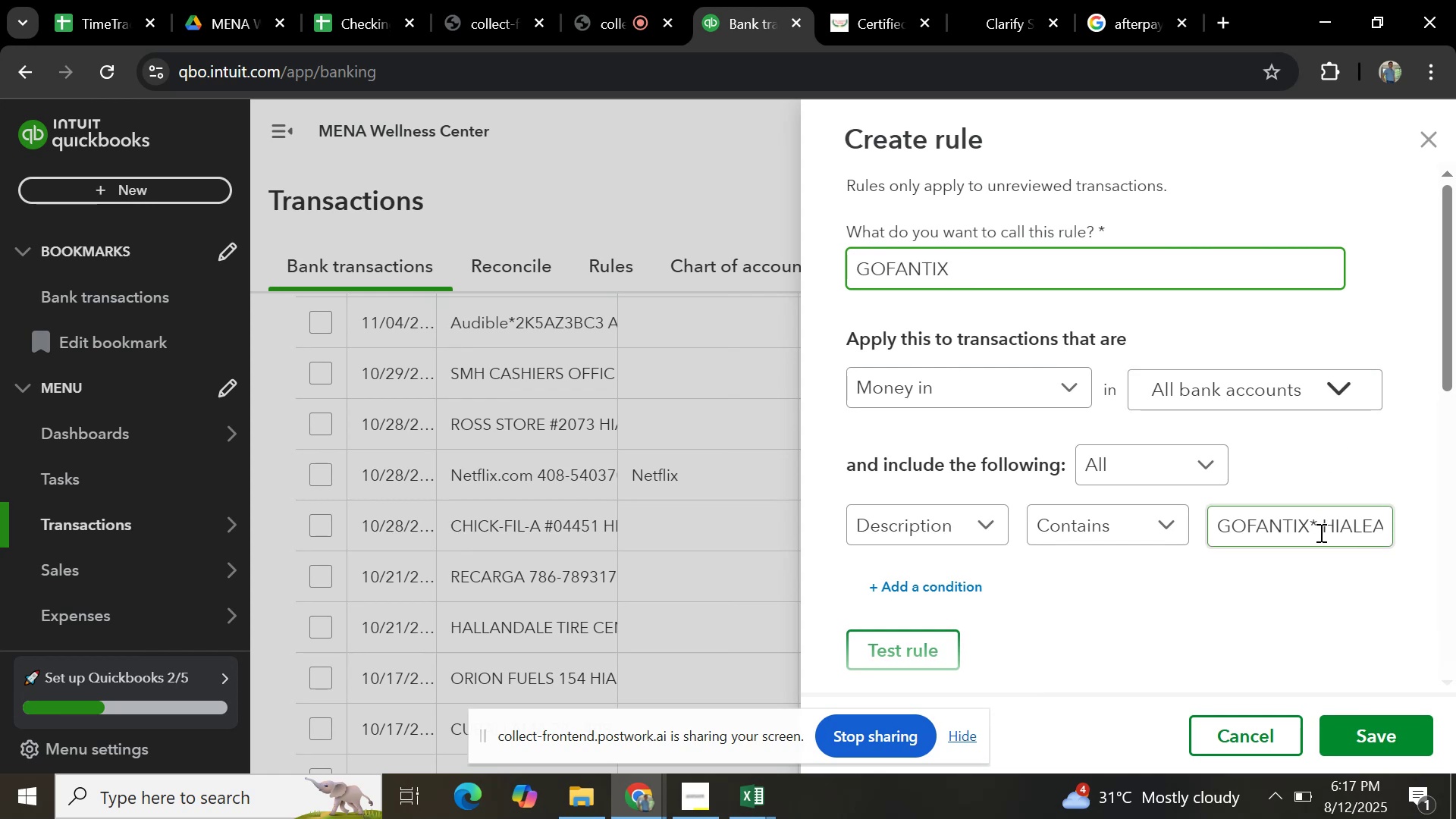 
key(Control+A)
 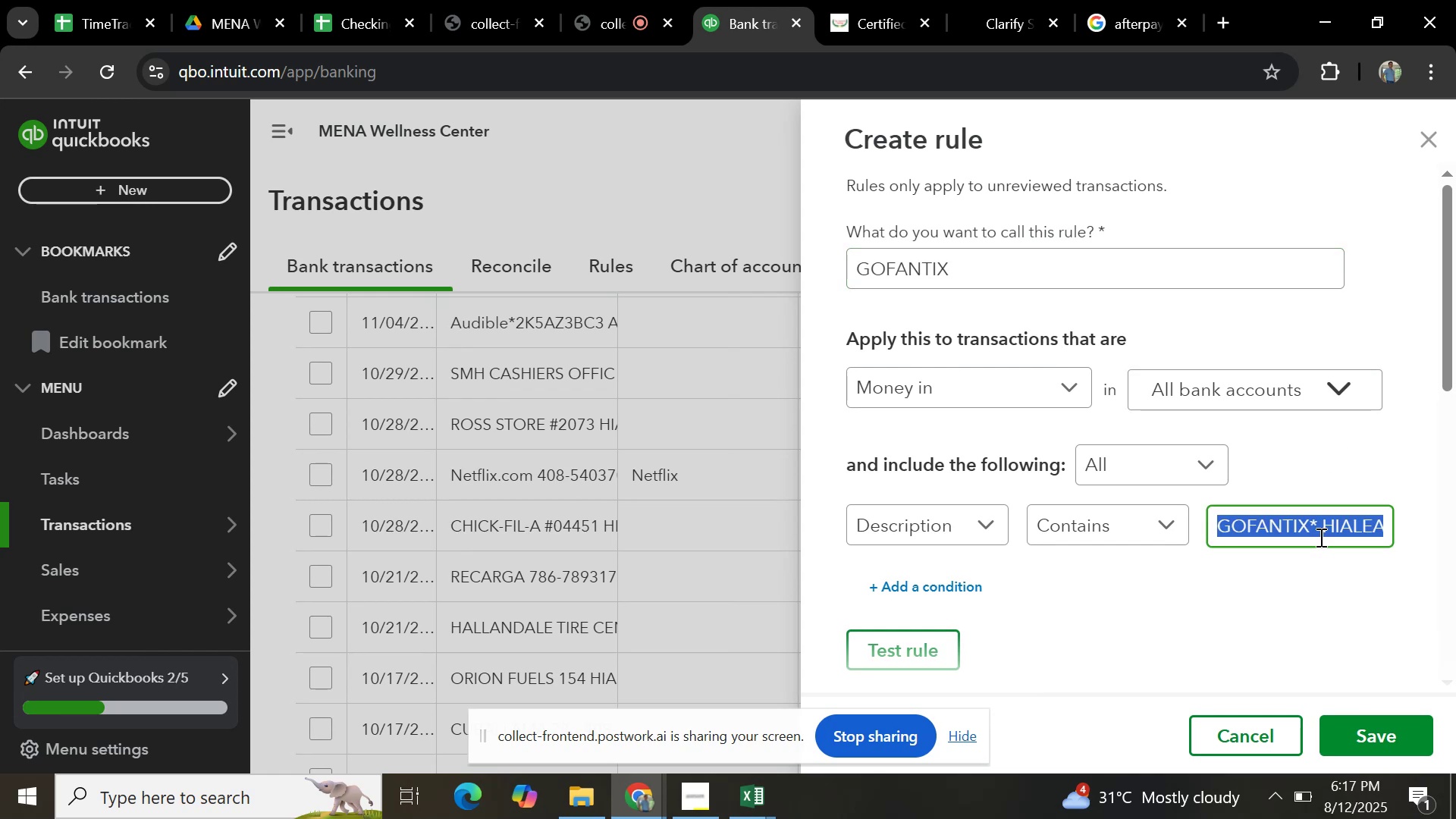 
key(Control+V)
 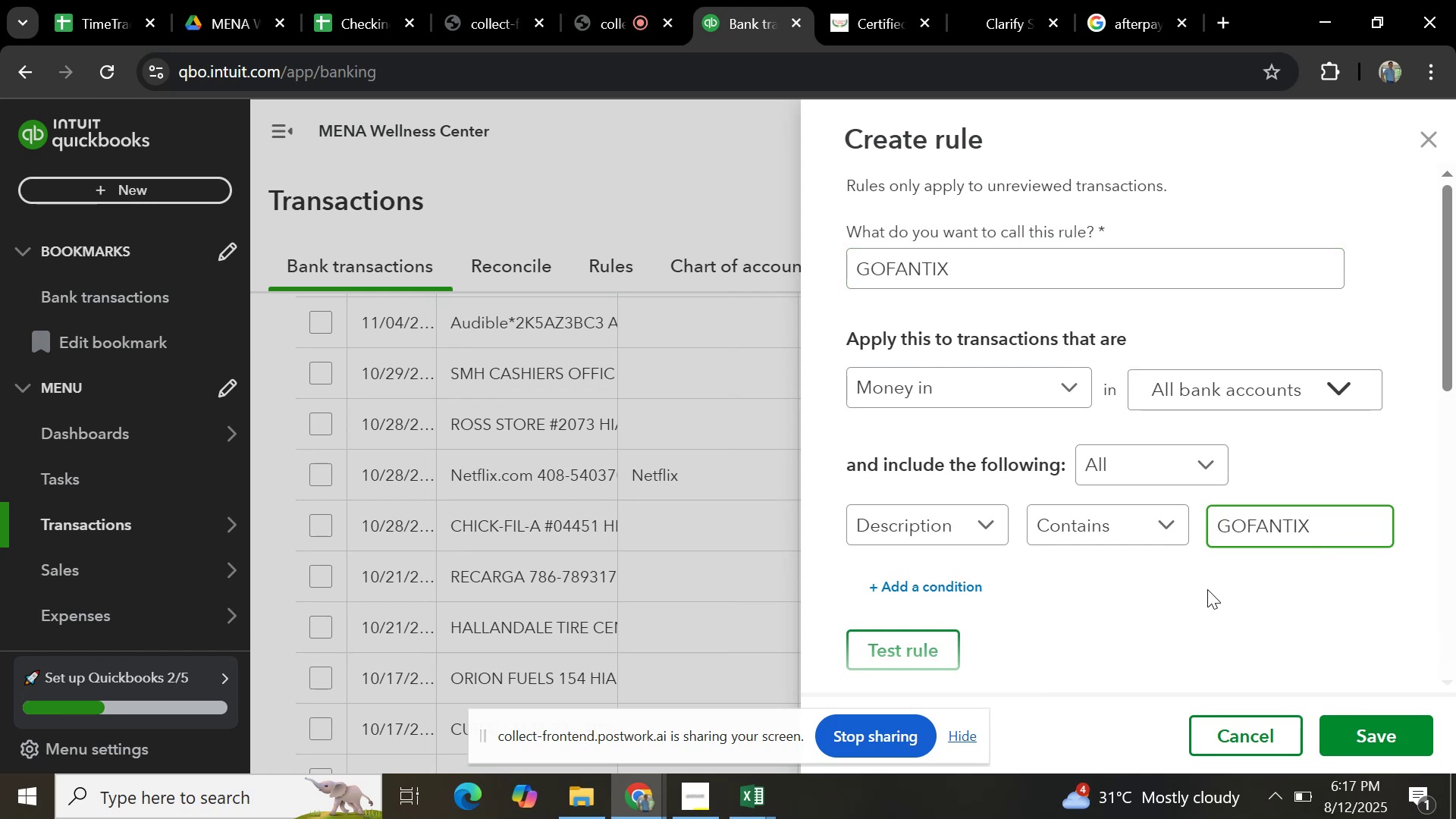 
scroll: coordinate [1185, 586], scroll_direction: down, amount: 3.0
 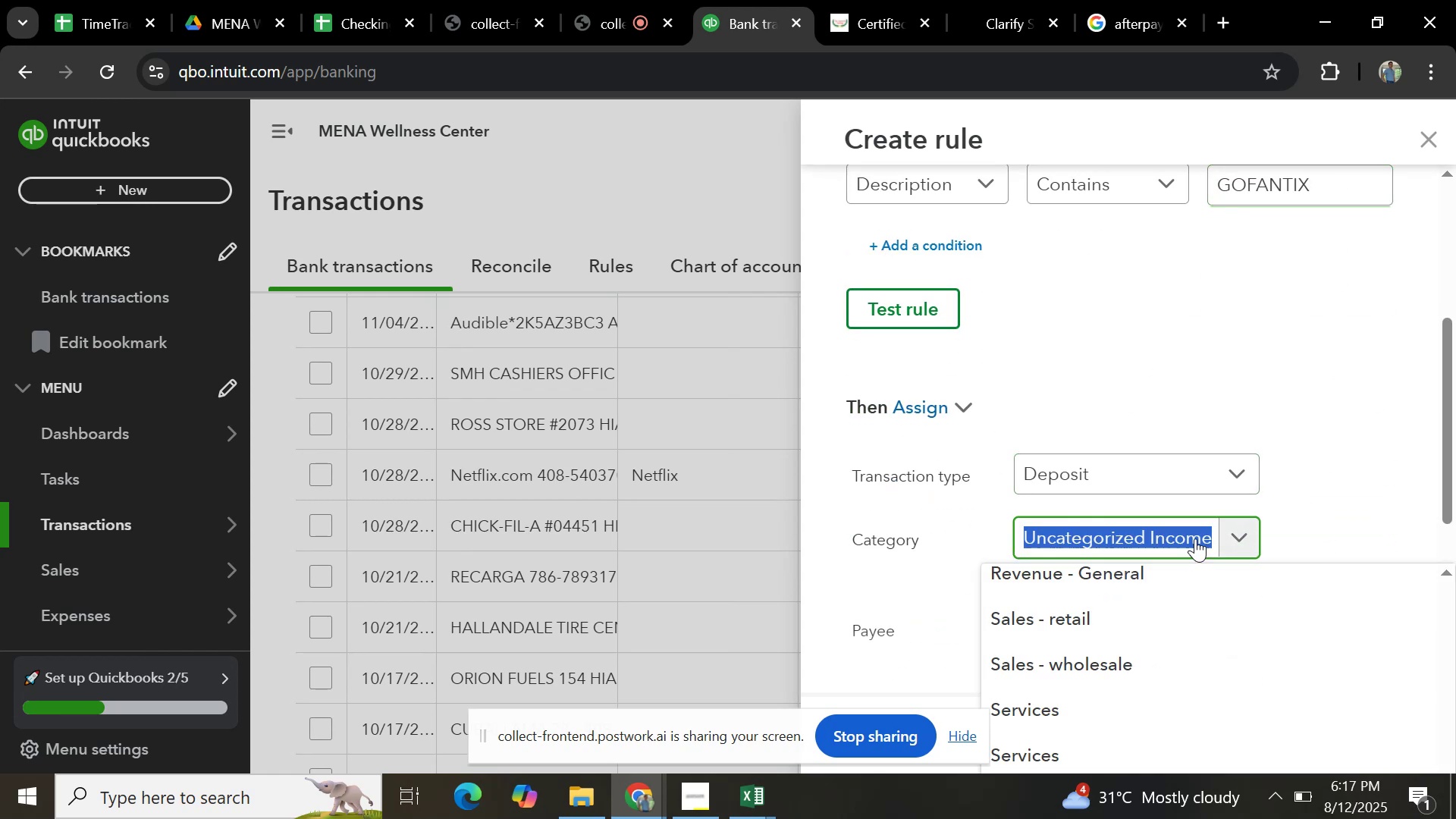 
left_click([1119, 610])
 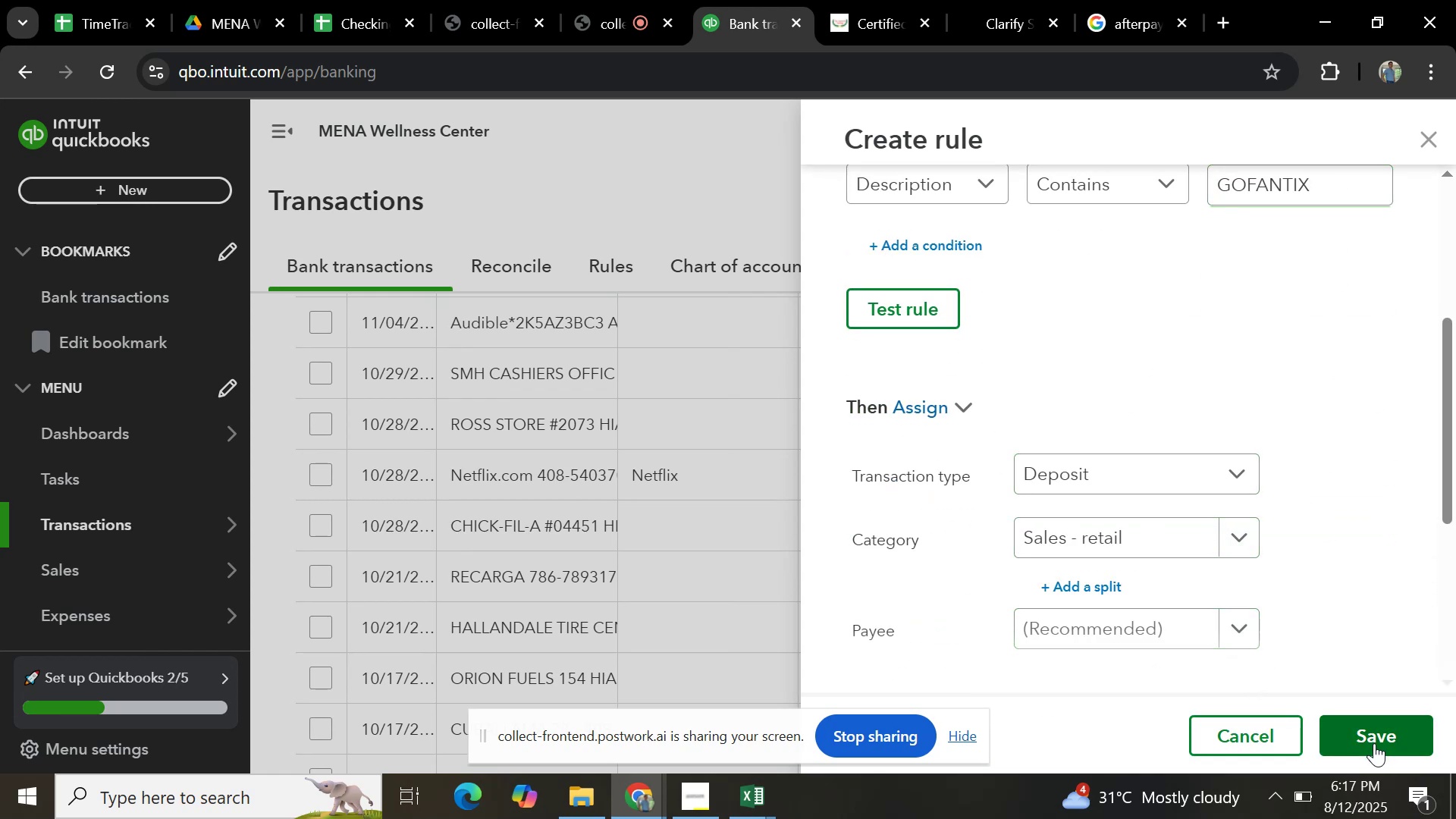 
left_click([1374, 743])
 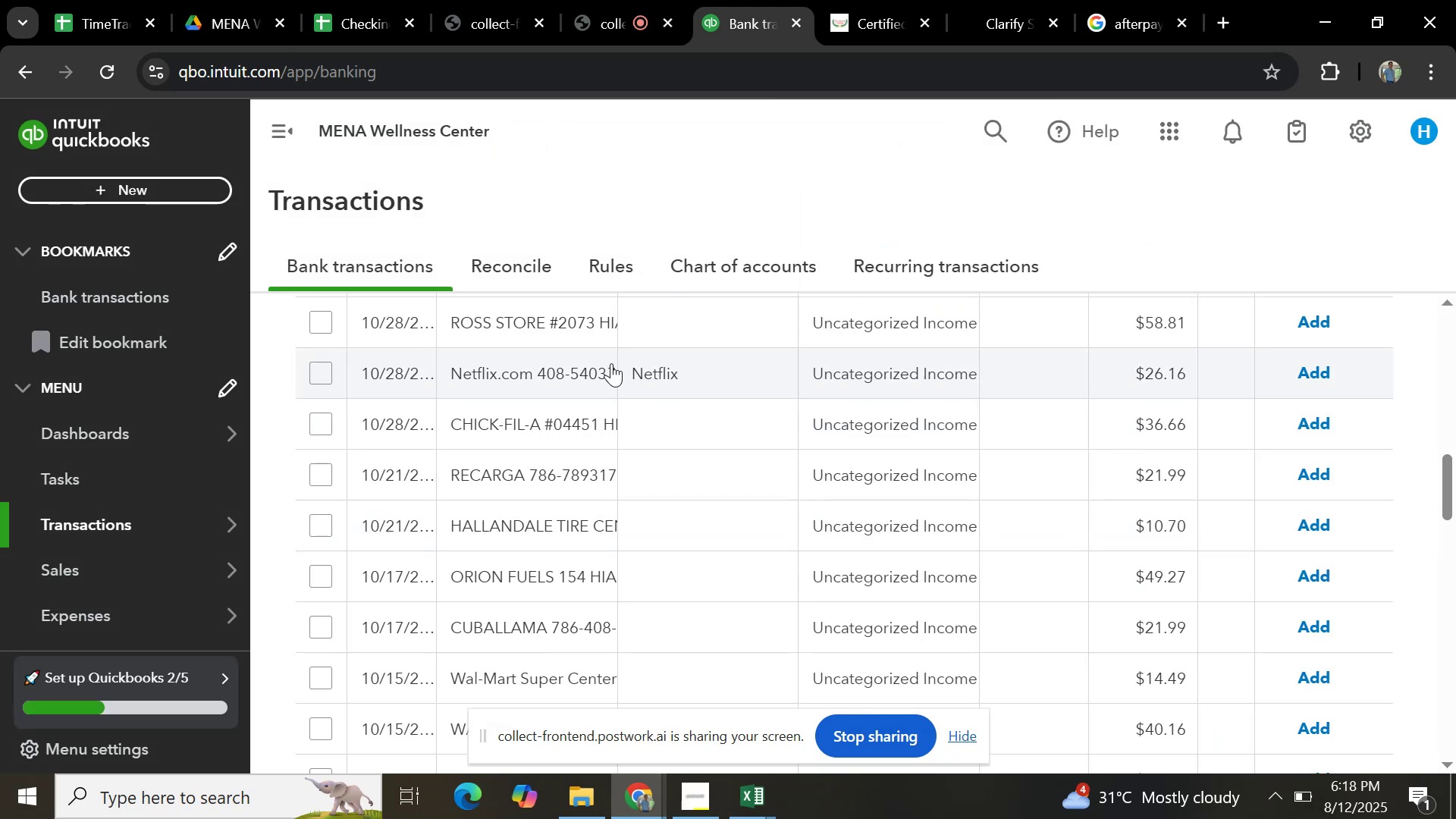 
wait(5.45)
 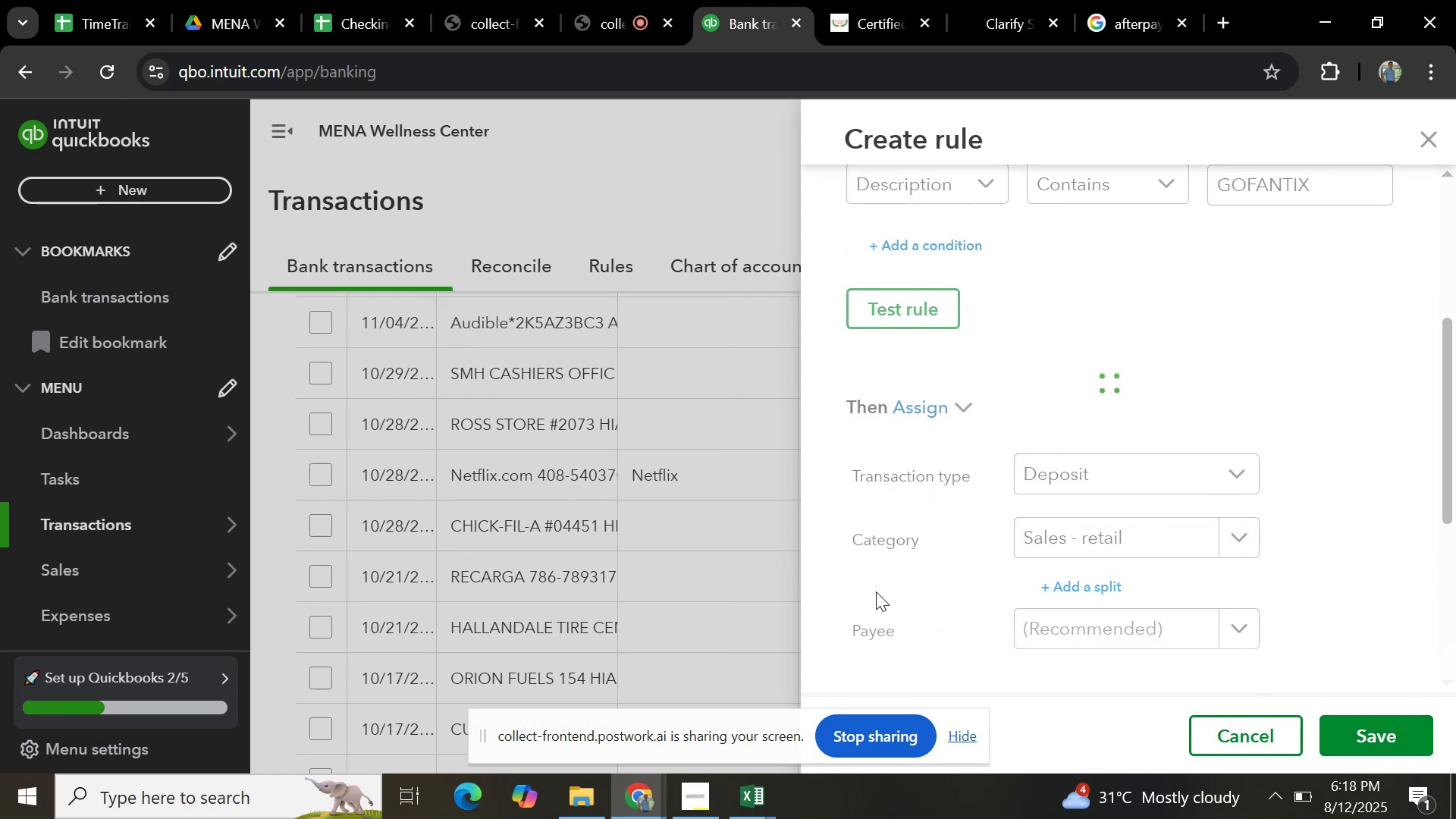 
scroll: coordinate [596, 491], scroll_direction: up, amount: 12.0
 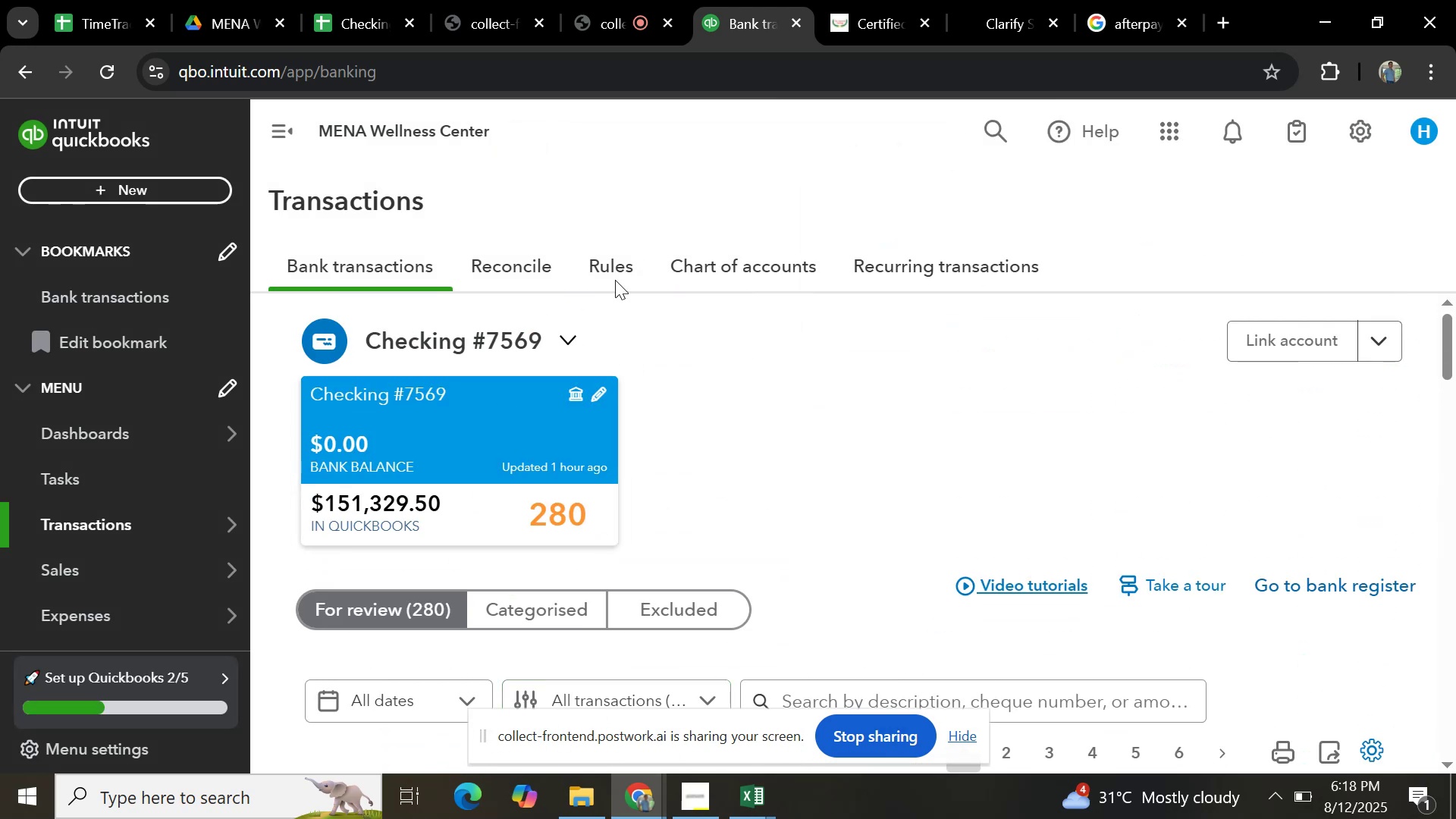 
scroll: coordinate [674, 477], scroll_direction: down, amount: 4.0
 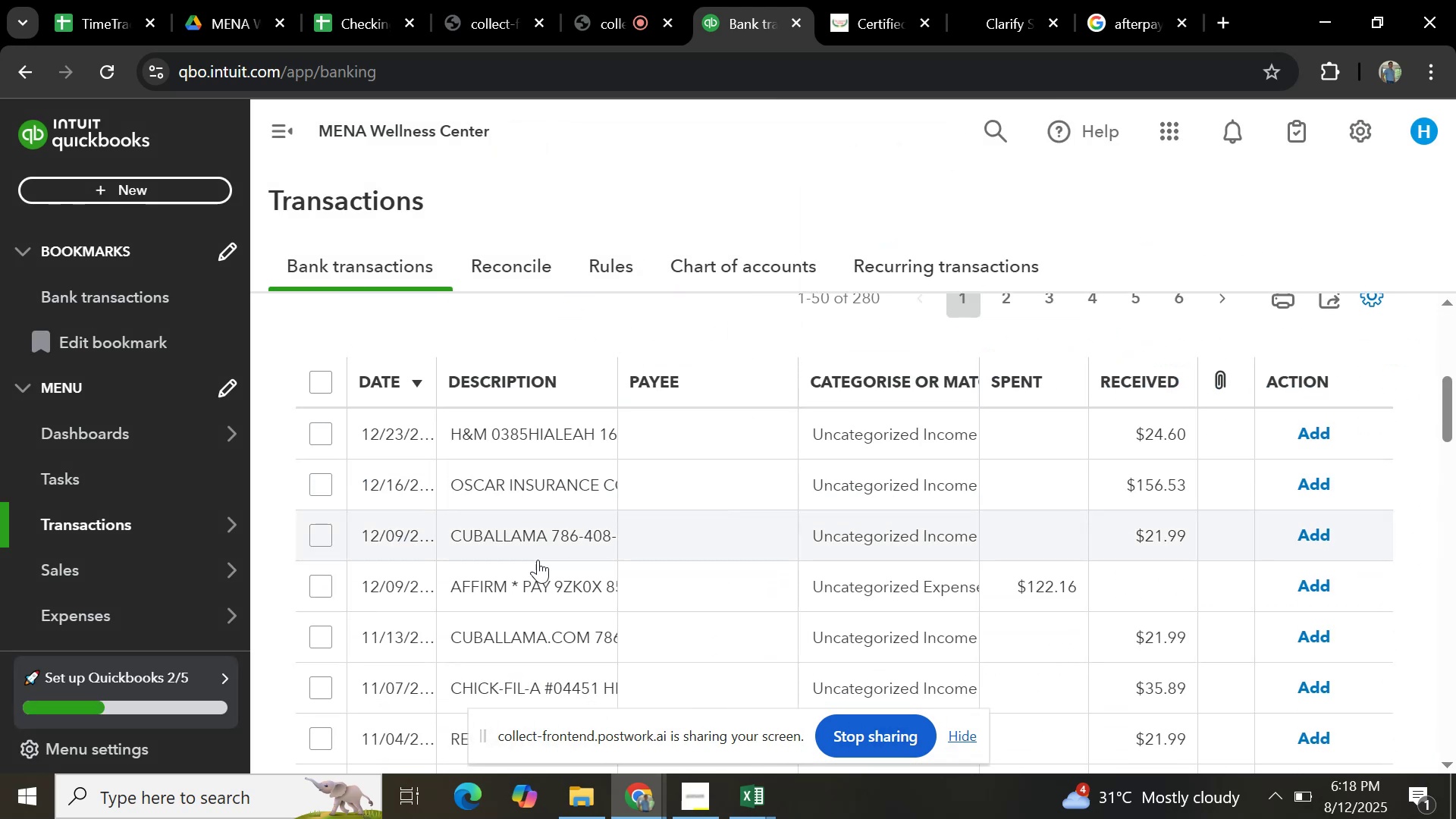 
left_click([537, 541])
 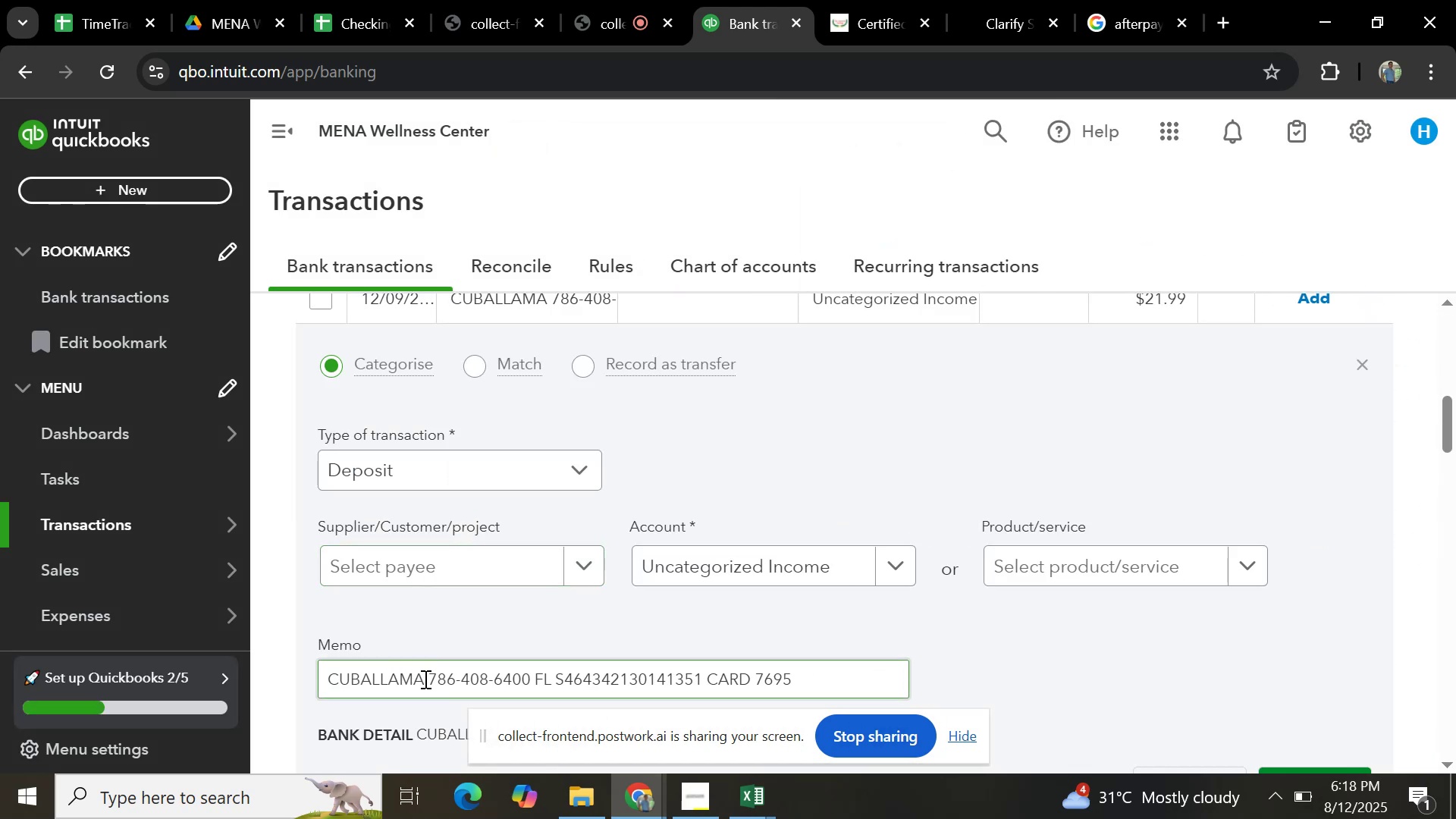 
key(Control+C)
 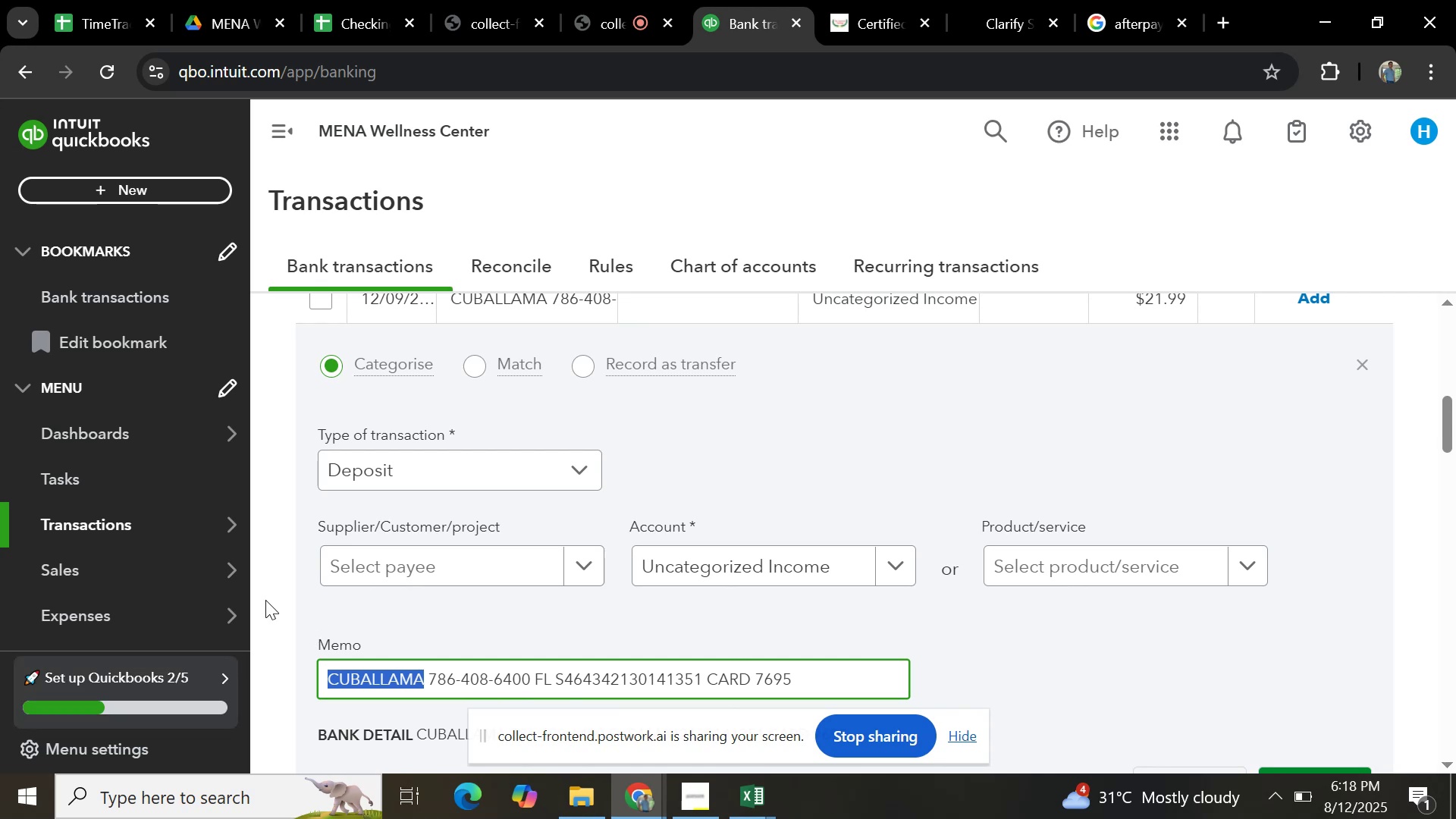 
scroll: coordinate [246, 577], scroll_direction: down, amount: 1.0
 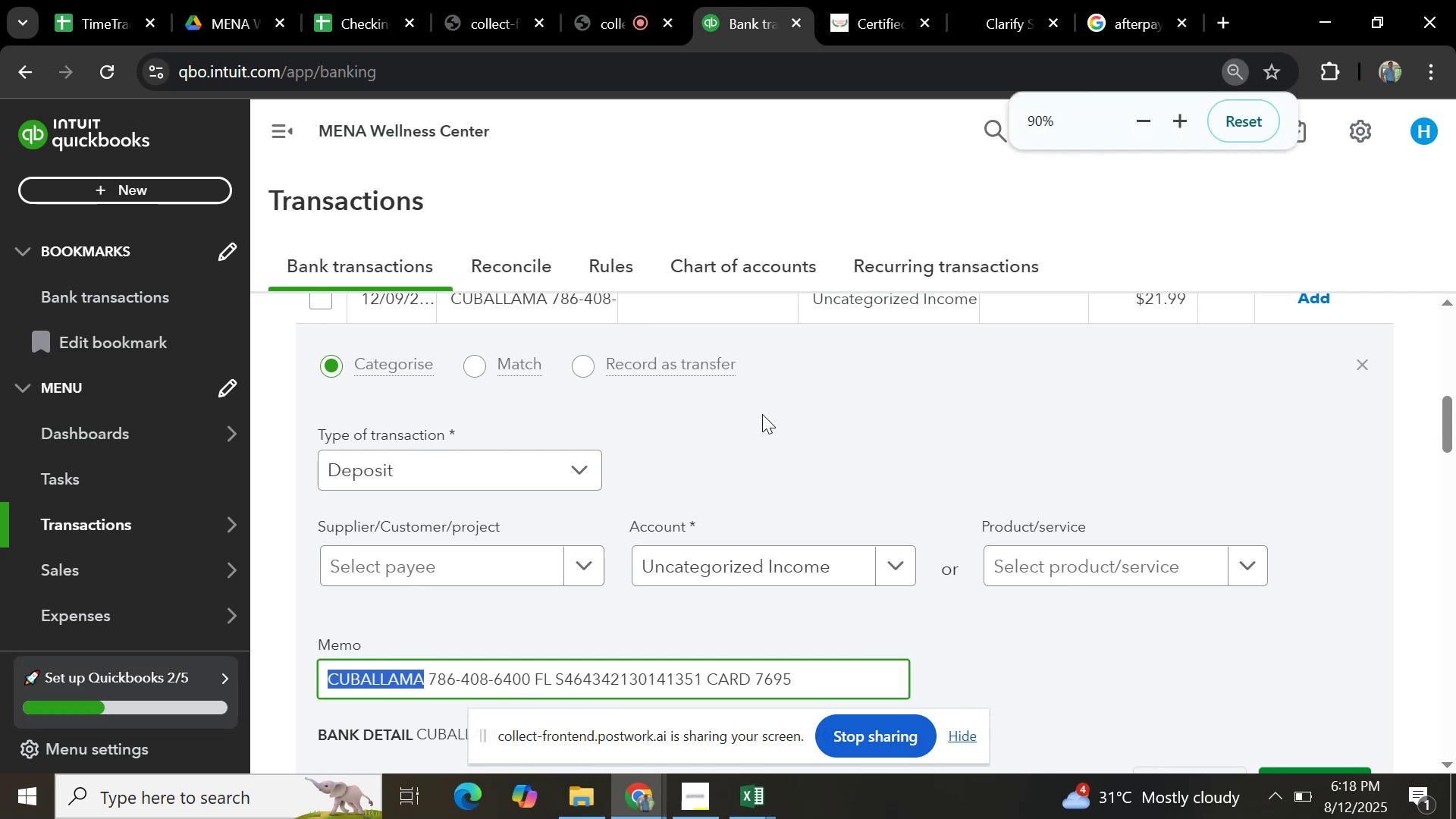 
scroll: coordinate [772, 444], scroll_direction: up, amount: 5.0
 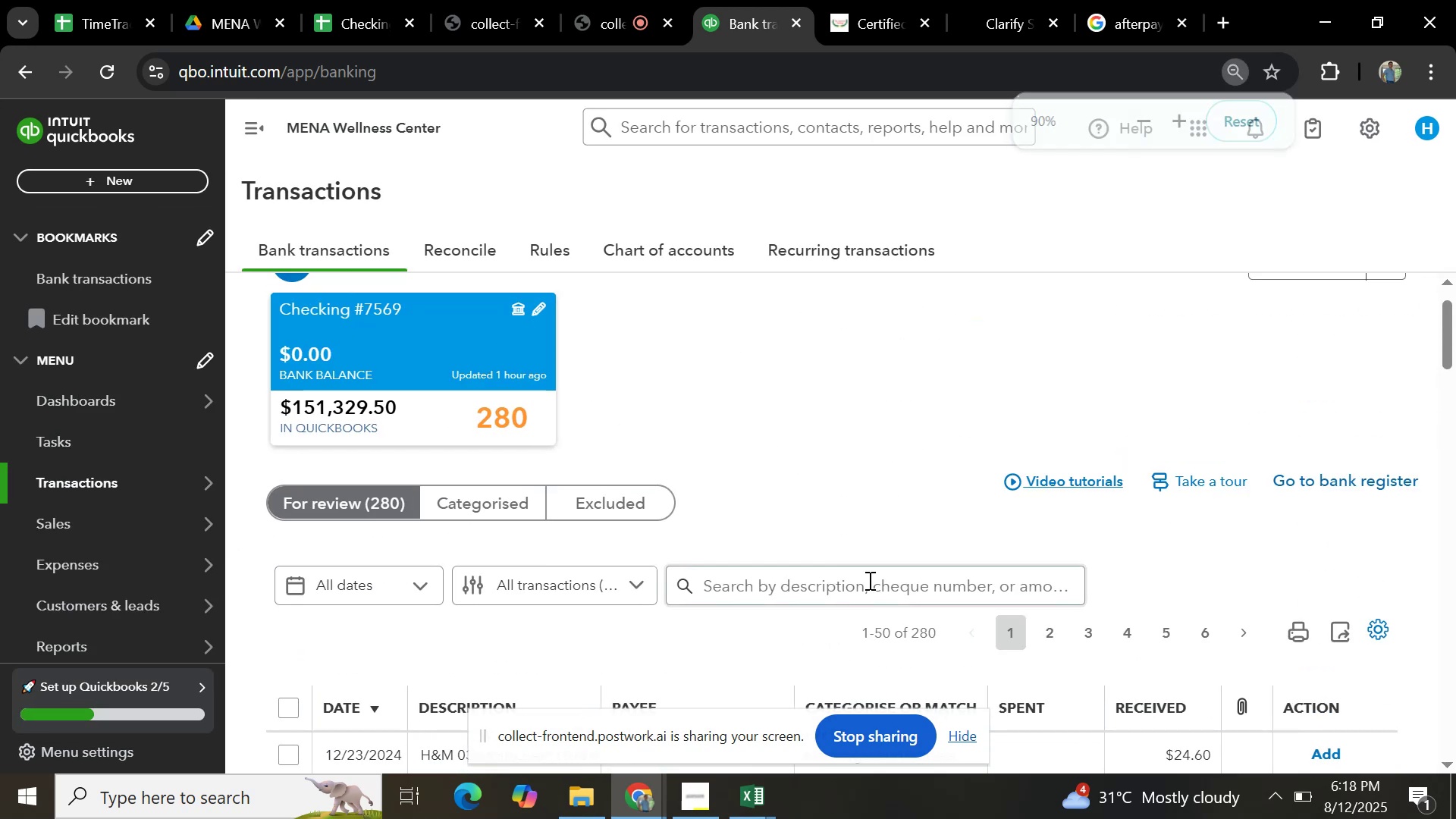 
left_click([861, 588])
 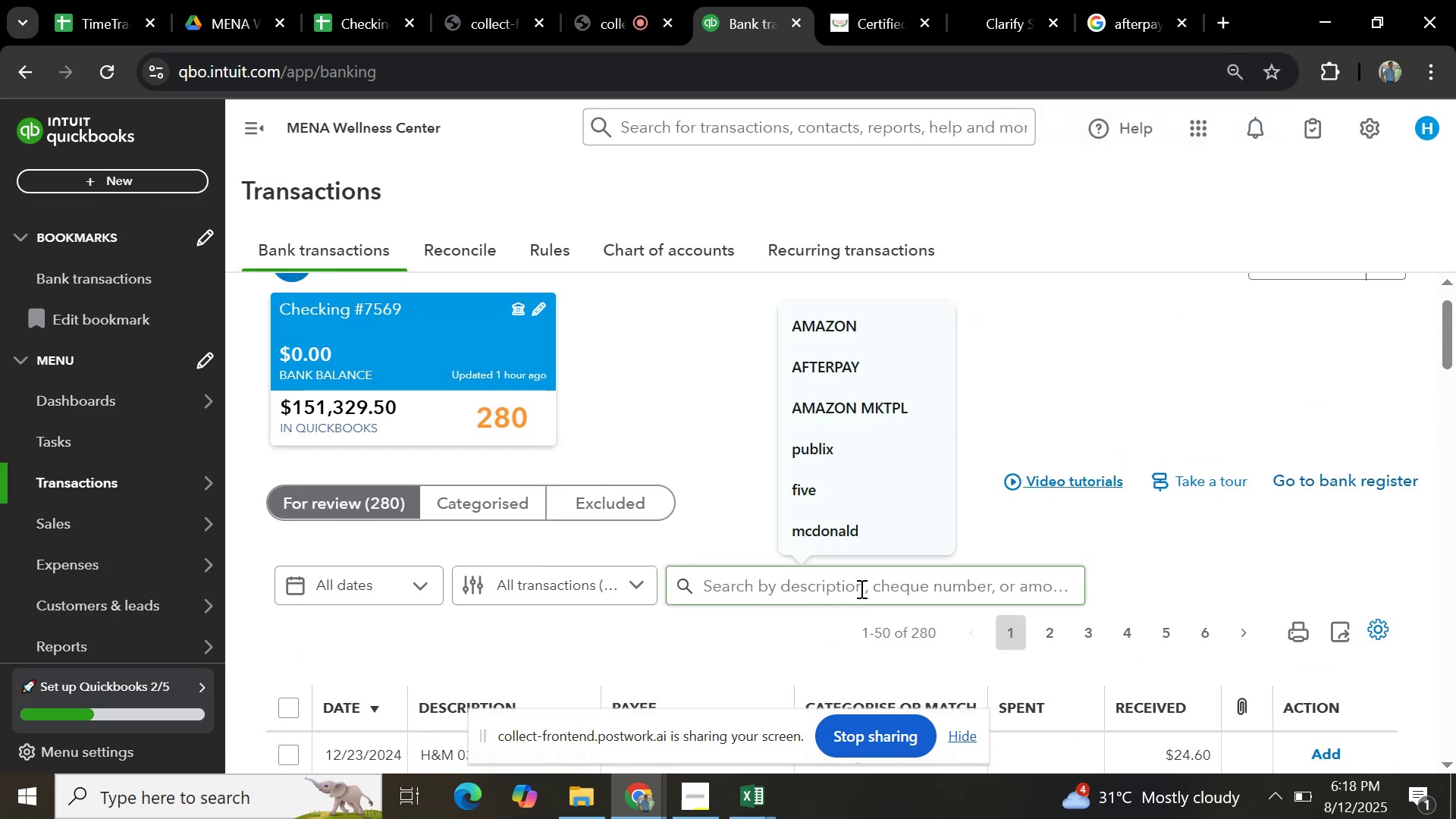 
key(Control+V)
 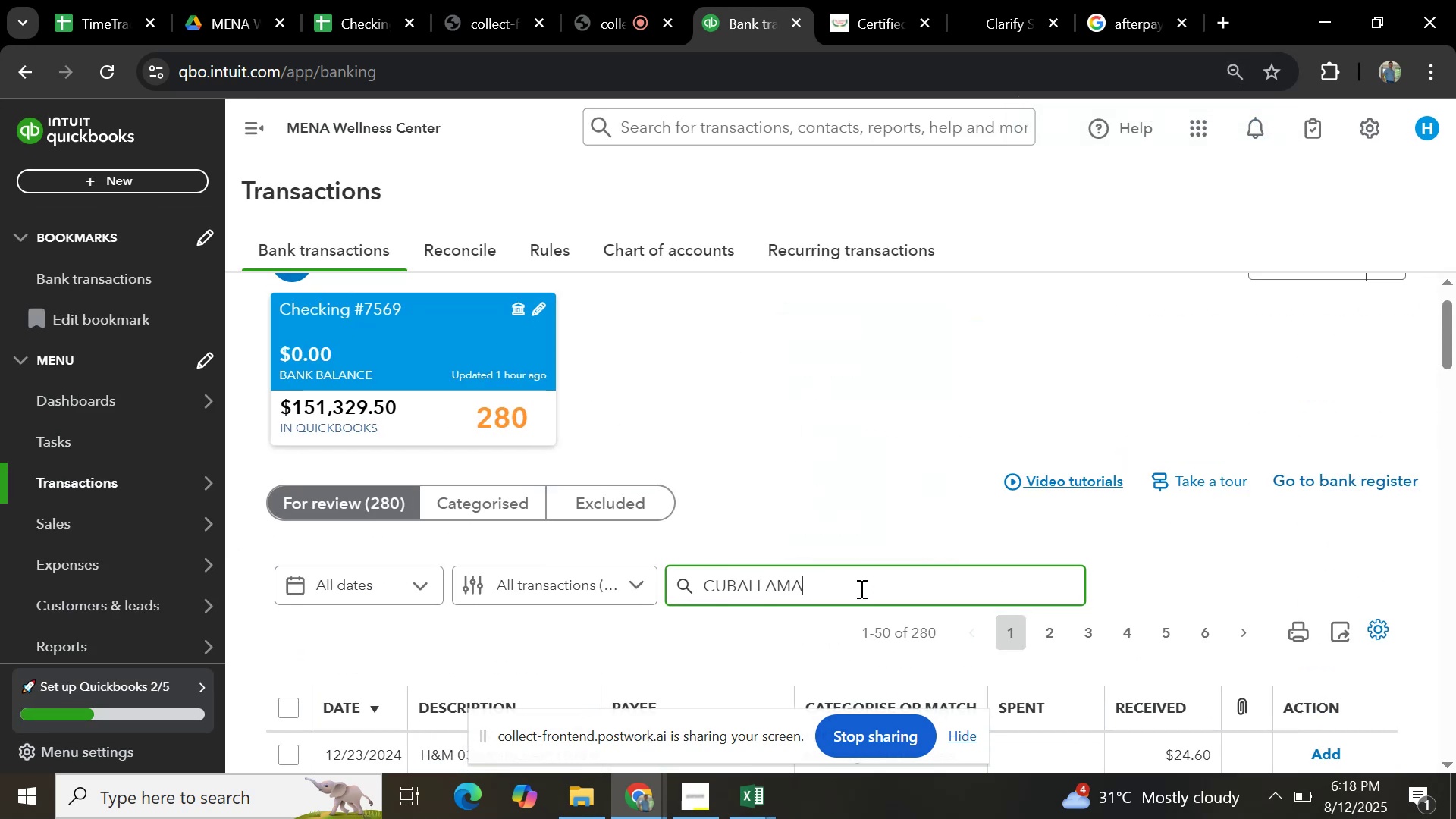 
key(Enter)
 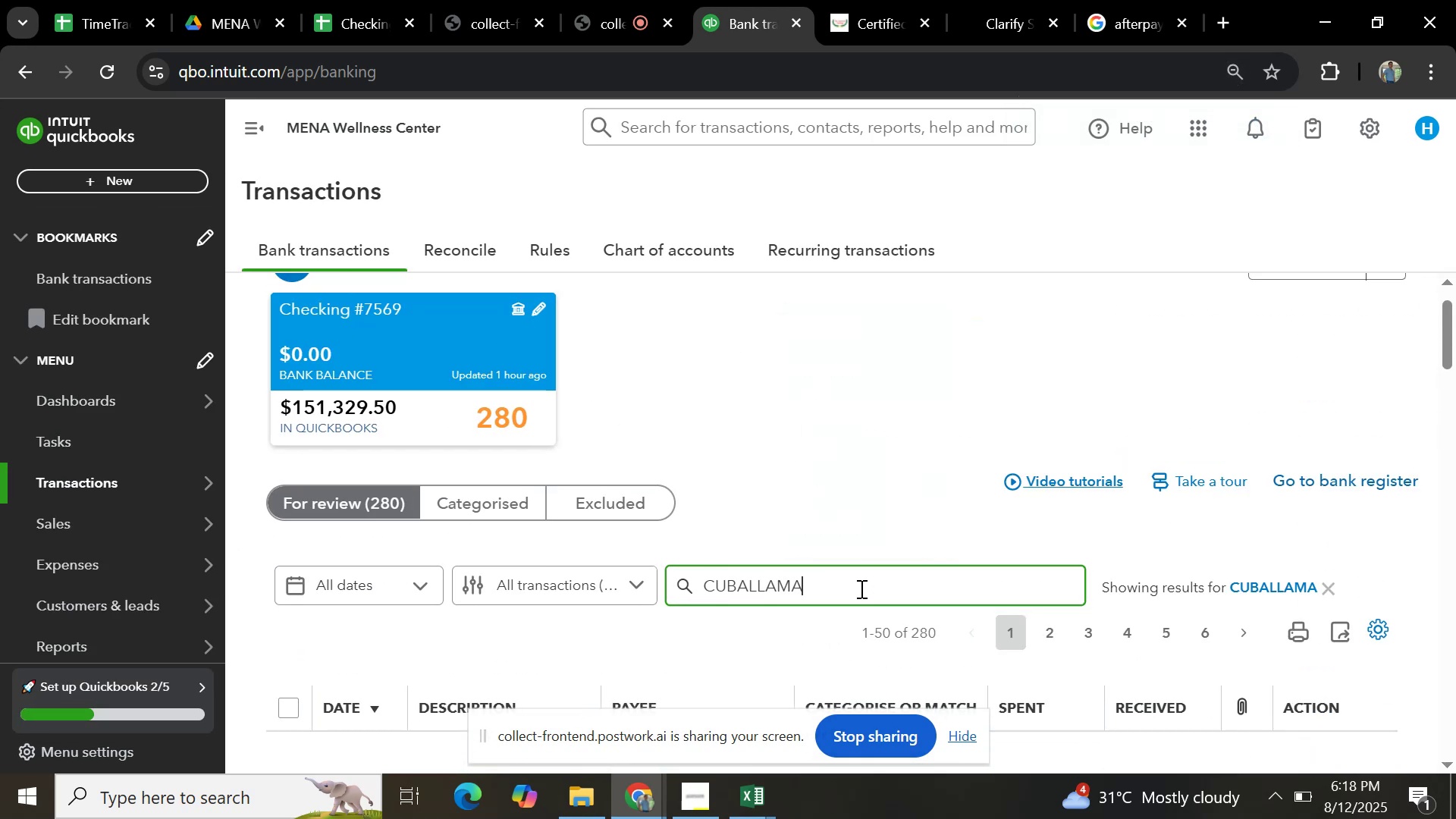 
scroll: coordinate [869, 569], scroll_direction: down, amount: 3.0
 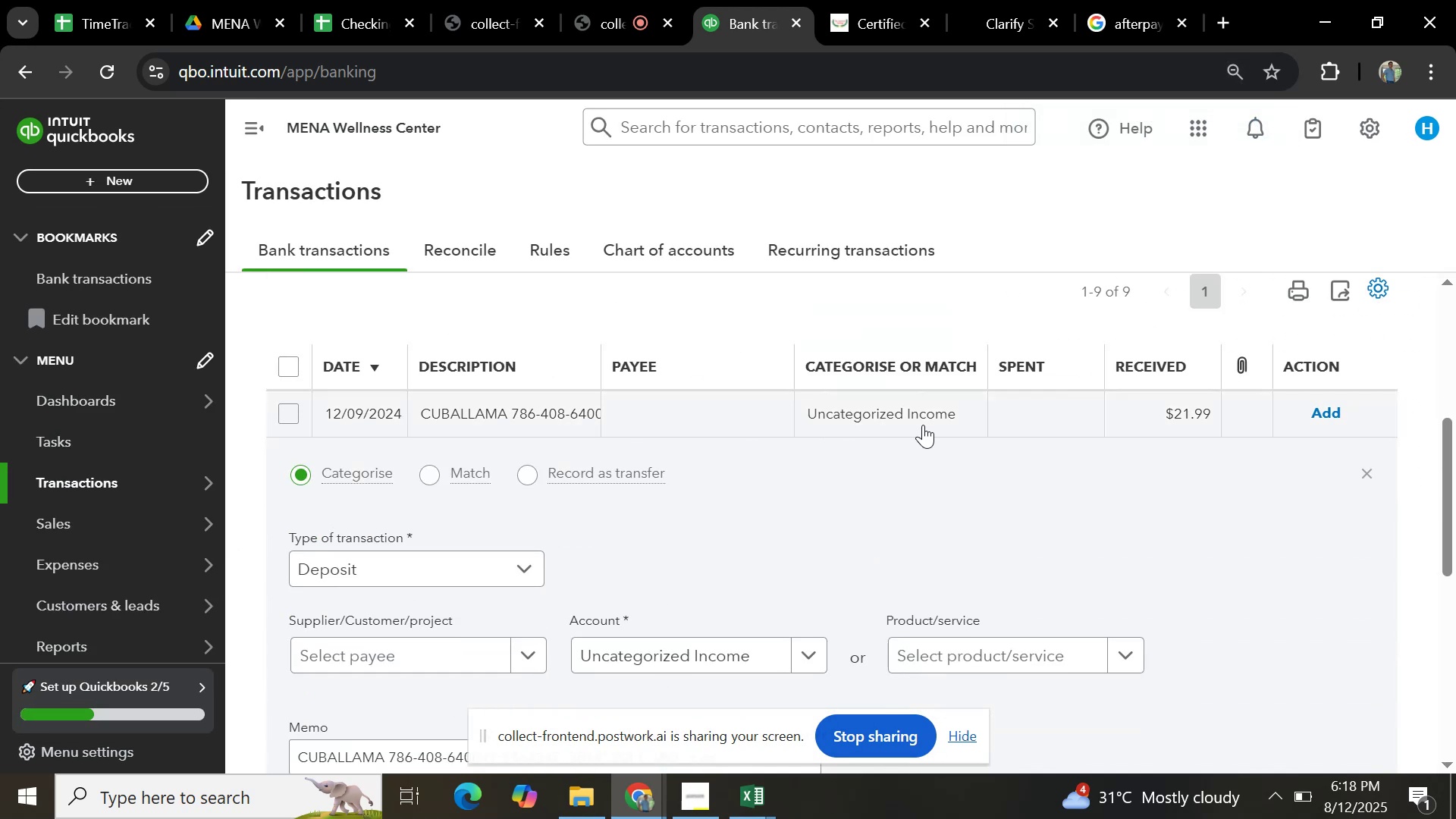 
scroll: coordinate [977, 460], scroll_direction: up, amount: 2.0
 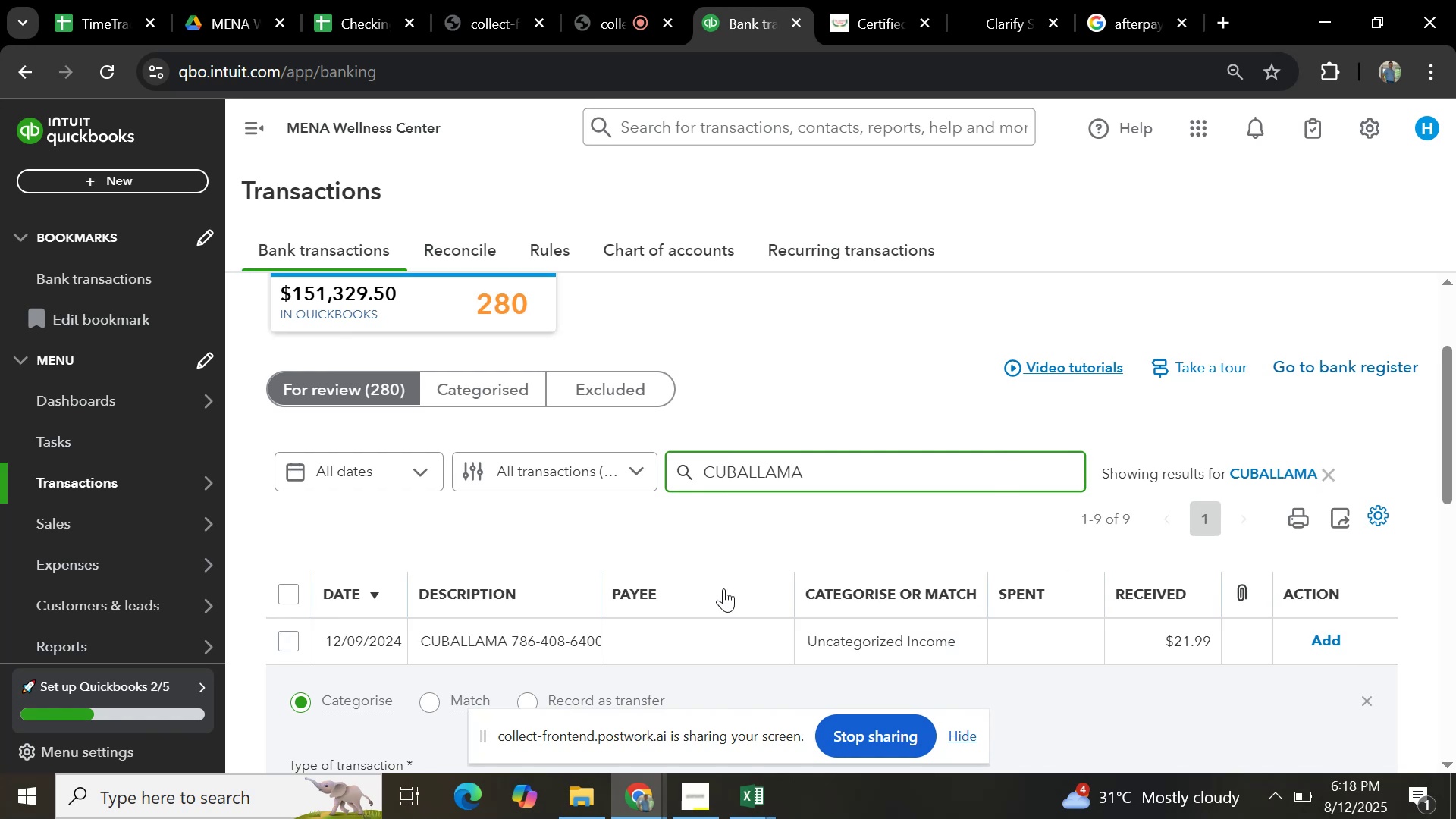 
left_click([530, 648])
 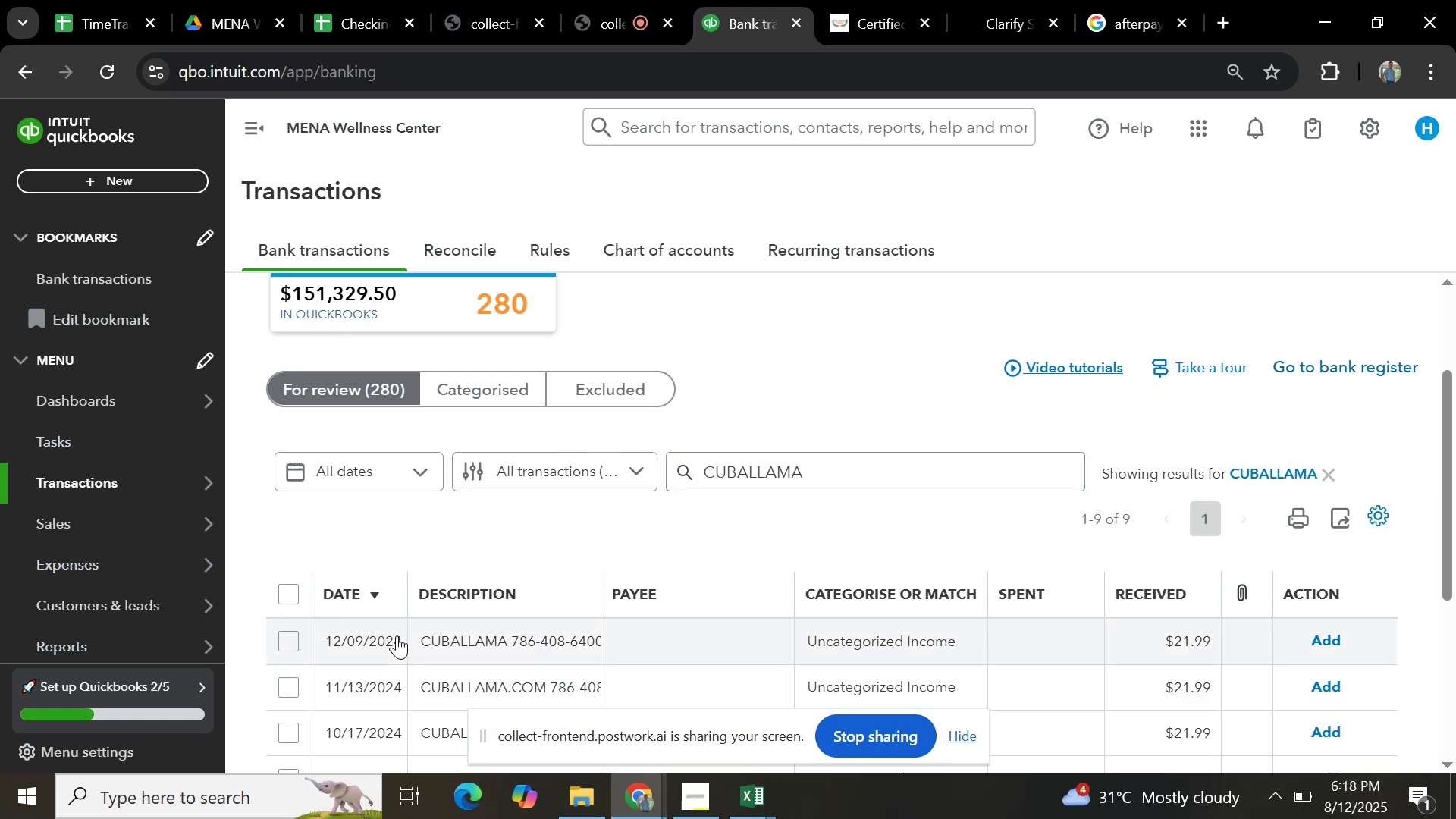 
scroll: coordinate [490, 550], scroll_direction: down, amount: 6.0
 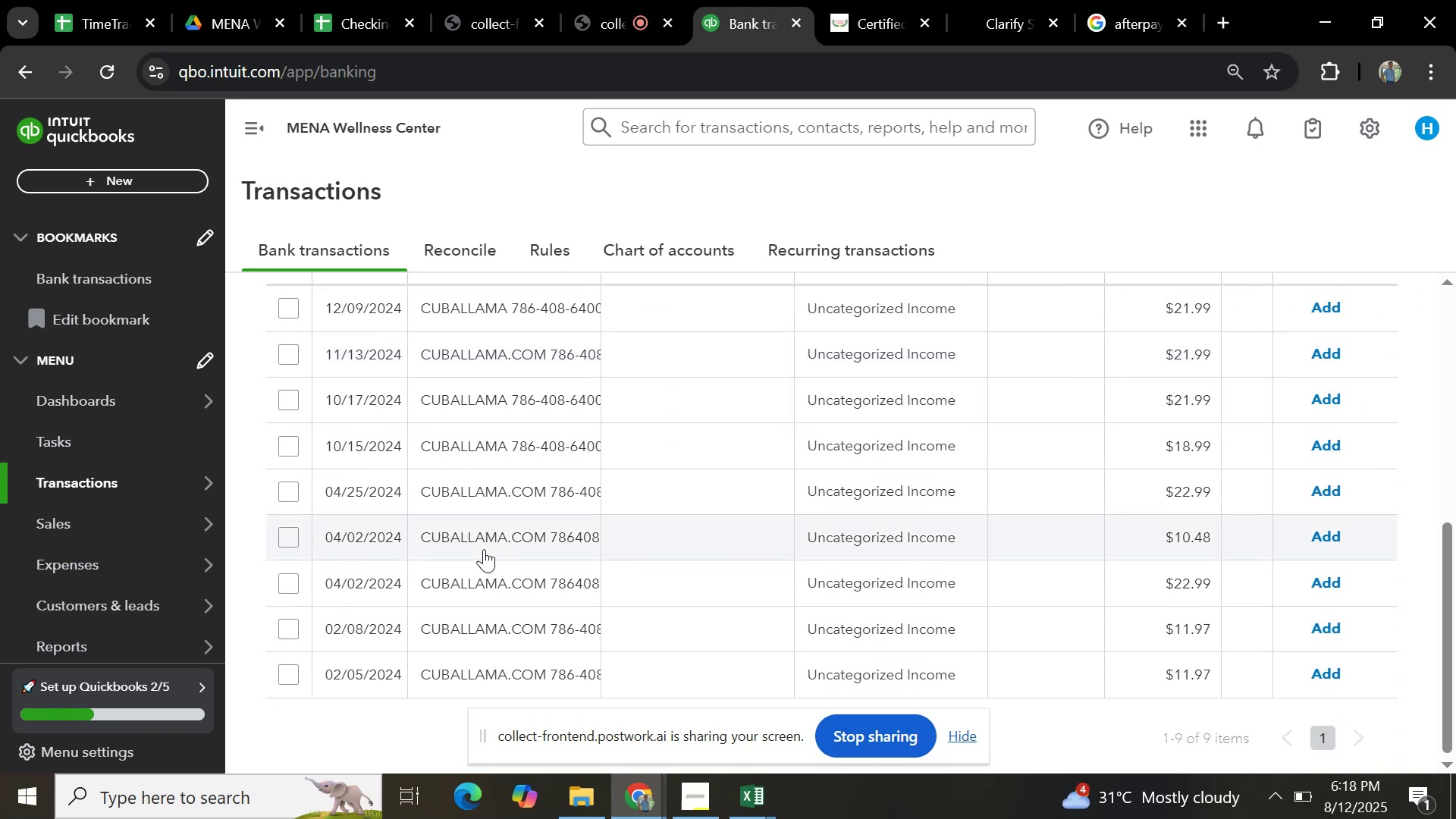 
scroll: coordinate [484, 549], scroll_direction: up, amount: 1.0
 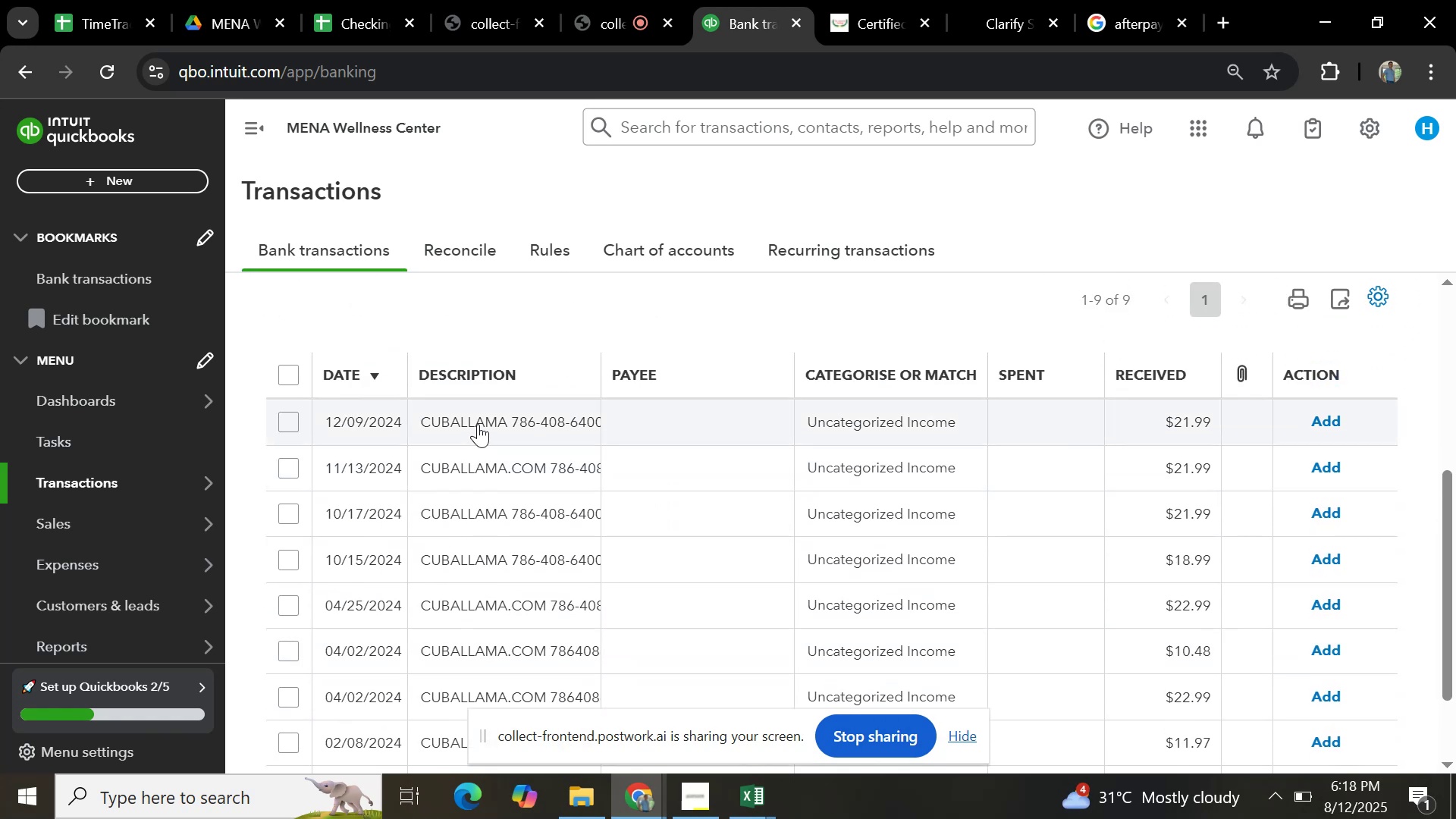 
left_click([478, 424])
 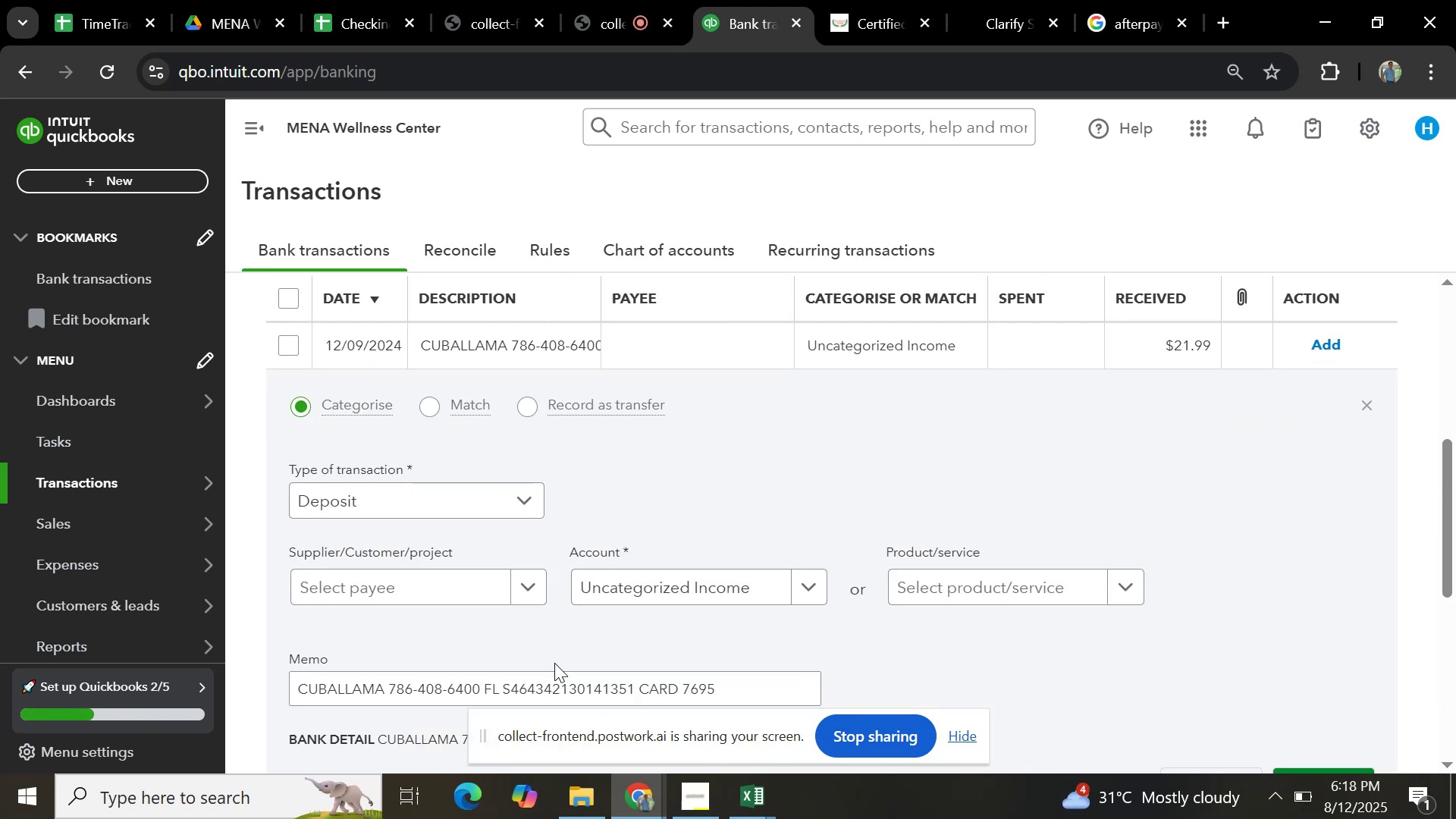 
scroll: coordinate [565, 678], scroll_direction: down, amount: 1.0
 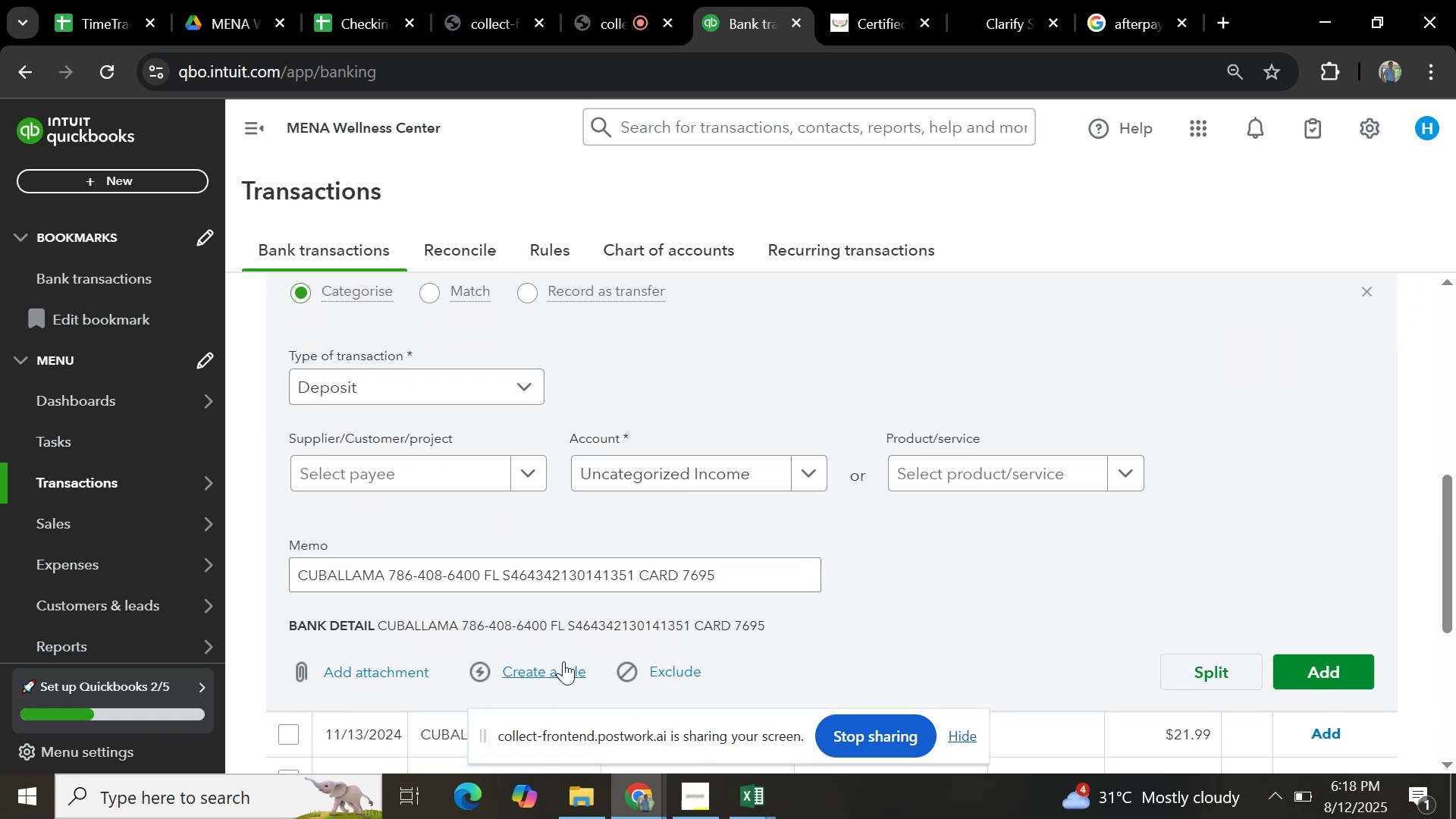 
scroll: coordinate [563, 652], scroll_direction: up, amount: 1.0
 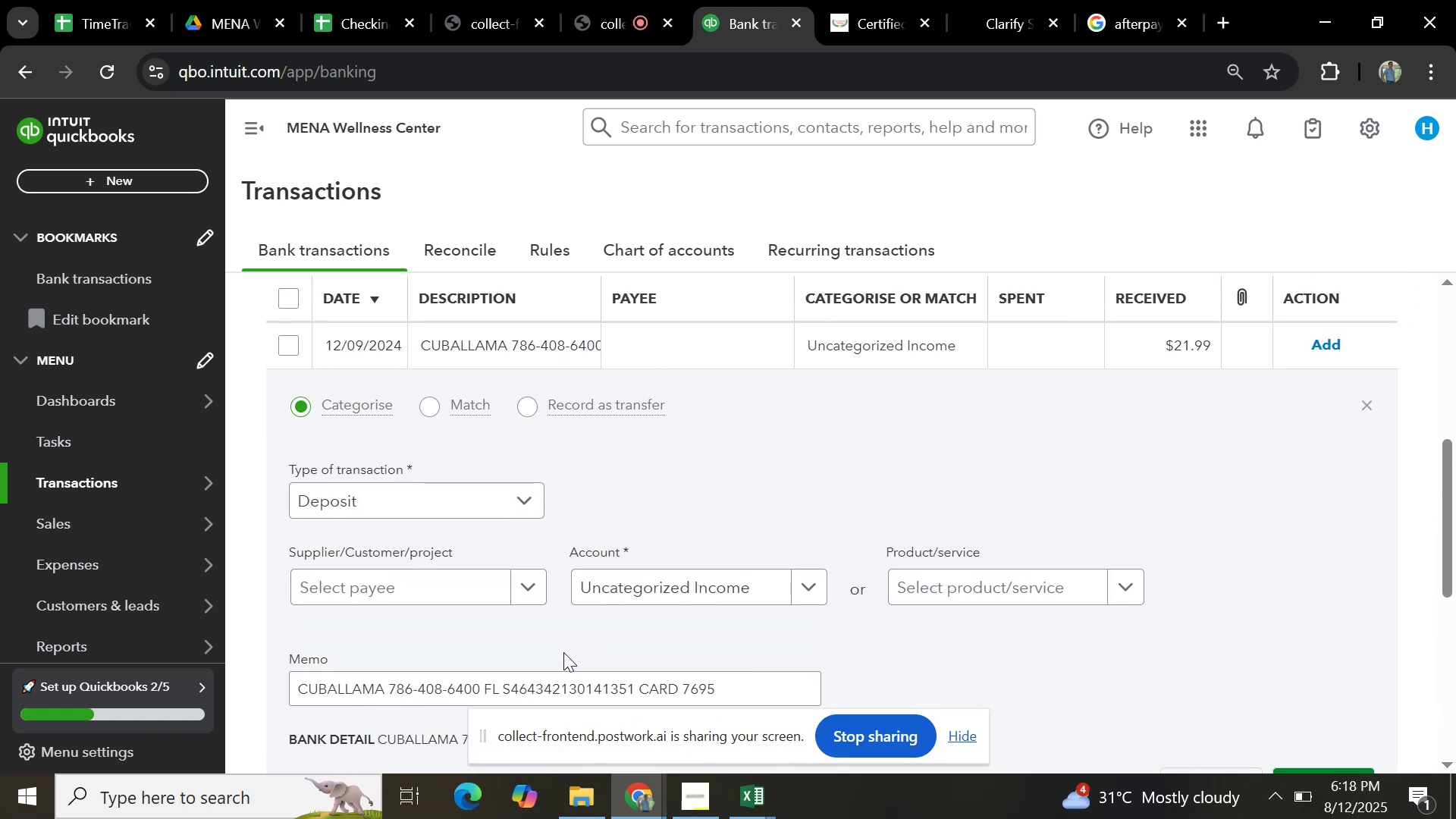 
scroll: coordinate [563, 652], scroll_direction: down, amount: 3.0
 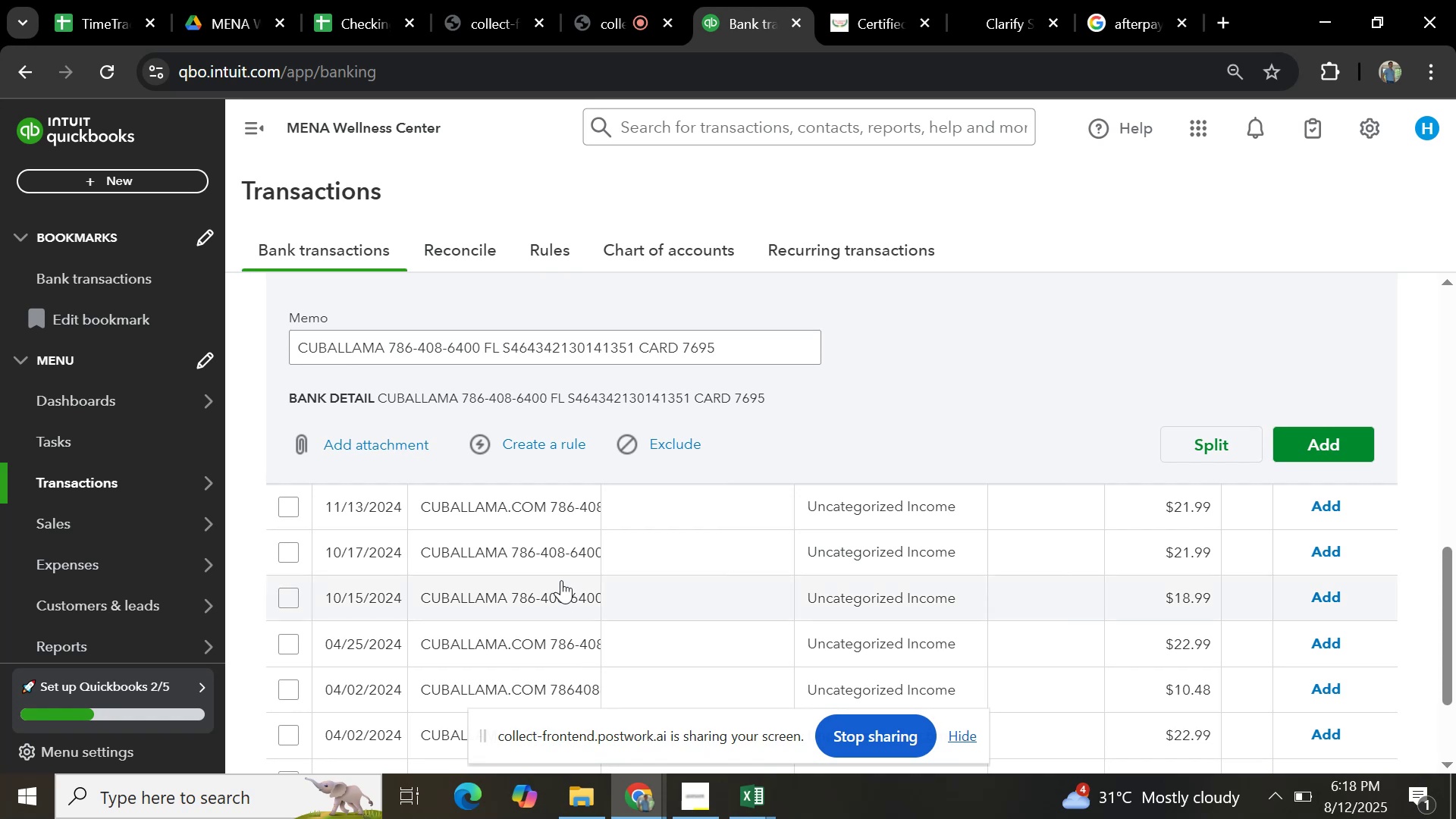 
scroll: coordinate [561, 580], scroll_direction: up, amount: 1.0
 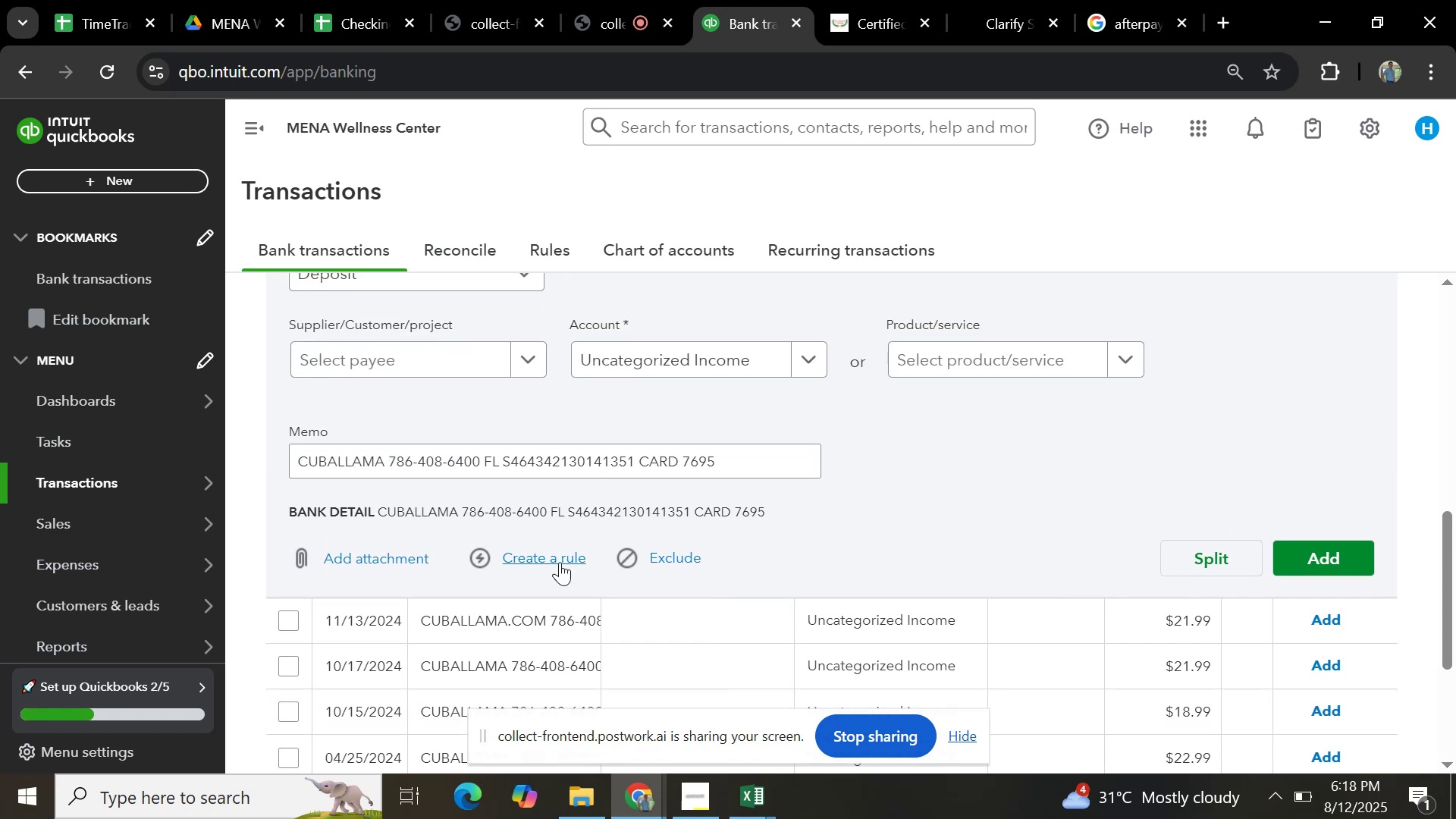 
left_click([560, 562])
 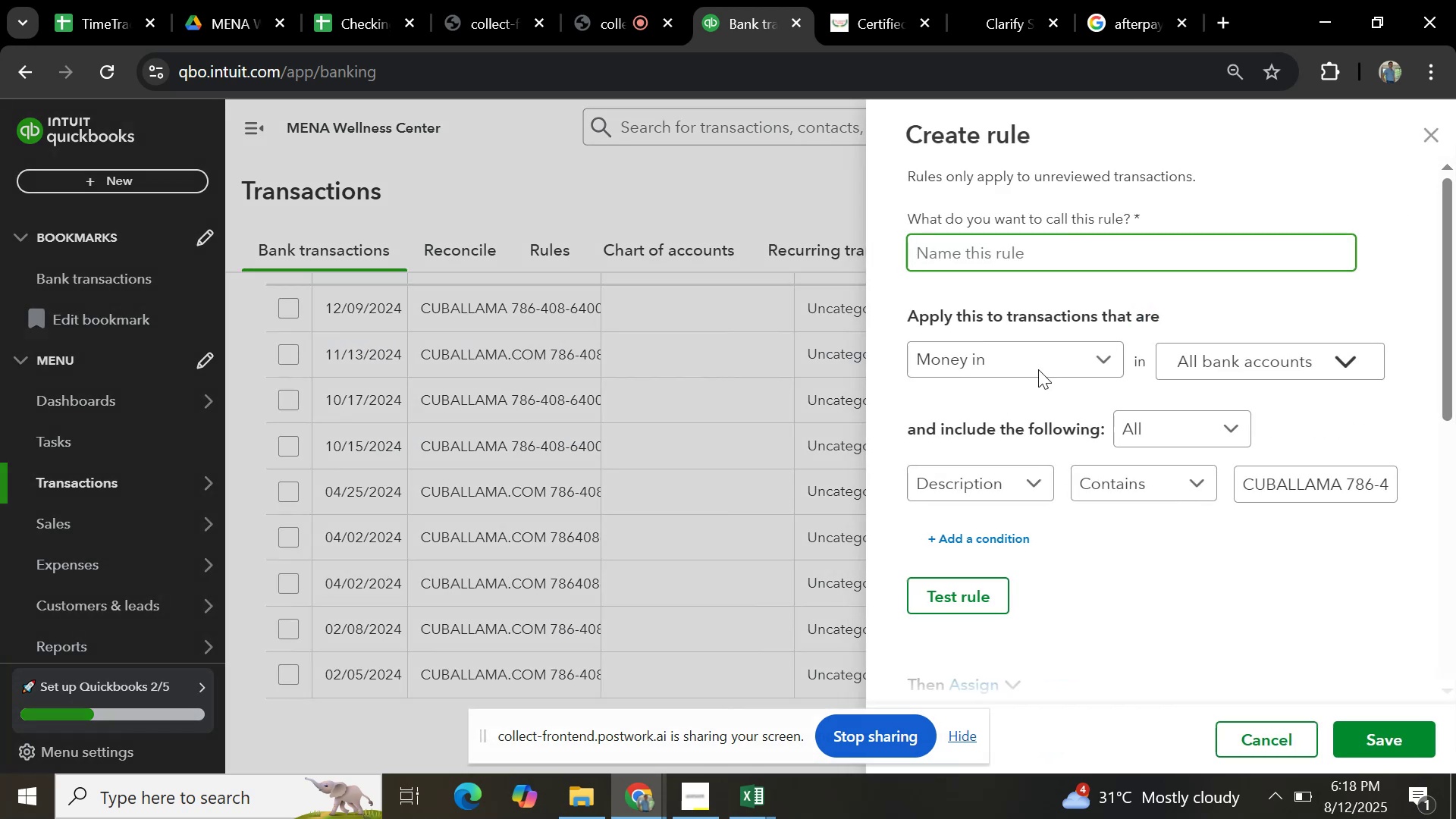 
key(Control+V)
 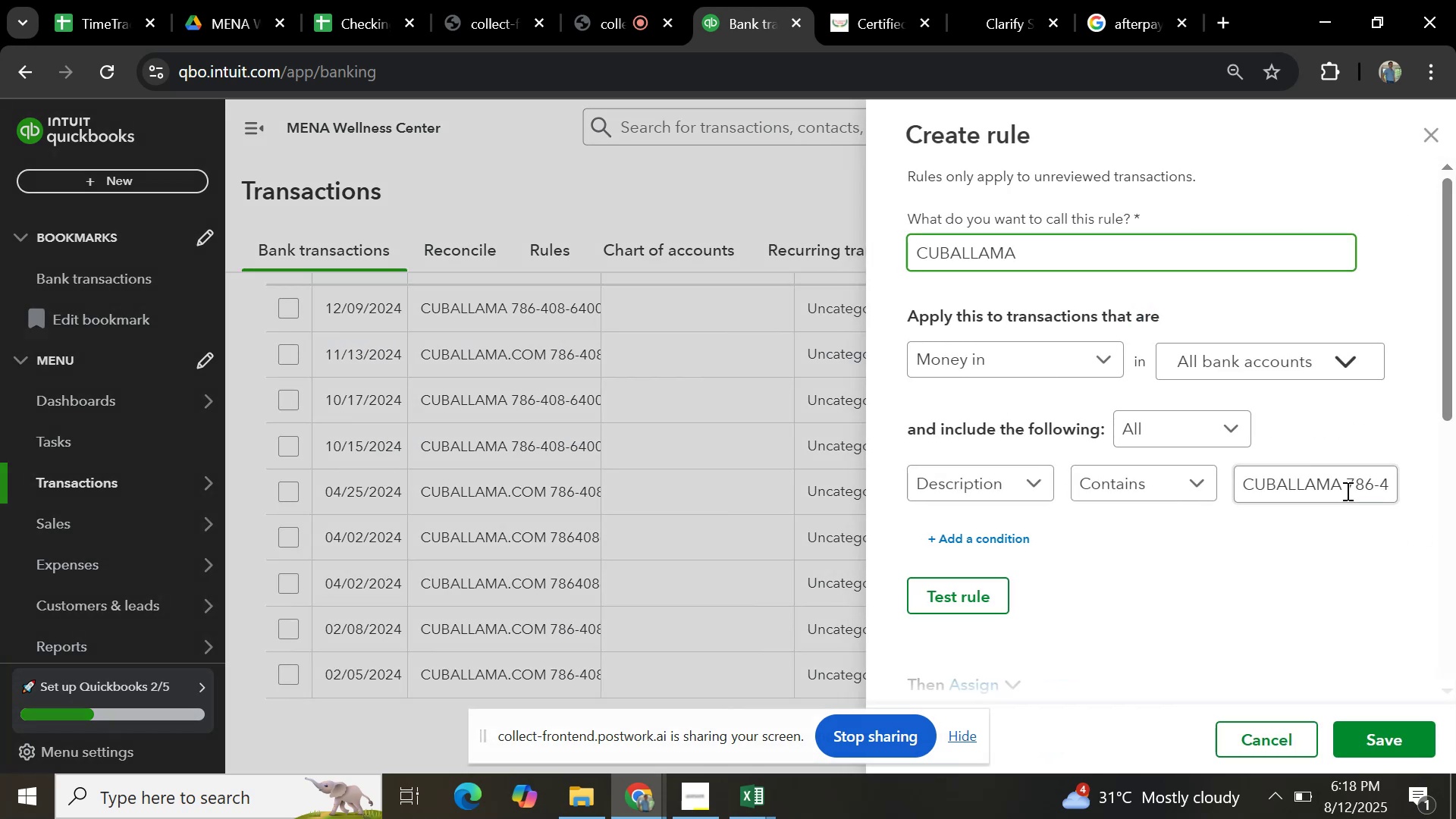 
left_click([1346, 491])
 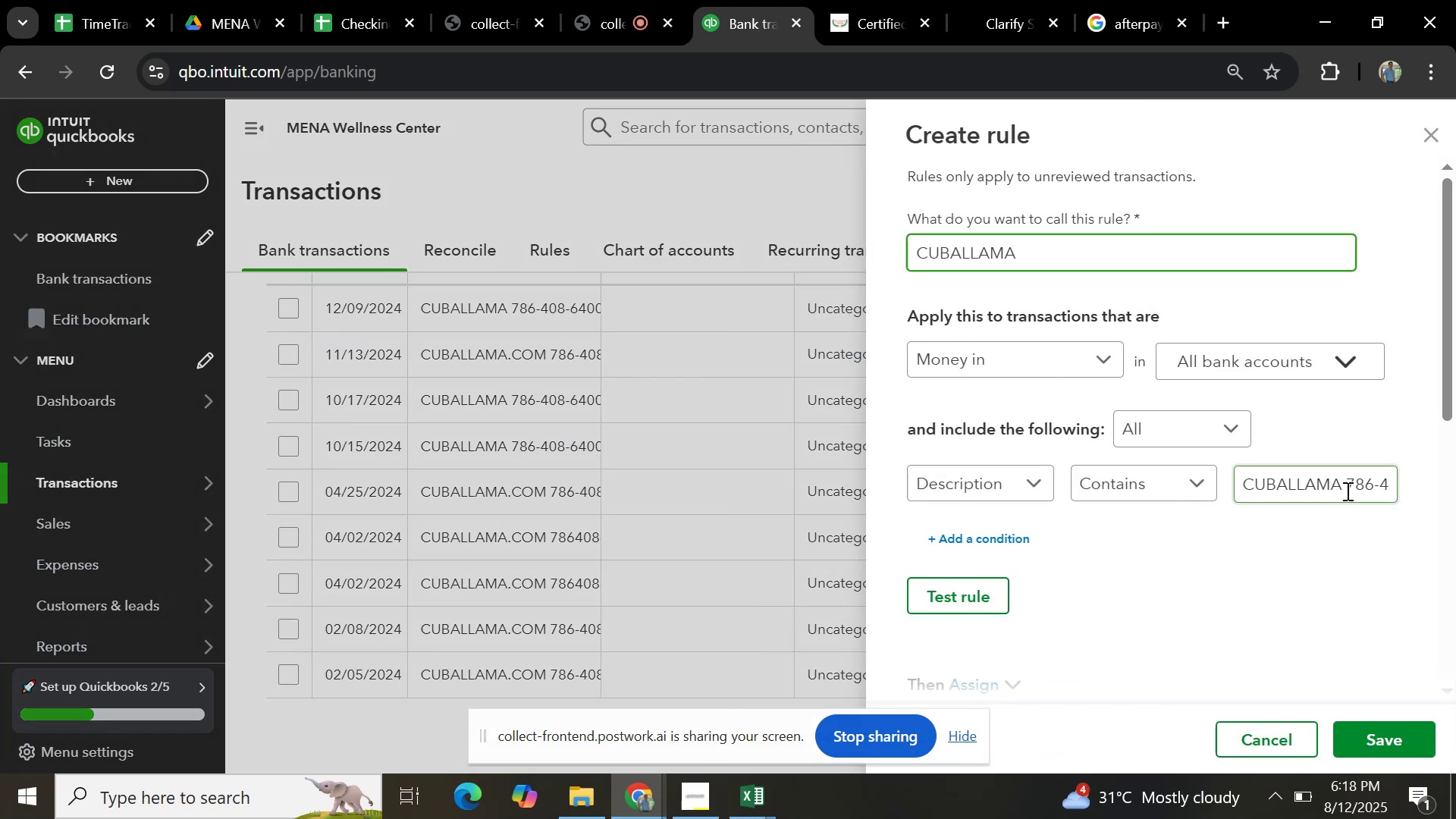 
key(Control+A)
 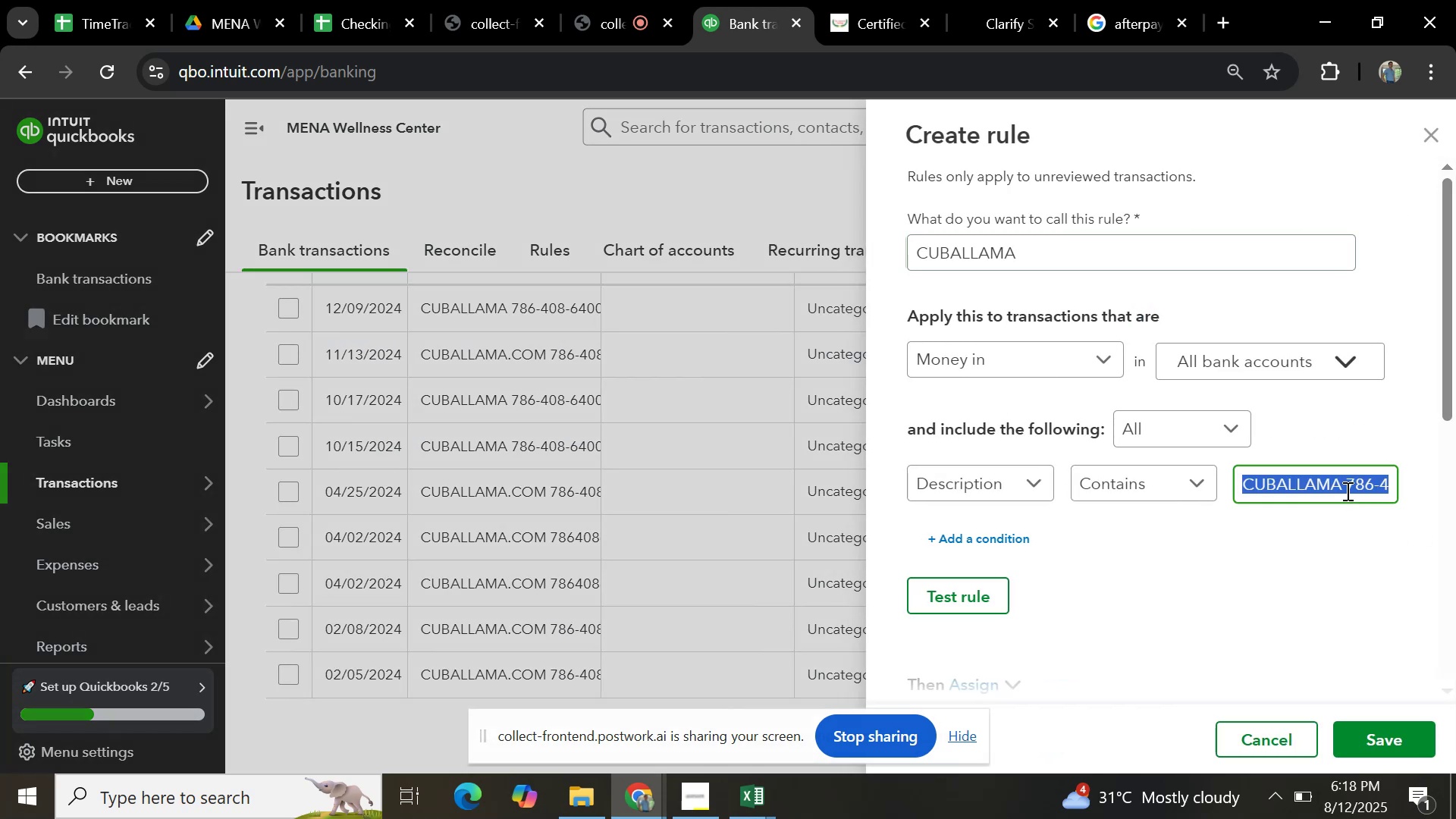 
key(Control+V)
 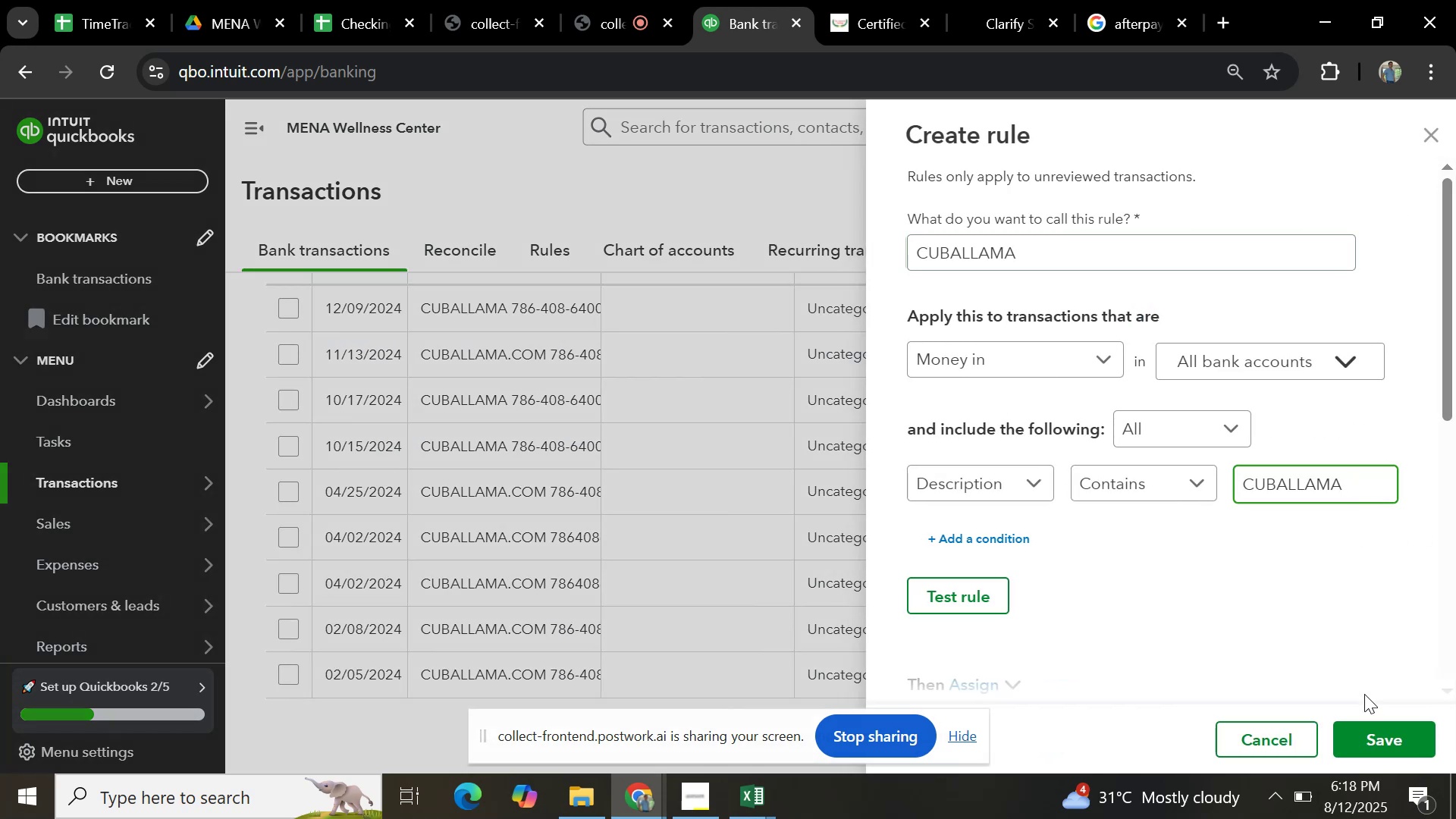 
scroll: coordinate [1313, 574], scroll_direction: down, amount: 3.0
 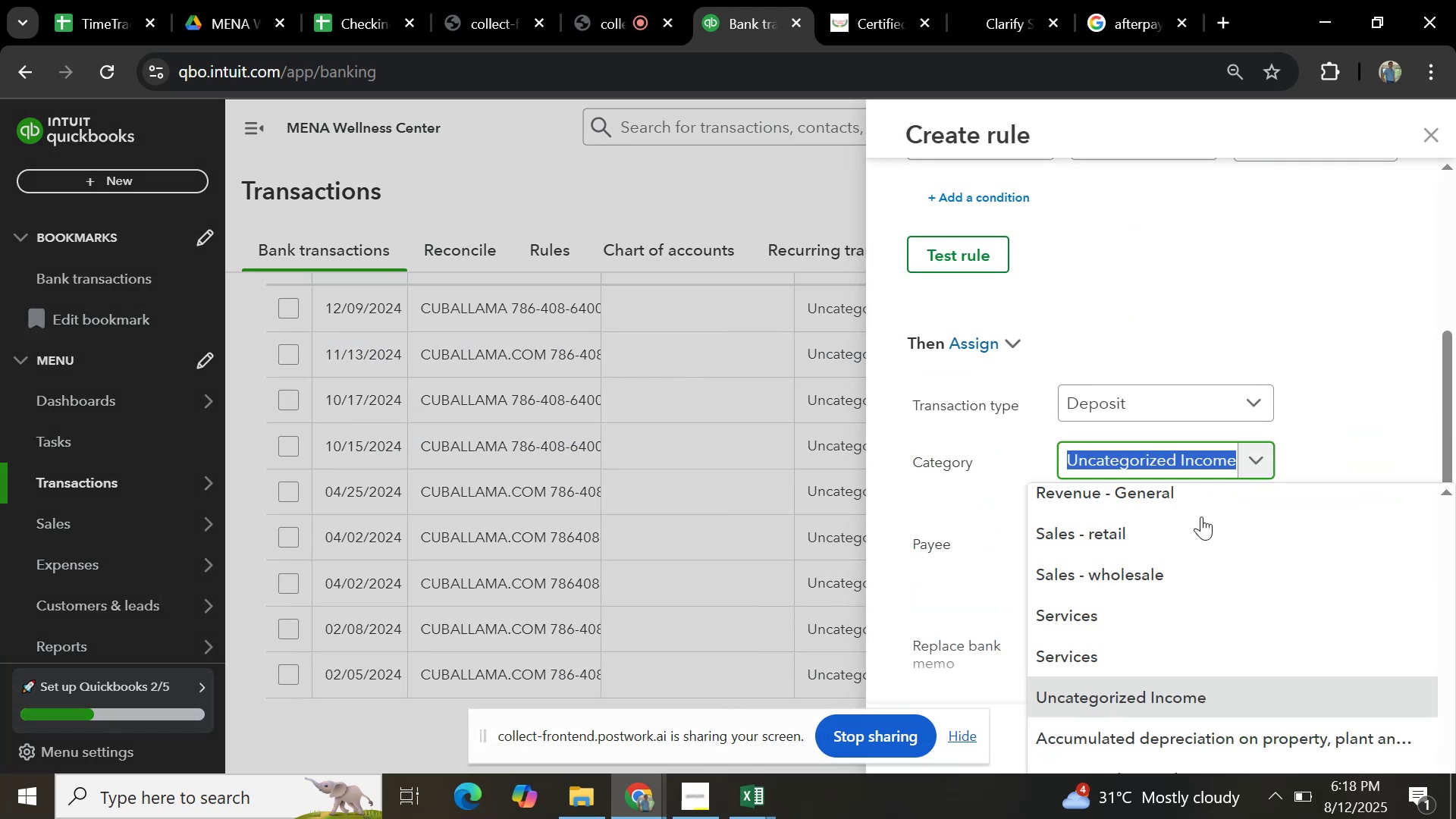 
left_click([1181, 536])
 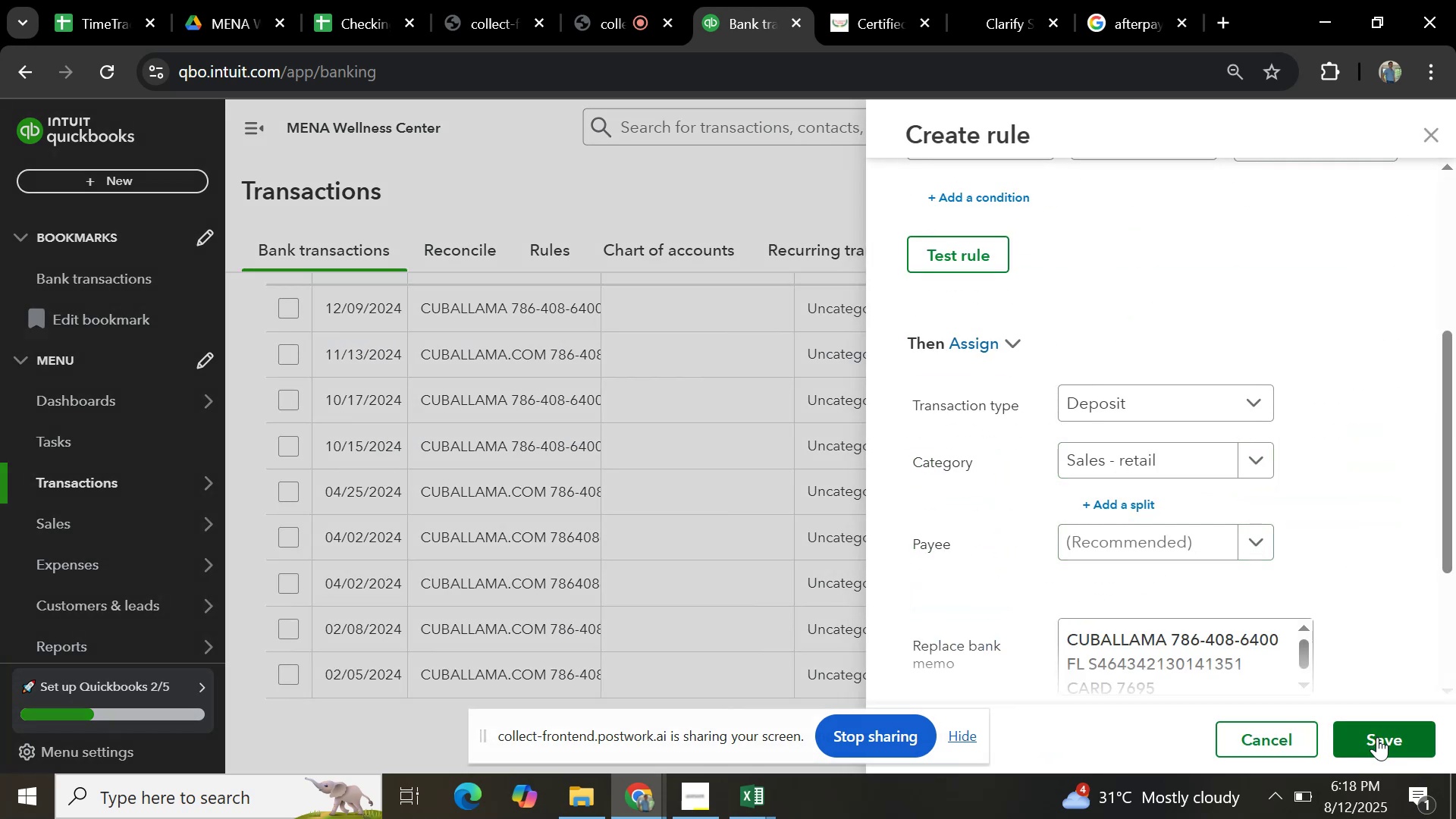 
left_click([1377, 737])
 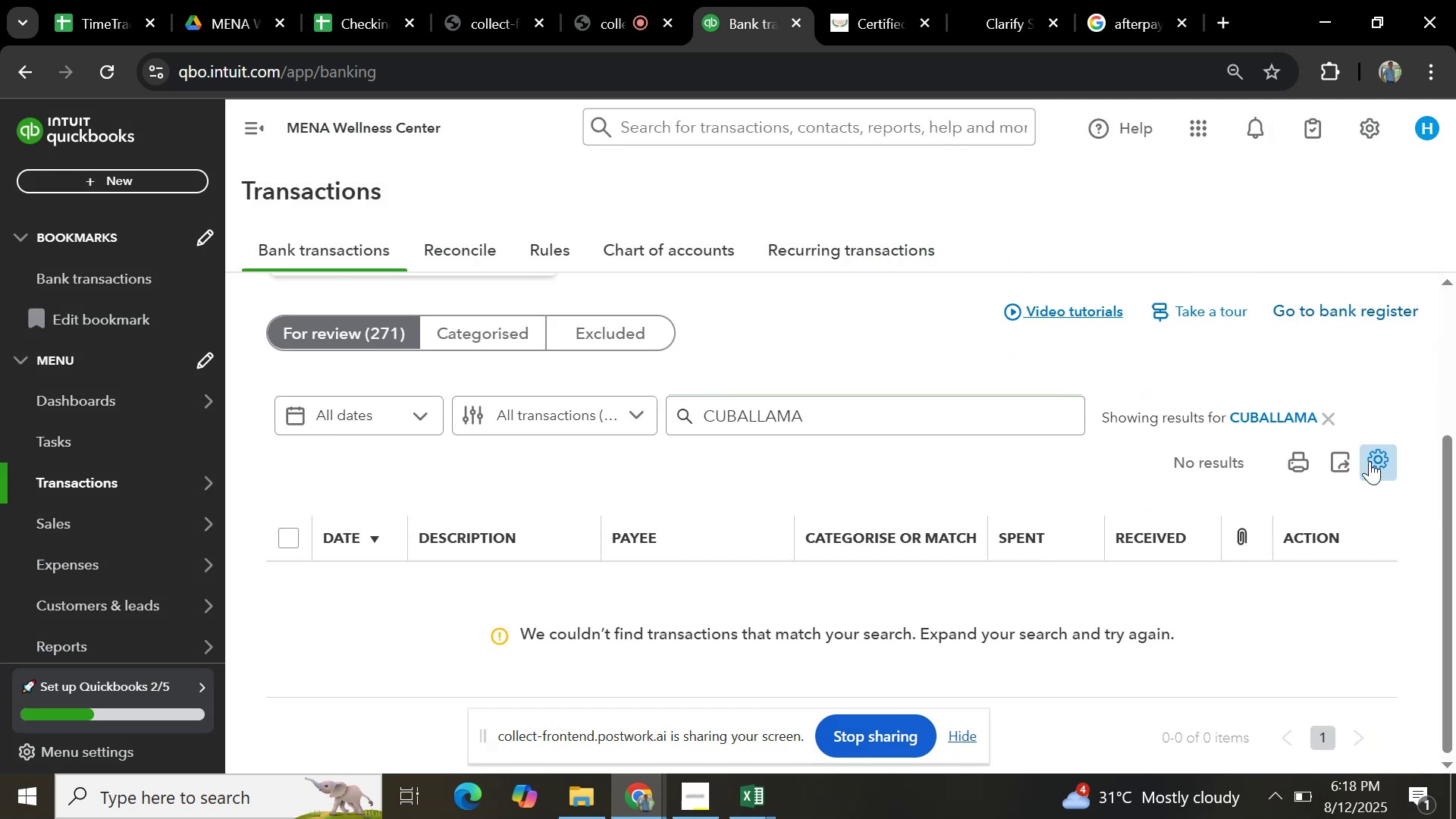 
scroll: coordinate [1043, 526], scroll_direction: down, amount: 4.0
 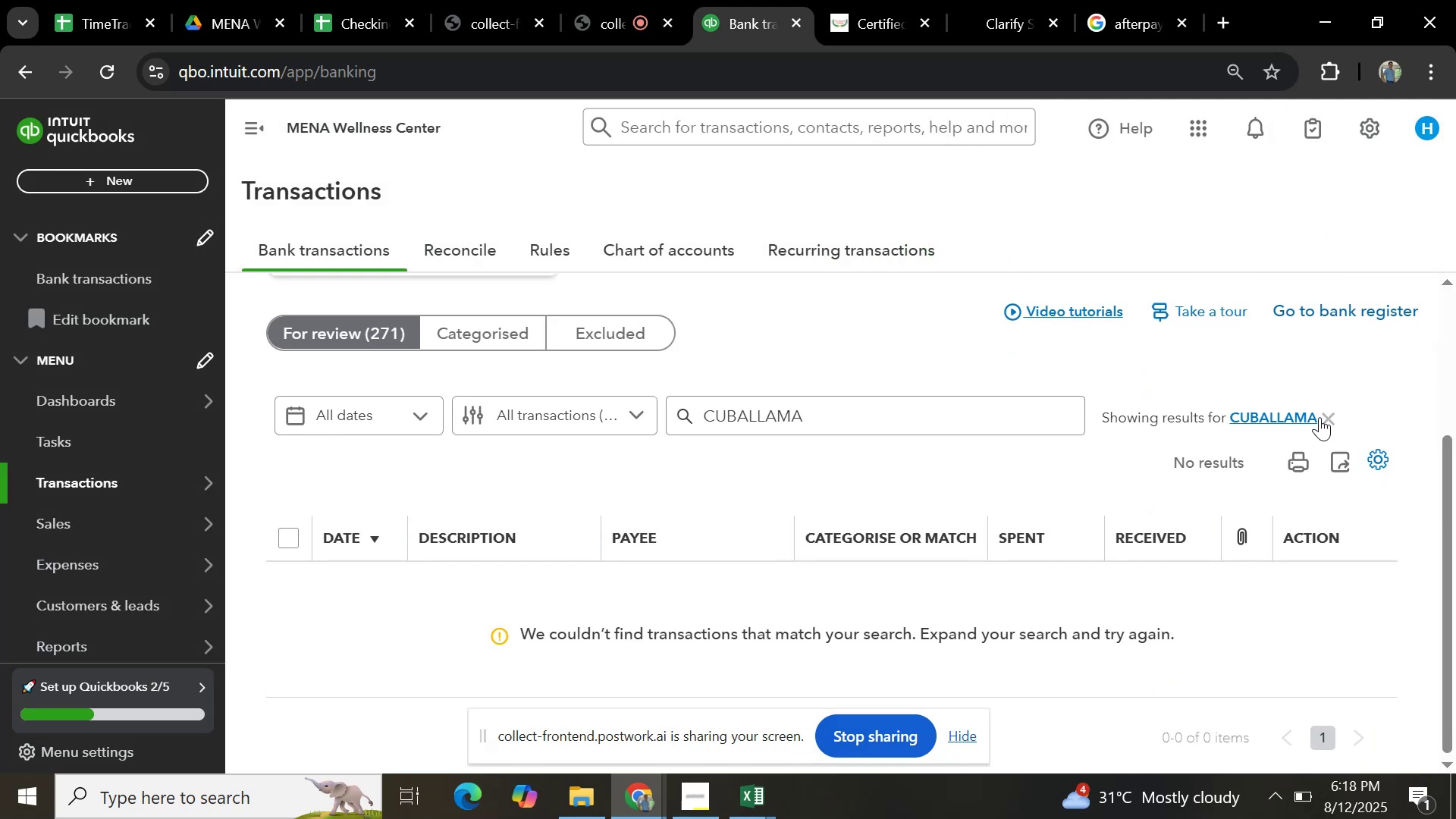 
left_click([1329, 417])
 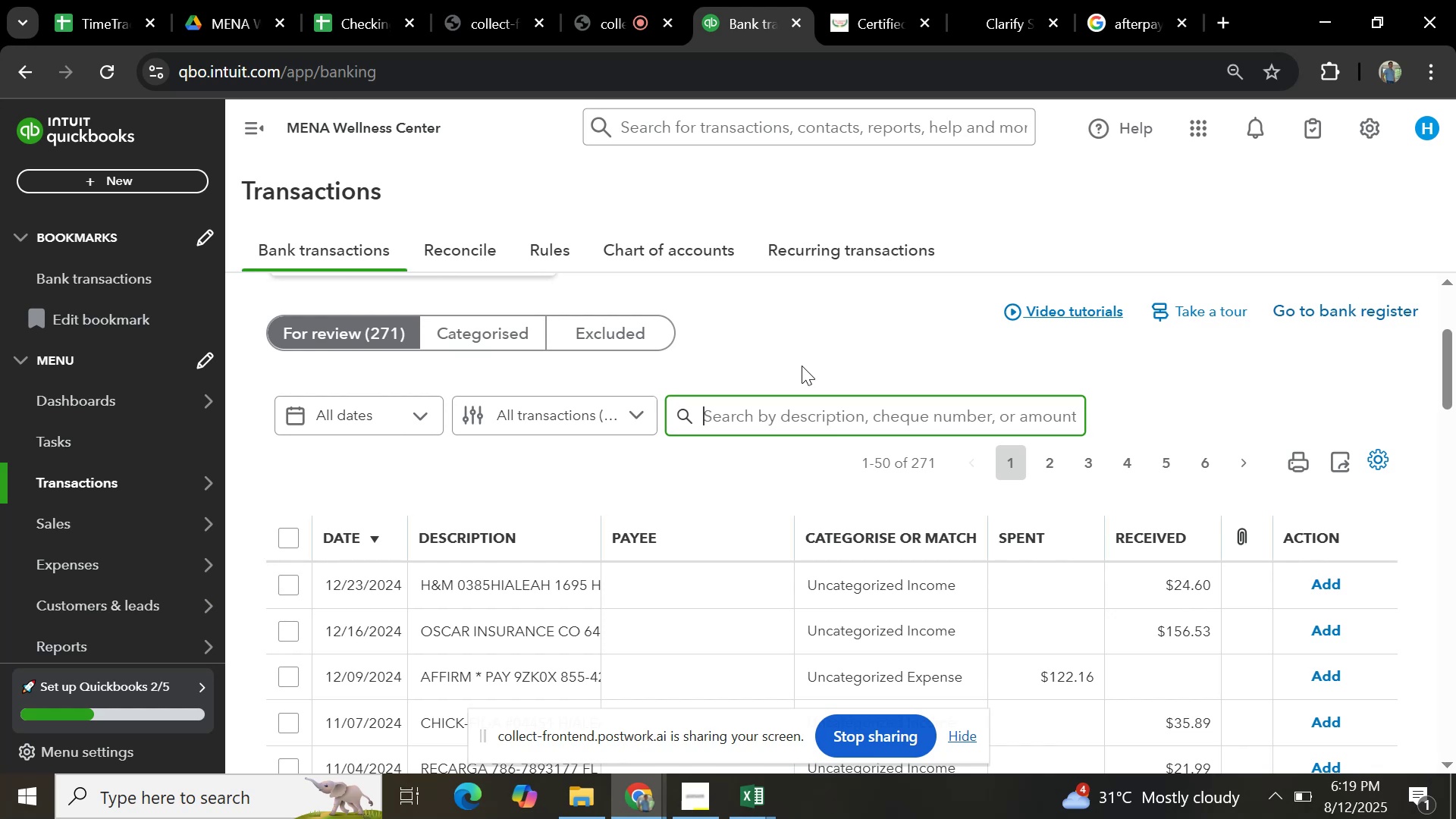 
wait(26.4)
 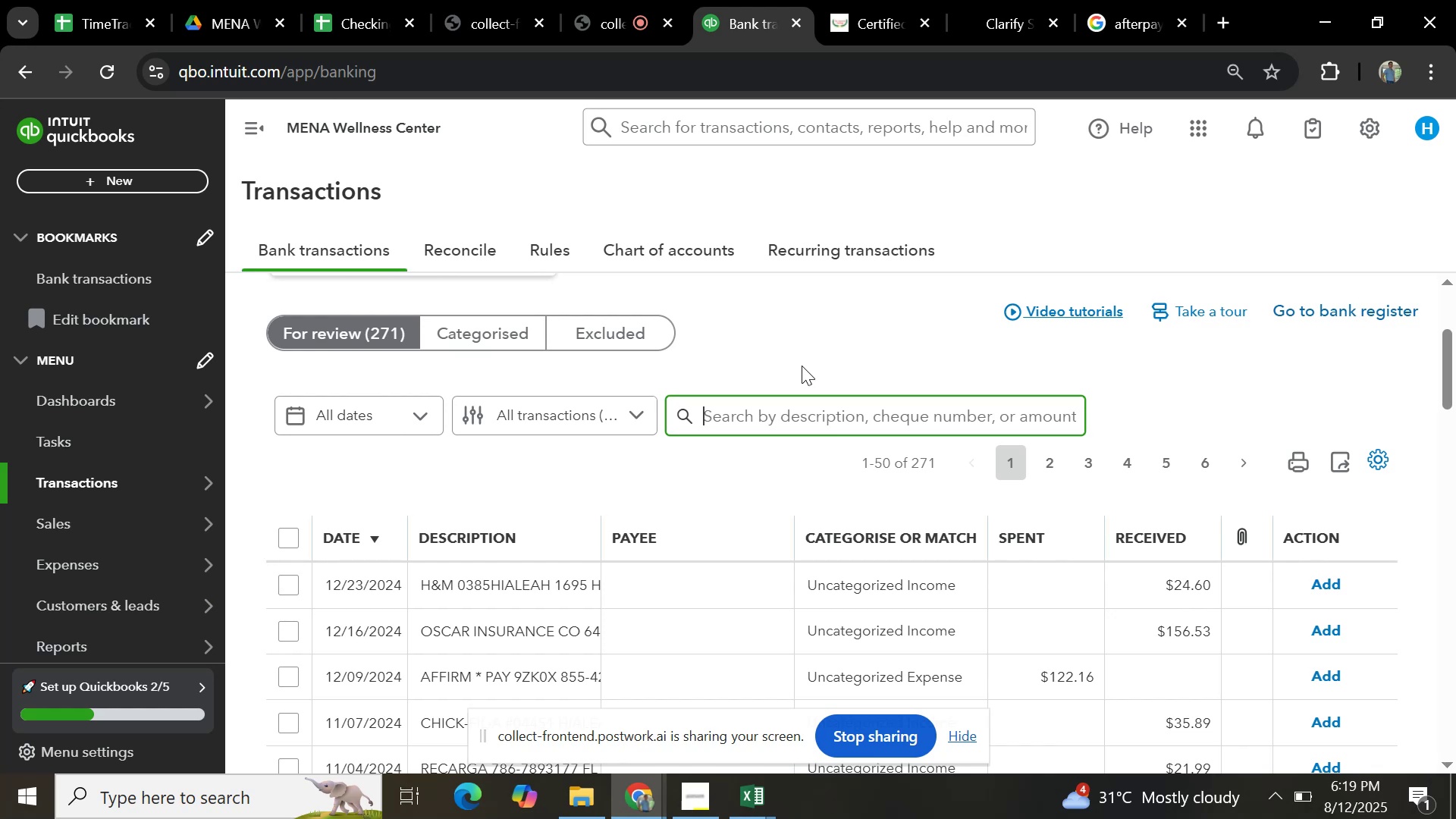 
scroll: coordinate [595, 593], scroll_direction: down, amount: 2.0
 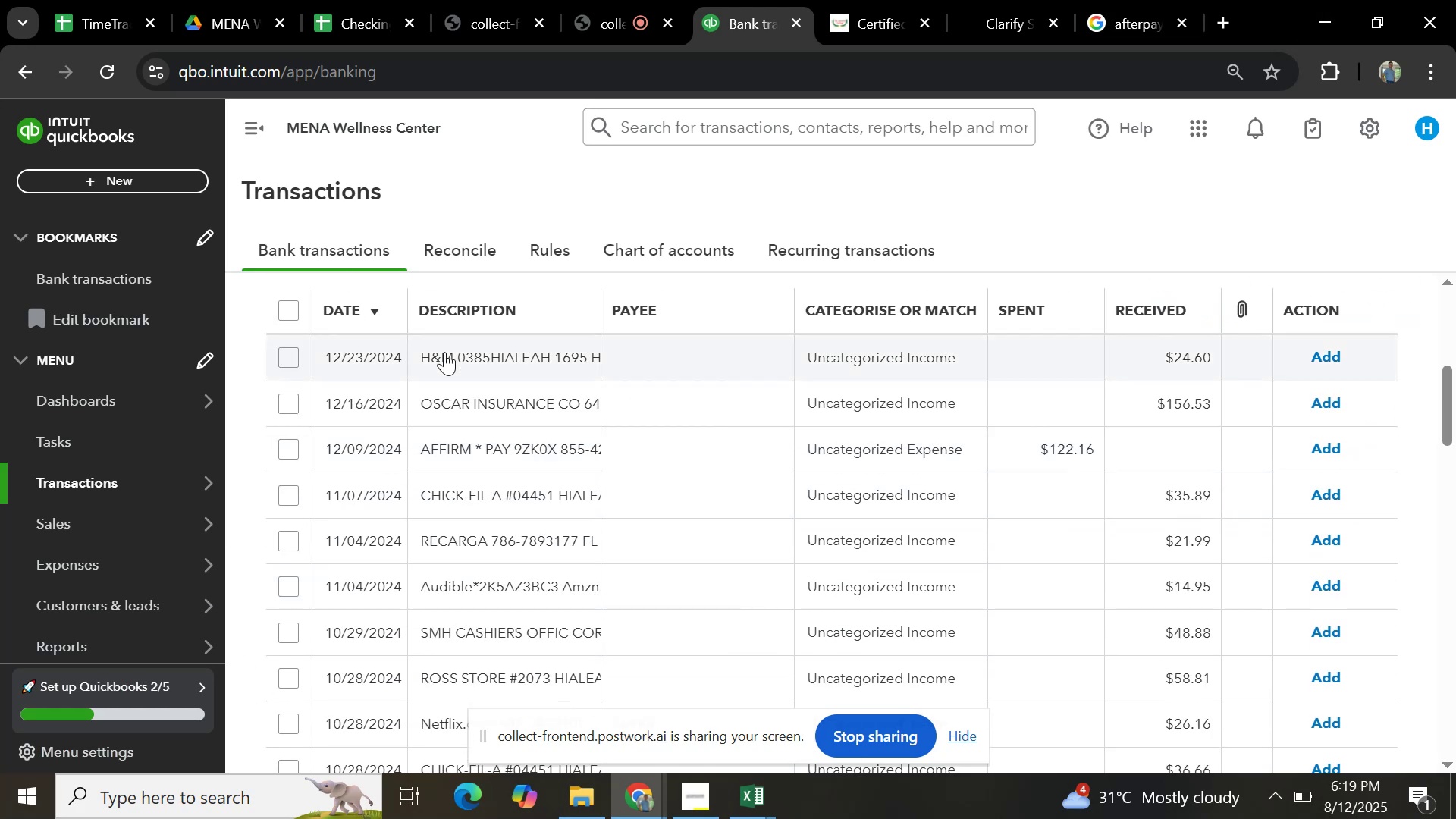 
left_click([460, 376])
 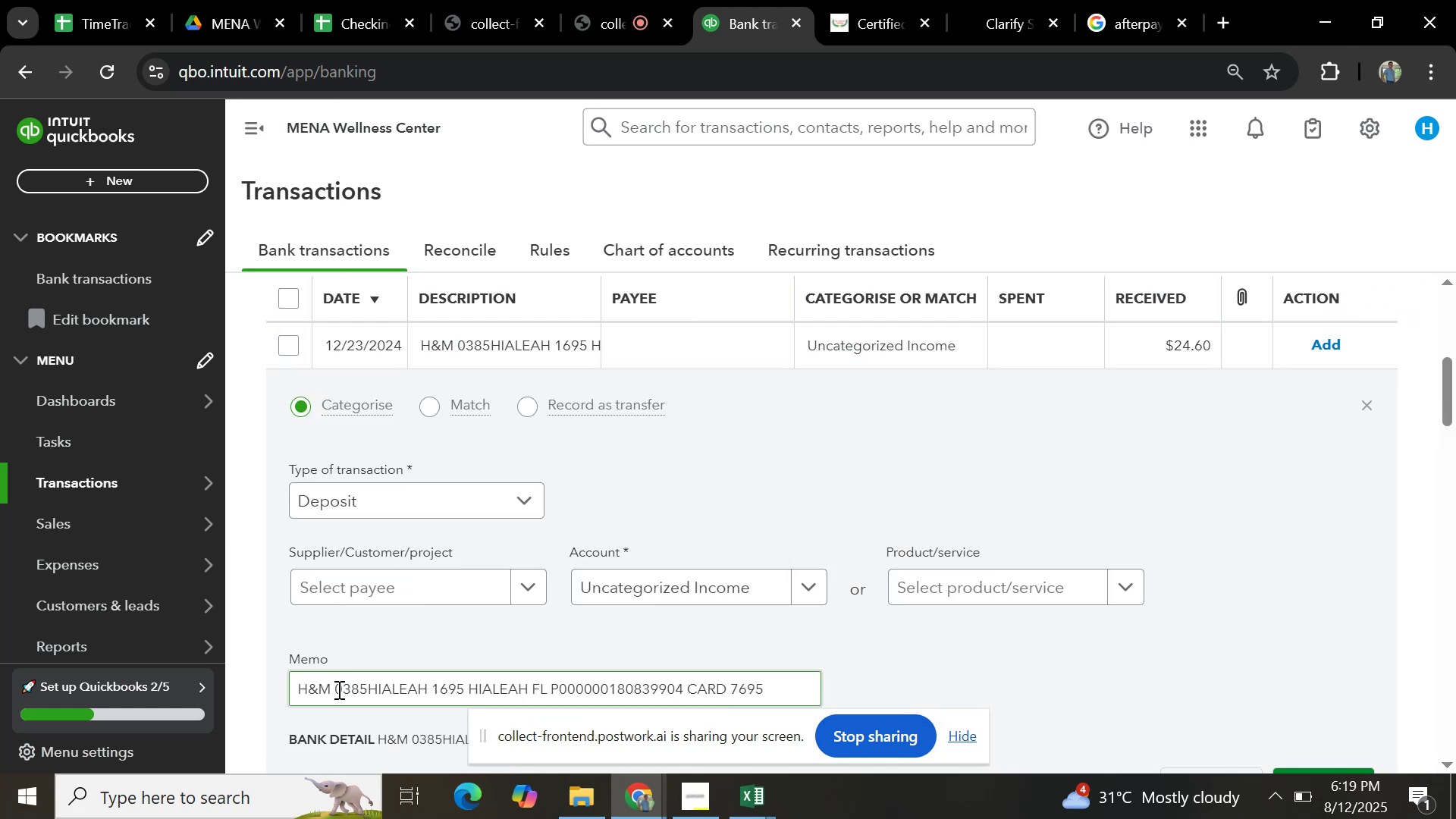 
wait(5.56)
 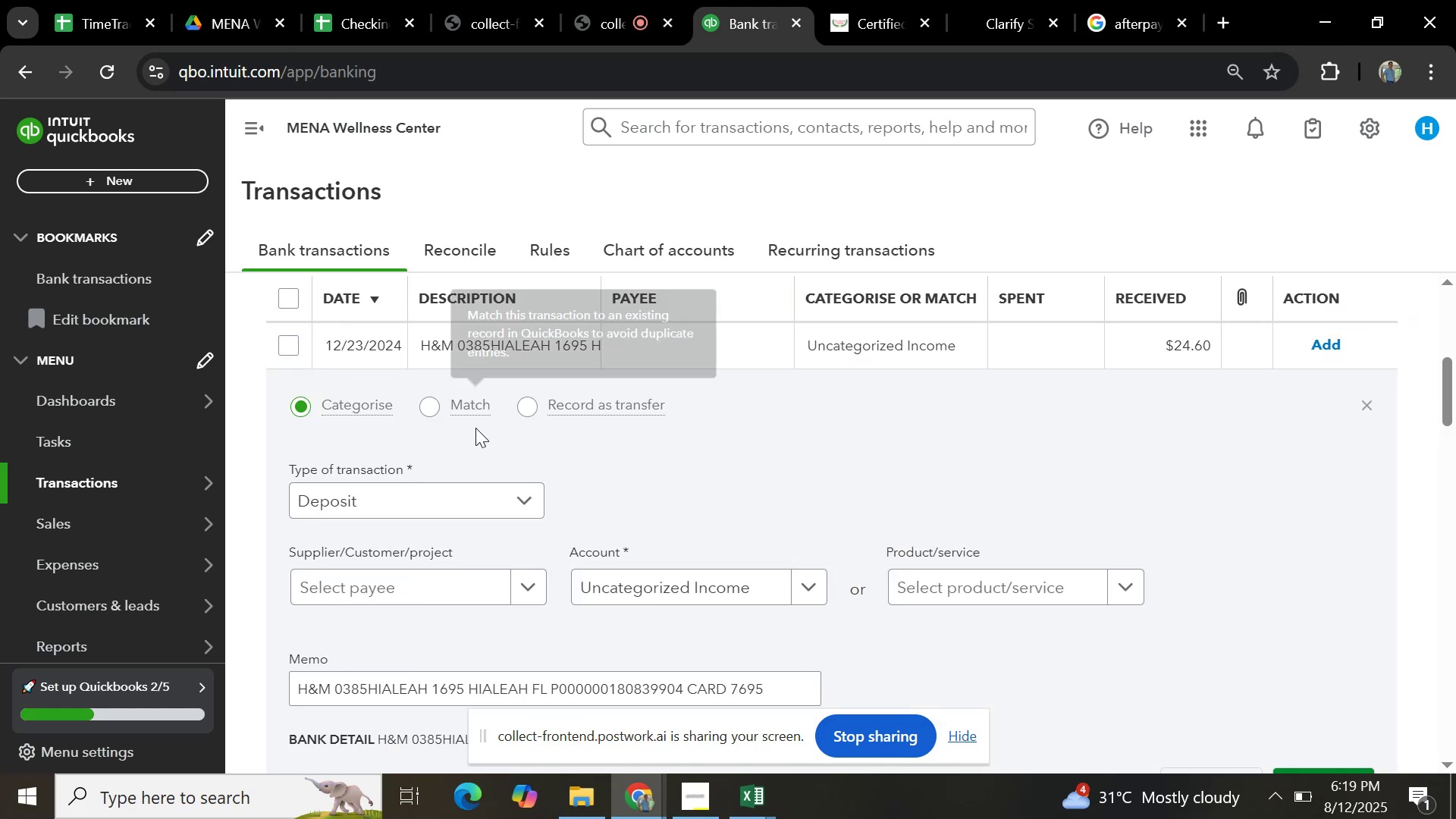 
key(Control+C)
 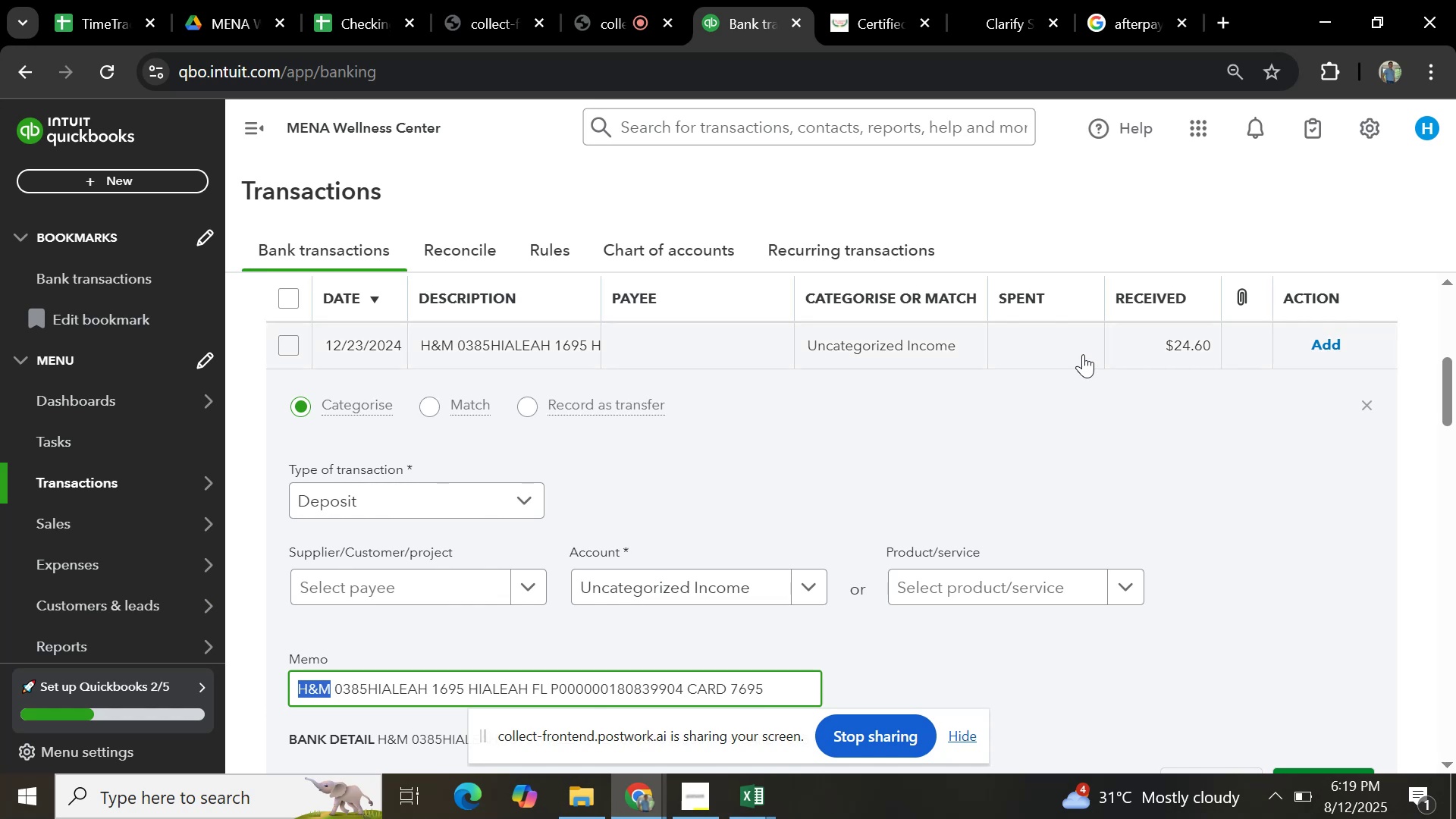 
scroll: coordinate [946, 488], scroll_direction: up, amount: 4.0
 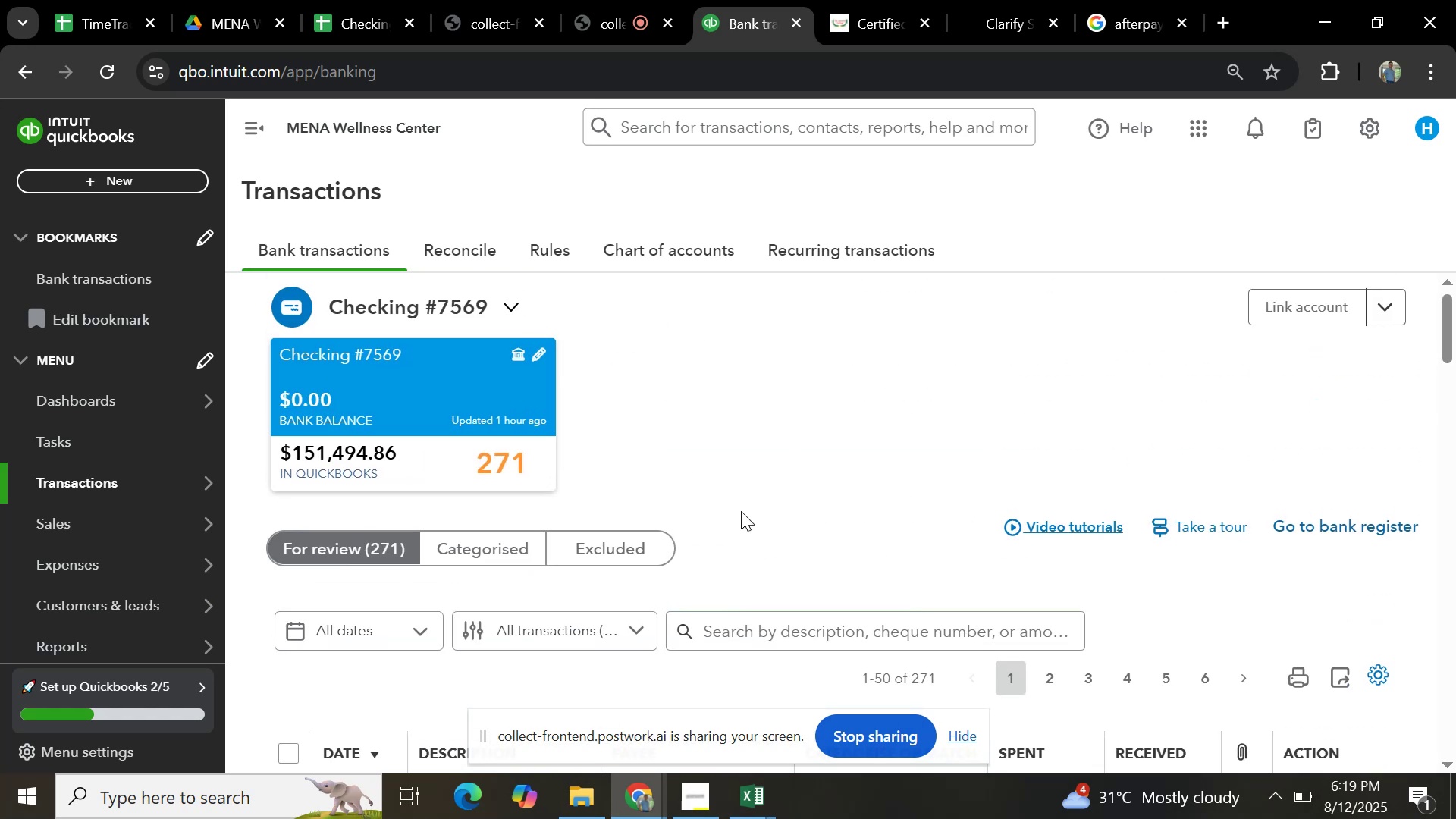 
scroll: coordinate [717, 514], scroll_direction: down, amount: 1.0
 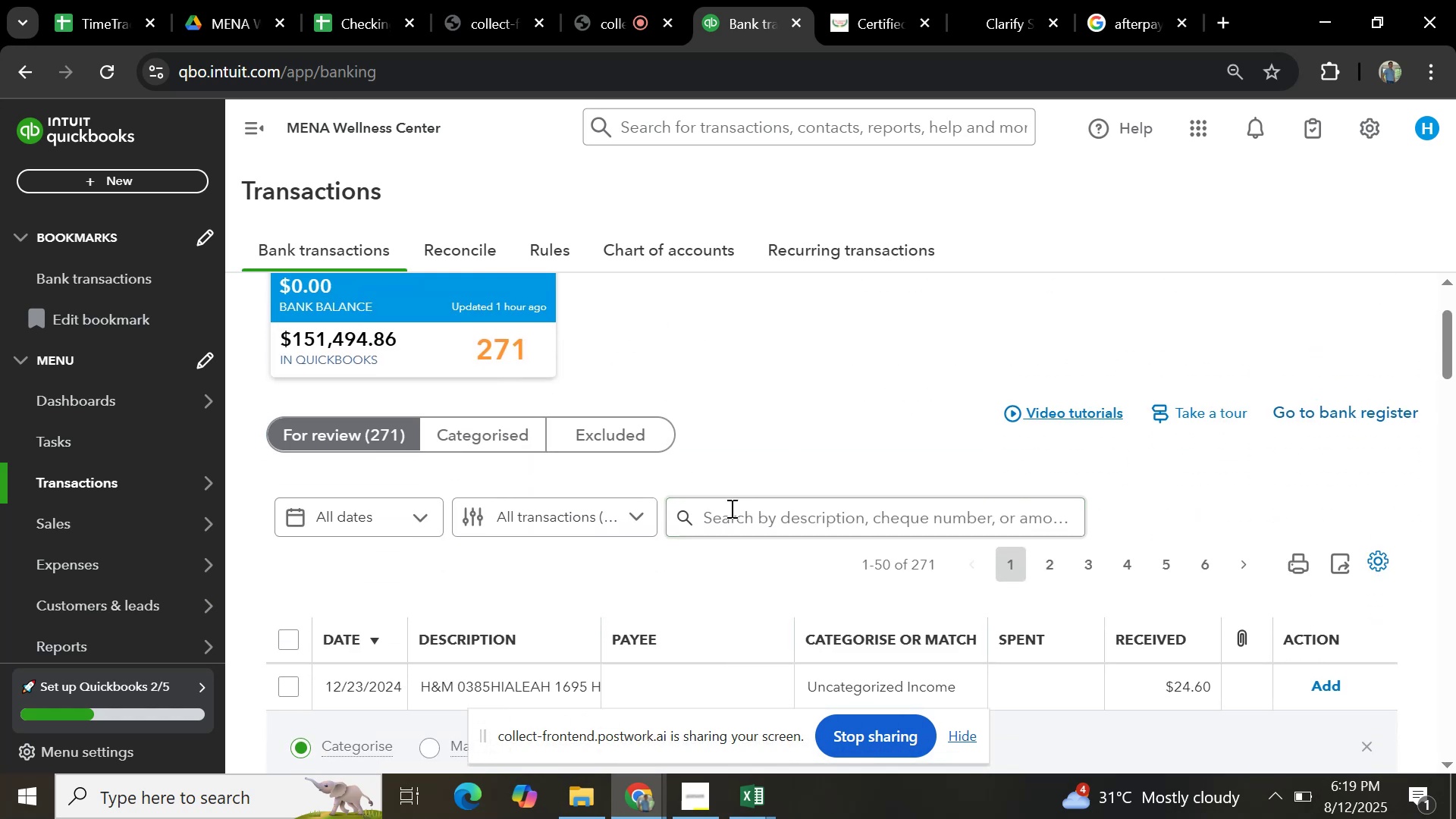 
left_click([730, 508])
 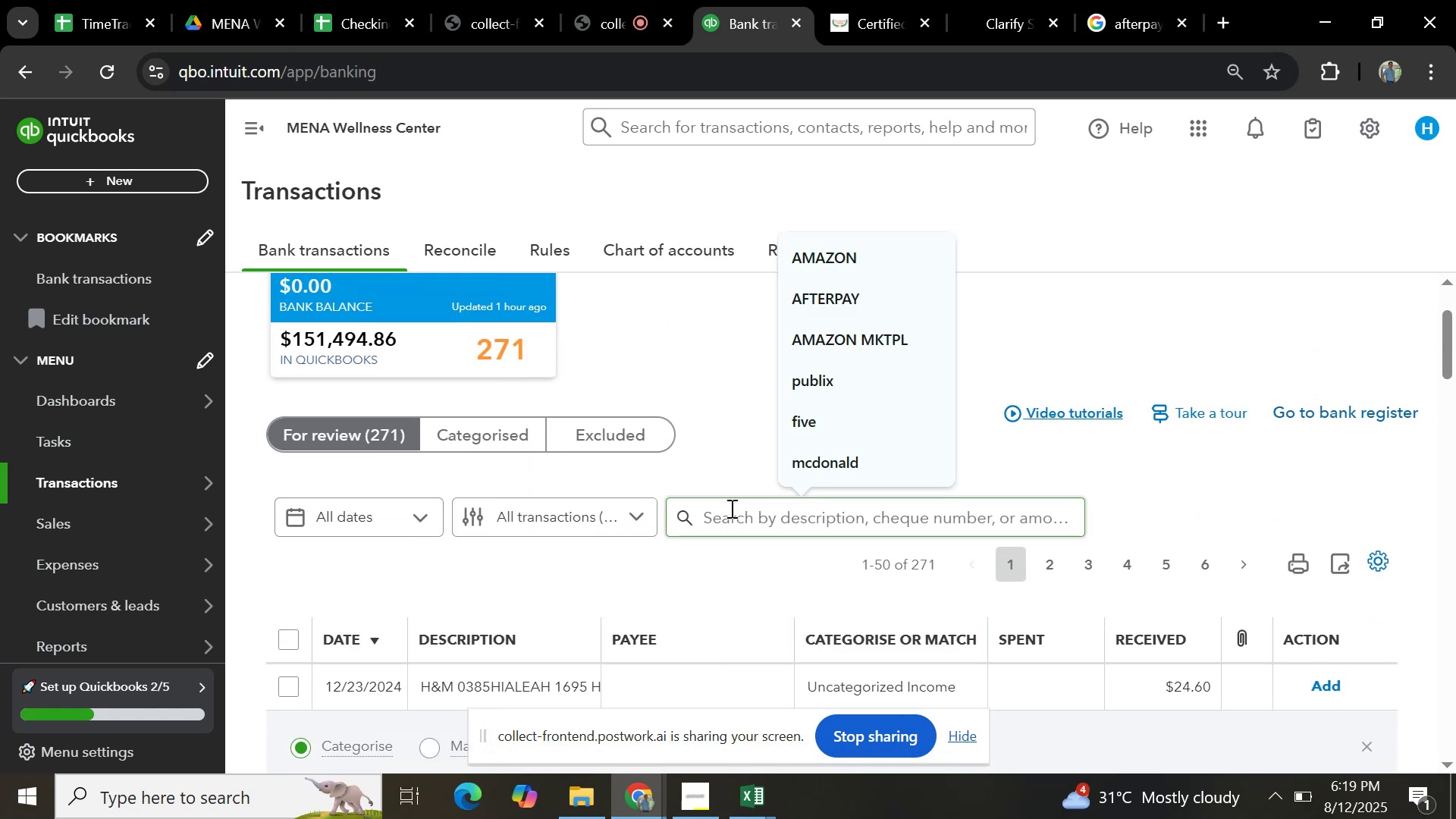 
key(Control+V)
 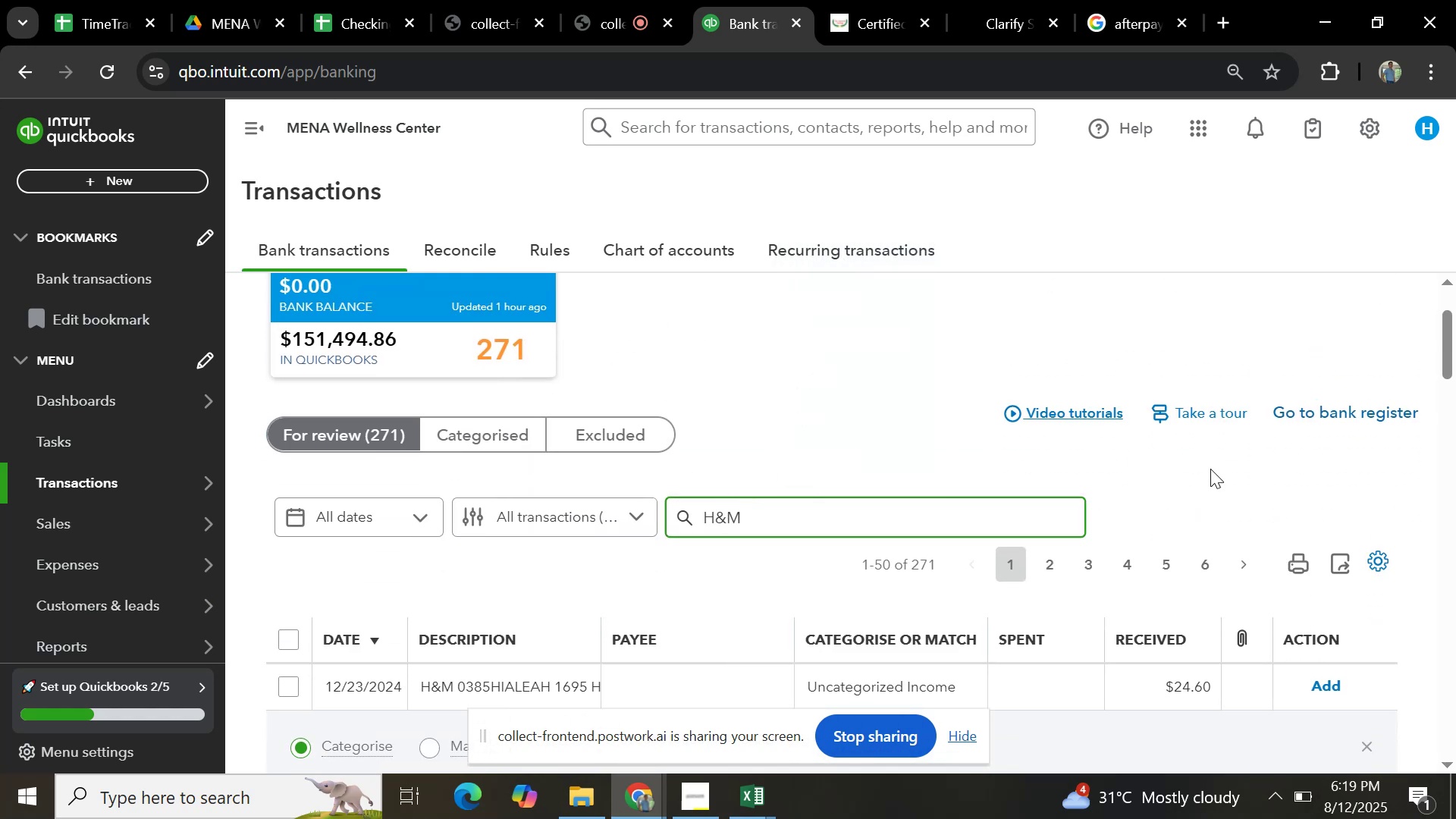 
key(Enter)
 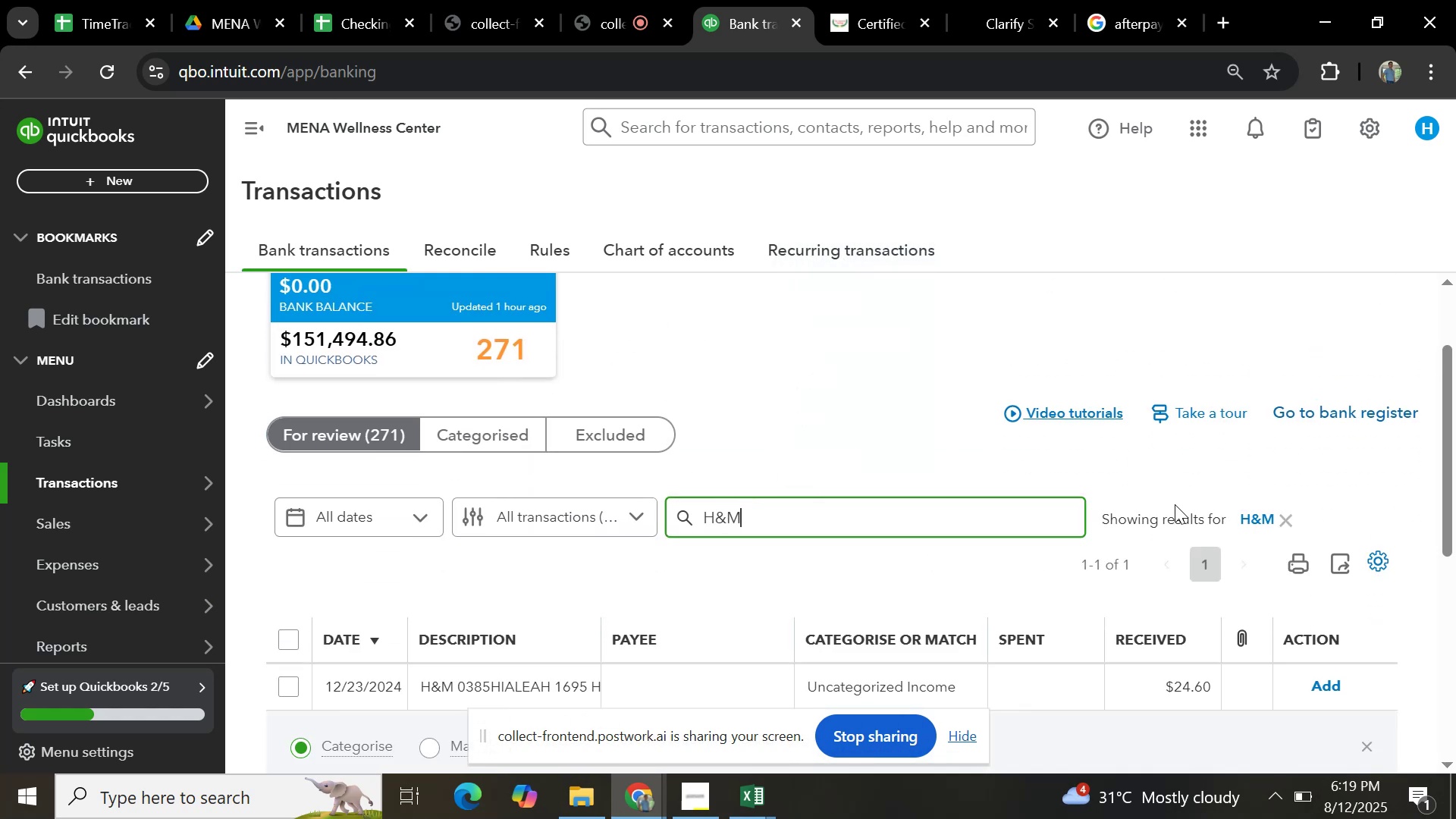 
scroll: coordinate [1065, 507], scroll_direction: down, amount: 8.0
 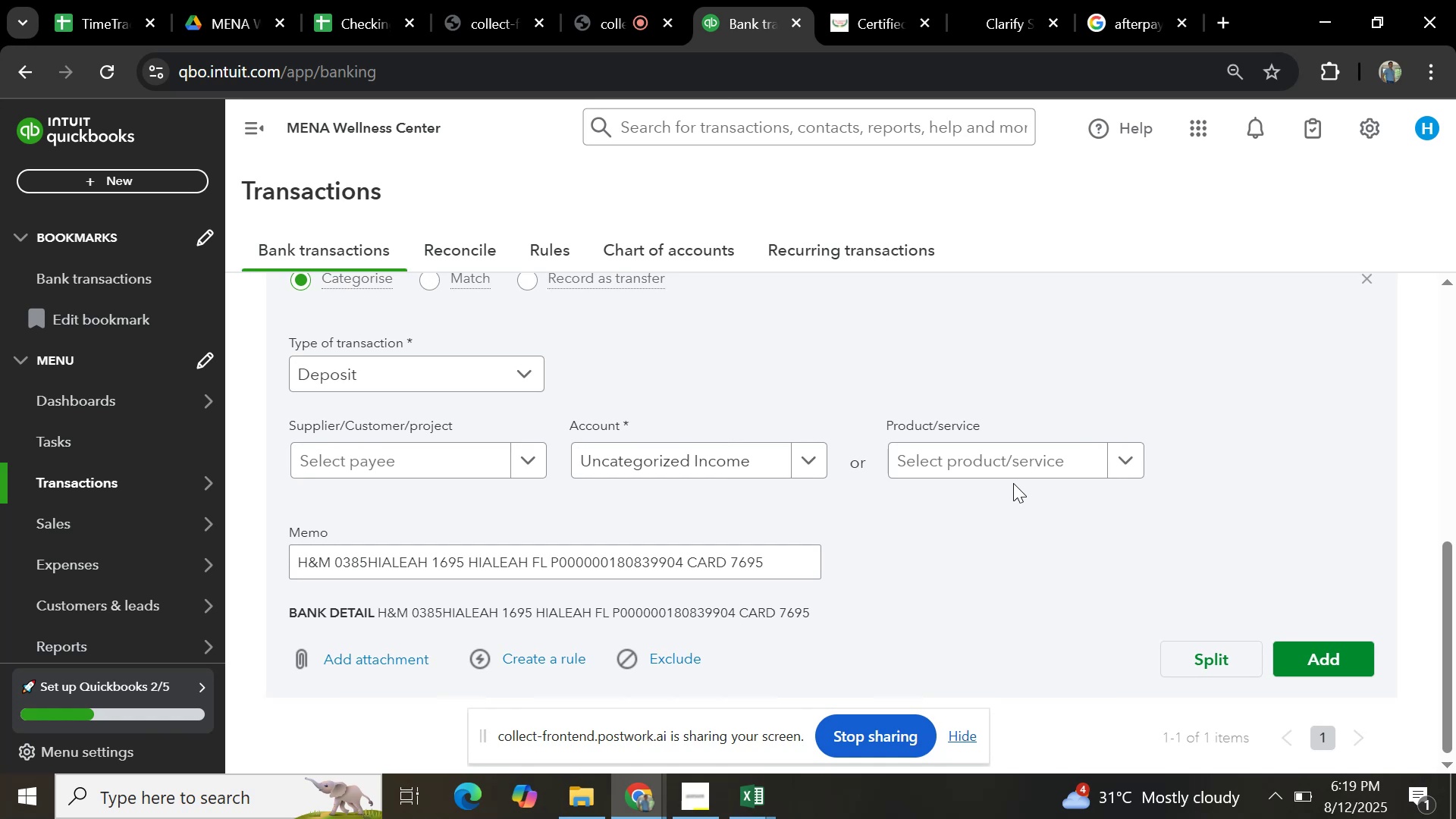 
scroll: coordinate [1013, 483], scroll_direction: up, amount: 6.0
 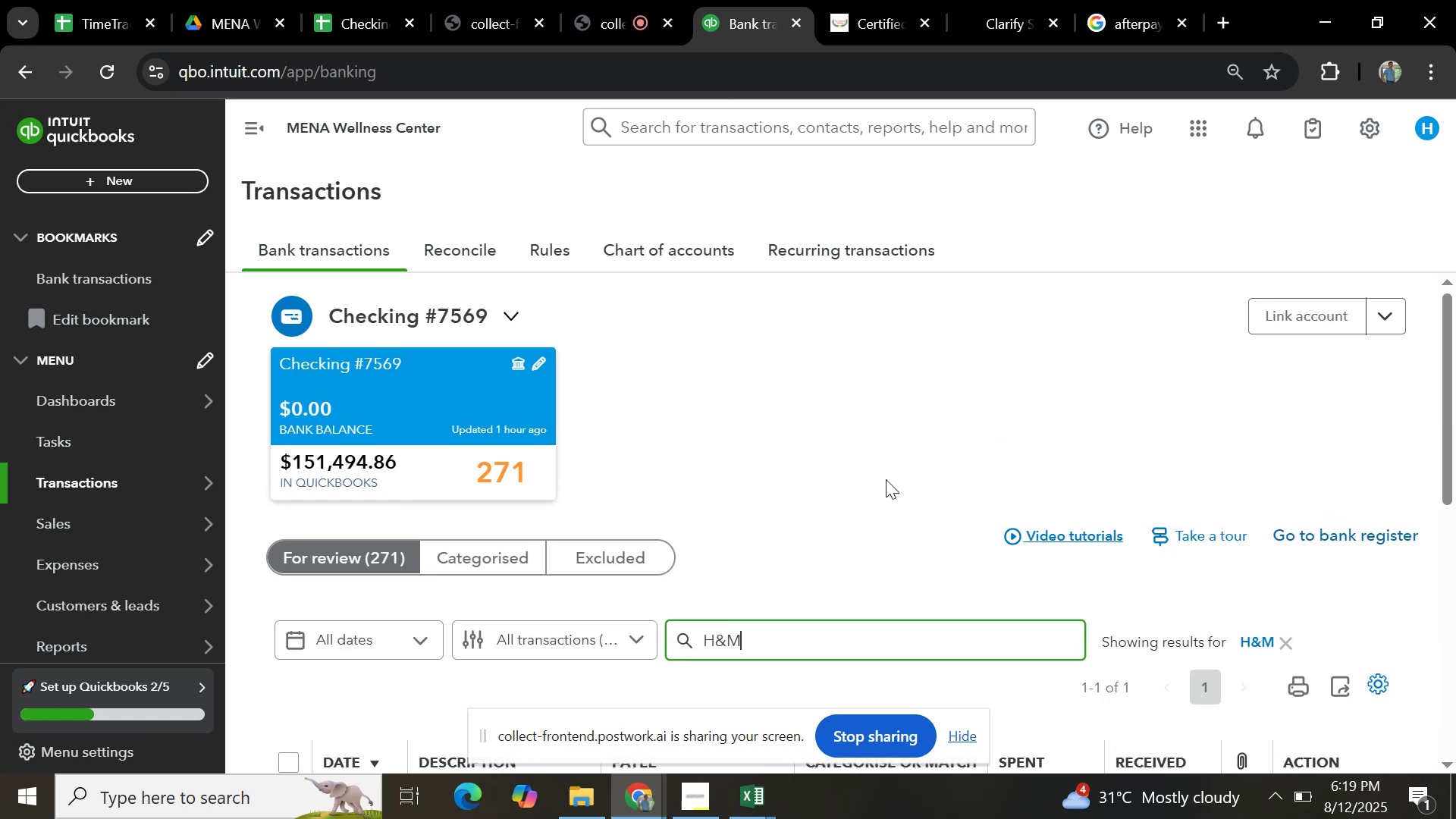 
scroll: coordinate [567, 458], scroll_direction: down, amount: 3.0
 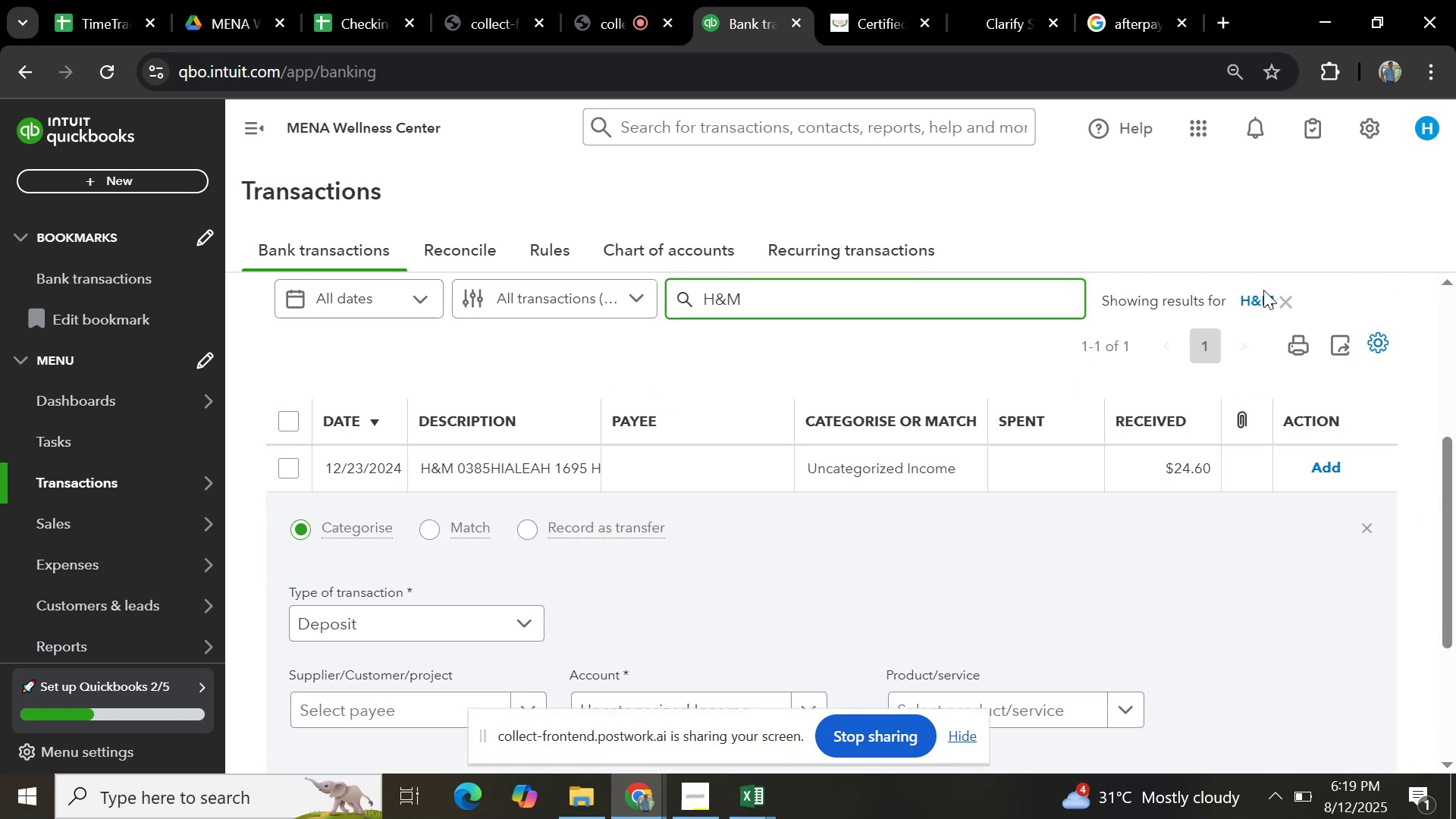 
left_click([1281, 303])
 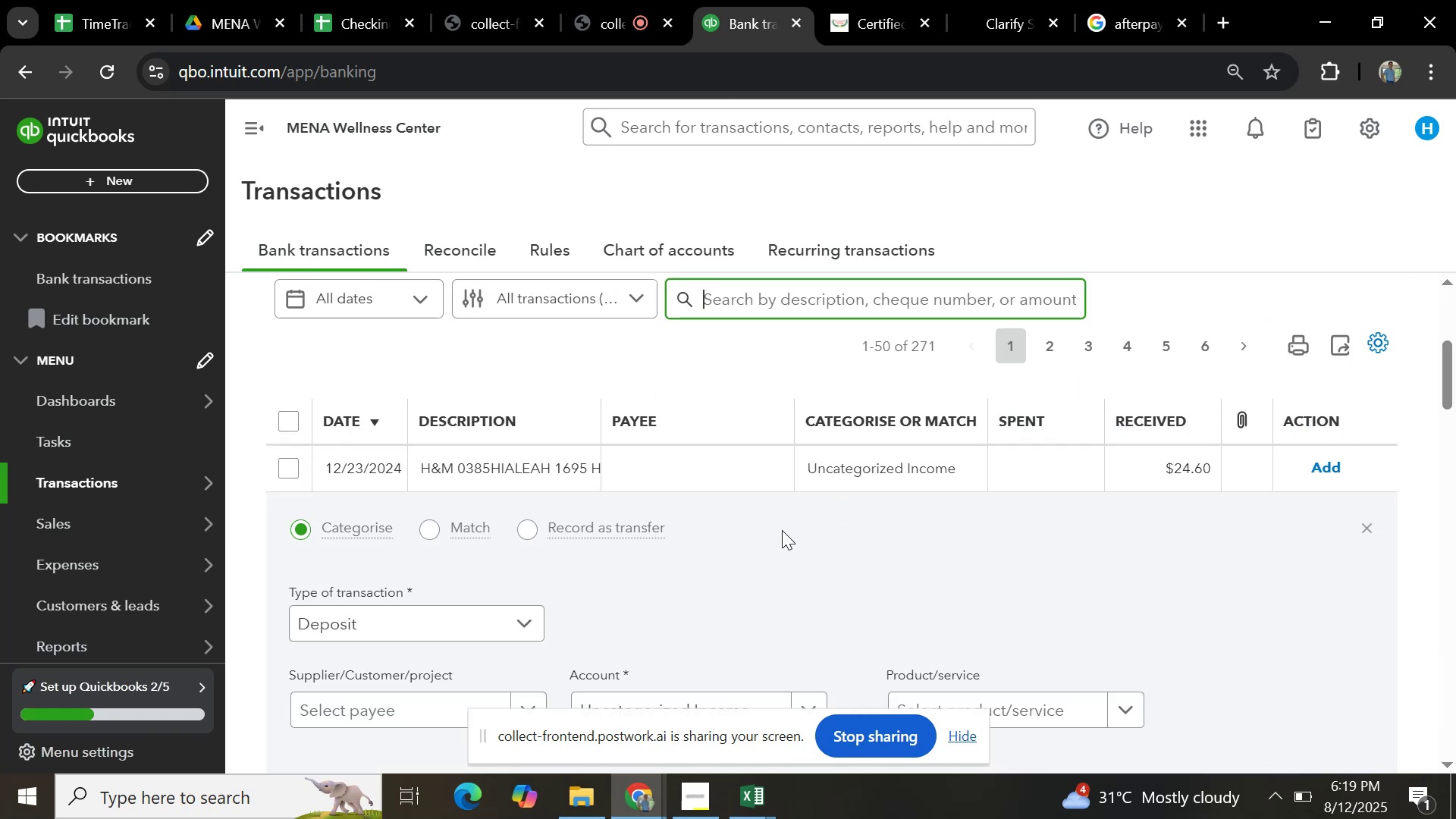 
scroll: coordinate [628, 425], scroll_direction: down, amount: 4.0
 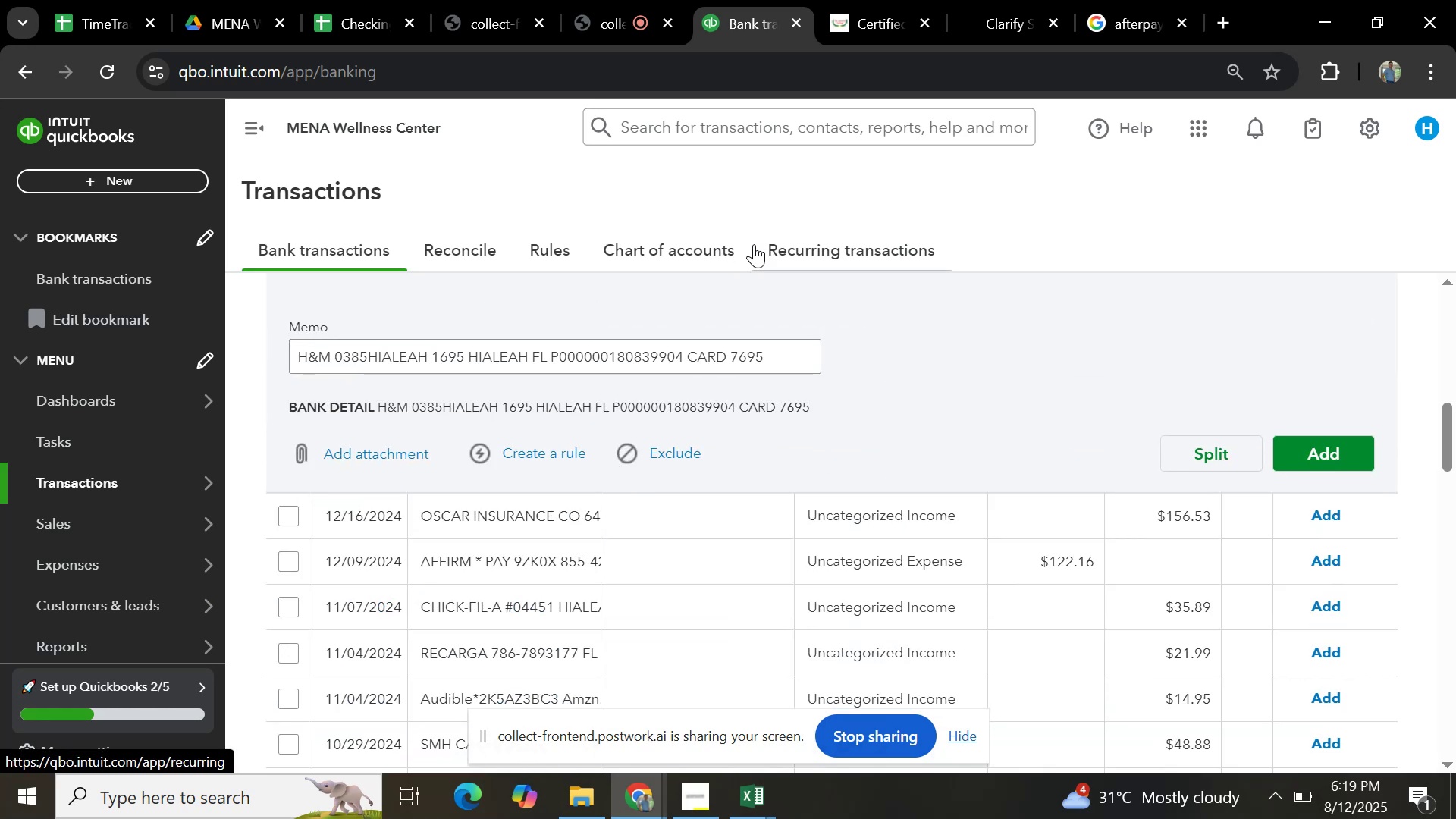 
scroll: coordinate [755, 439], scroll_direction: up, amount: 4.0
 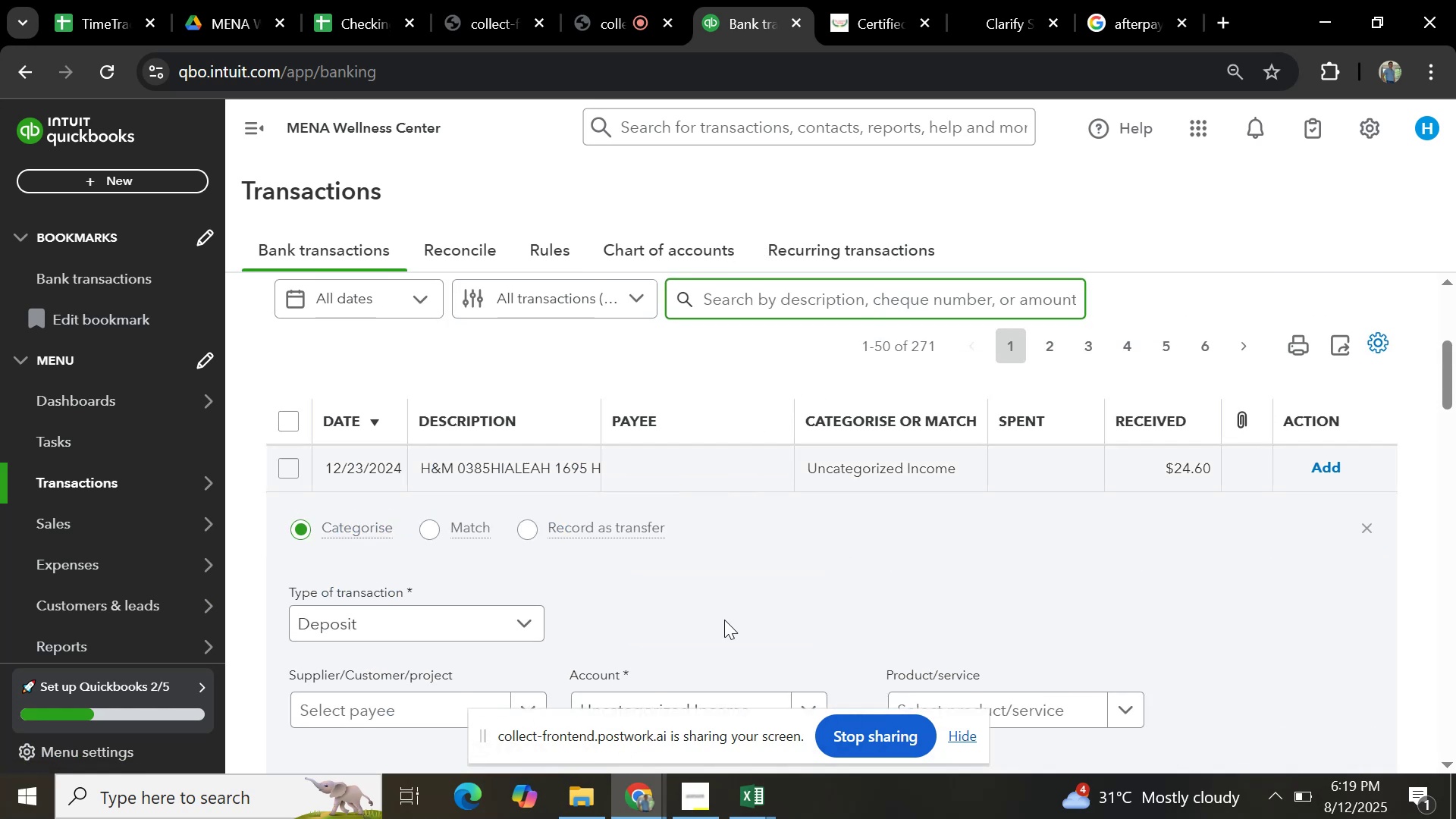 
scroll: coordinate [601, 673], scroll_direction: down, amount: 3.0
 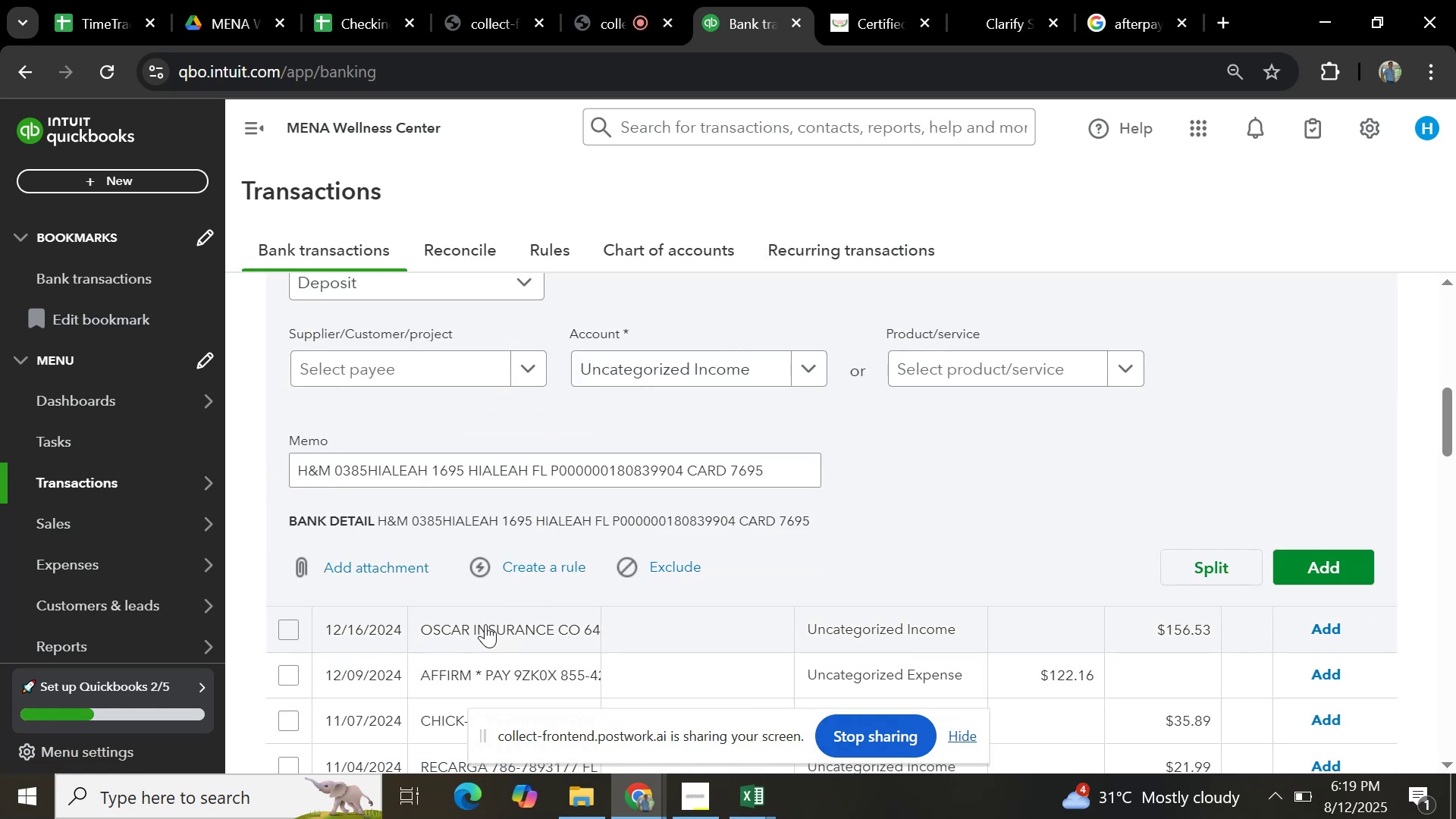 
left_click([485, 624])
 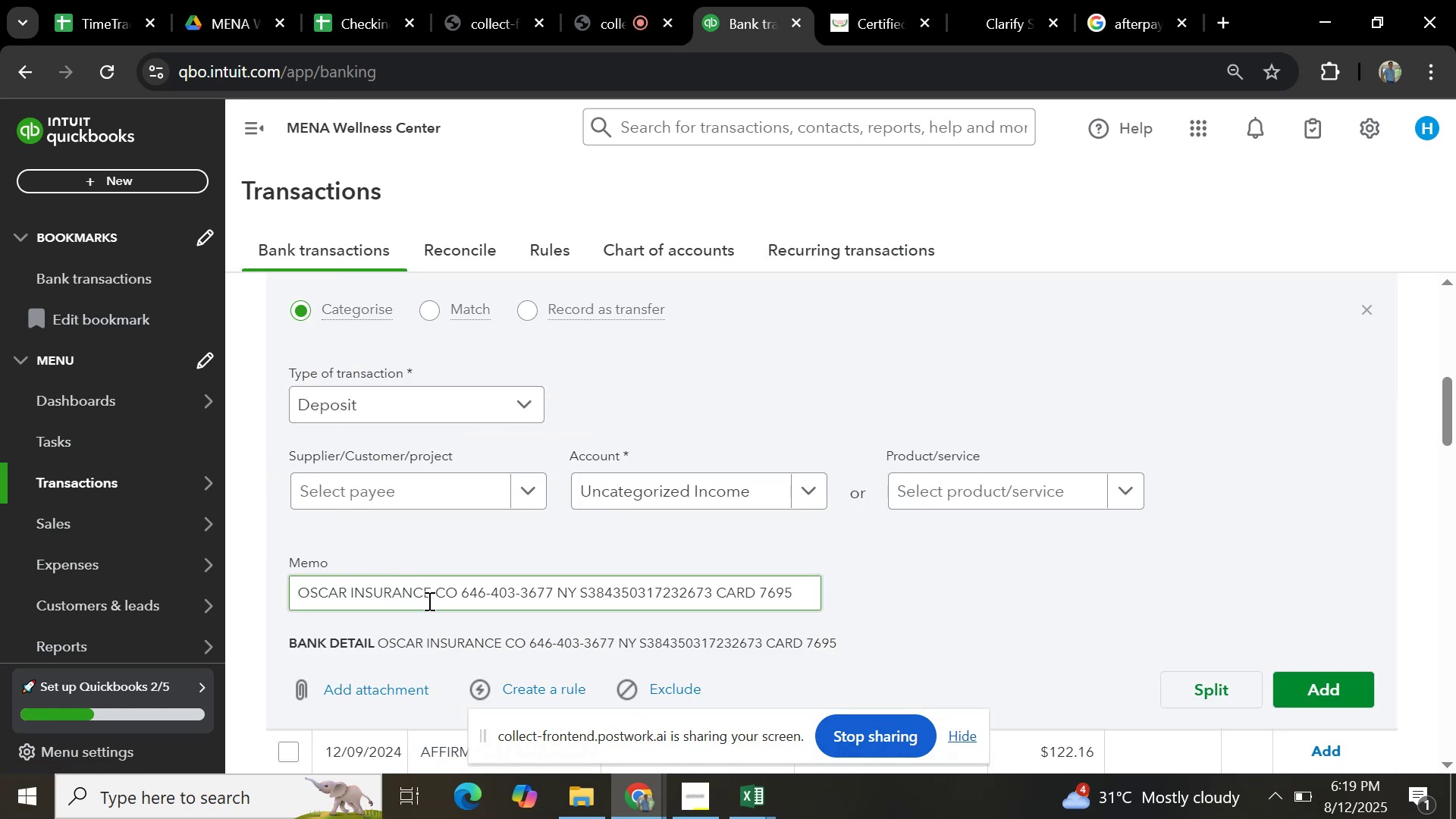 
key(Control+C)
 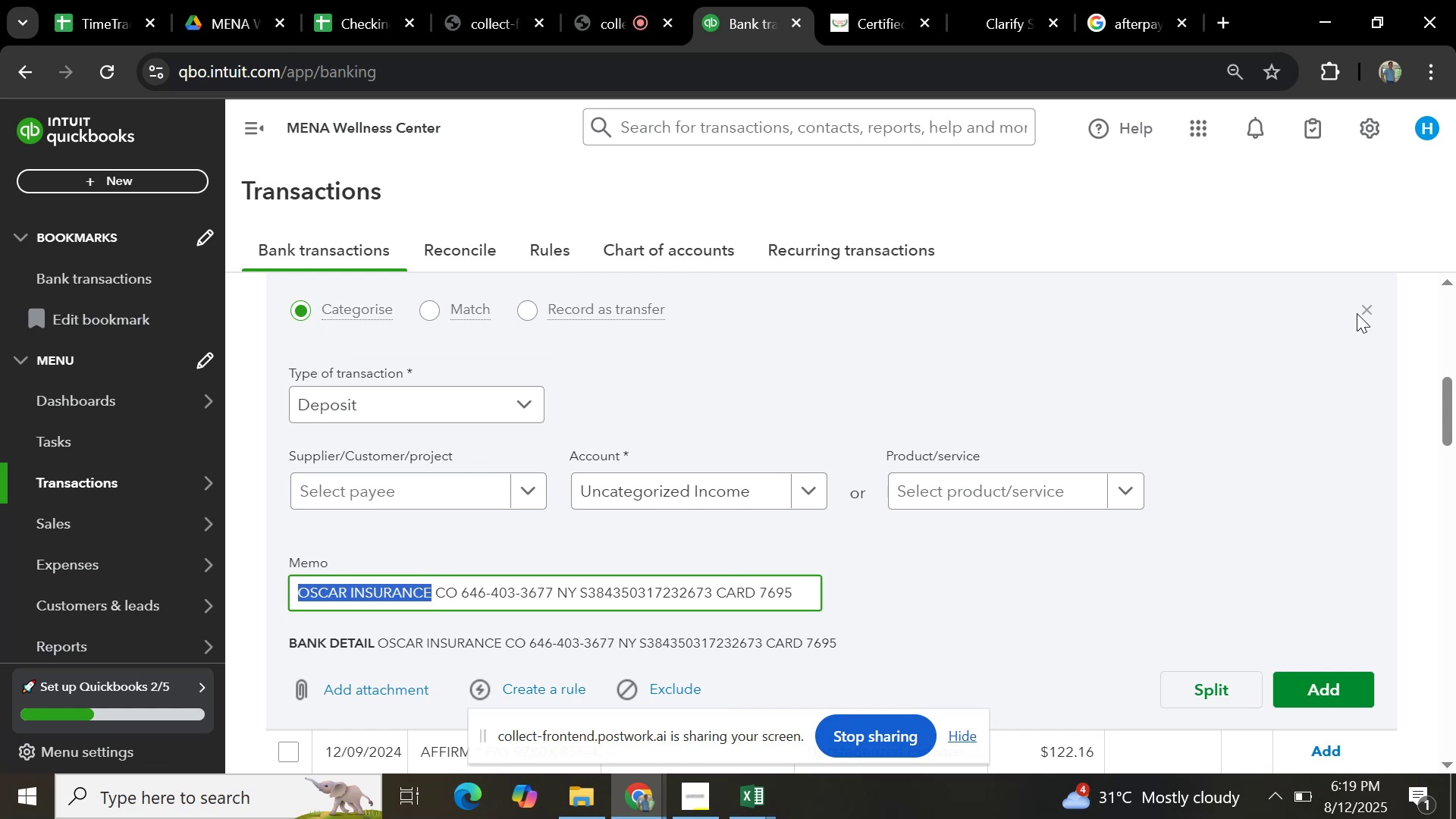 
left_click([1370, 310])
 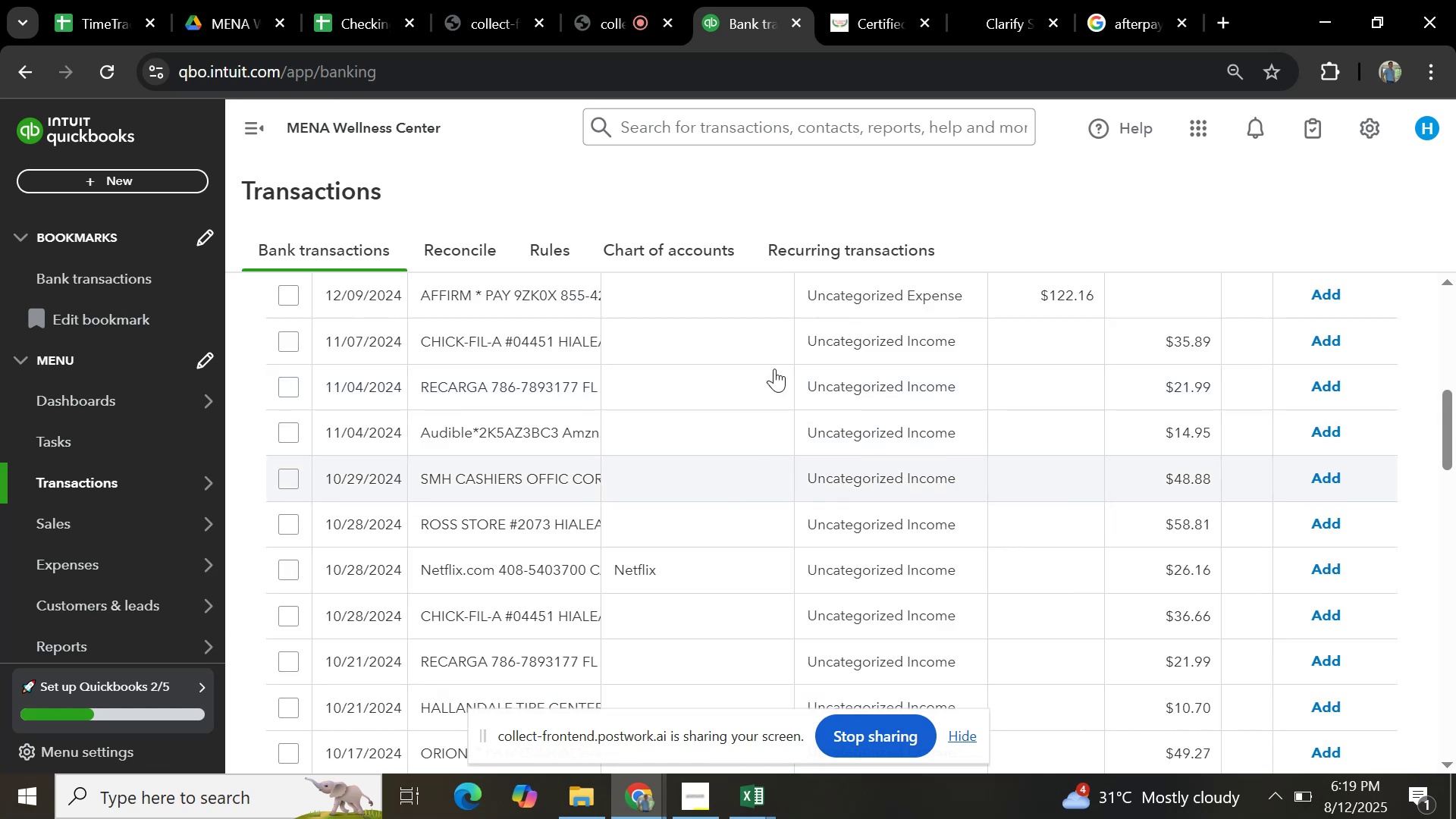 
scroll: coordinate [774, 390], scroll_direction: up, amount: 8.0
 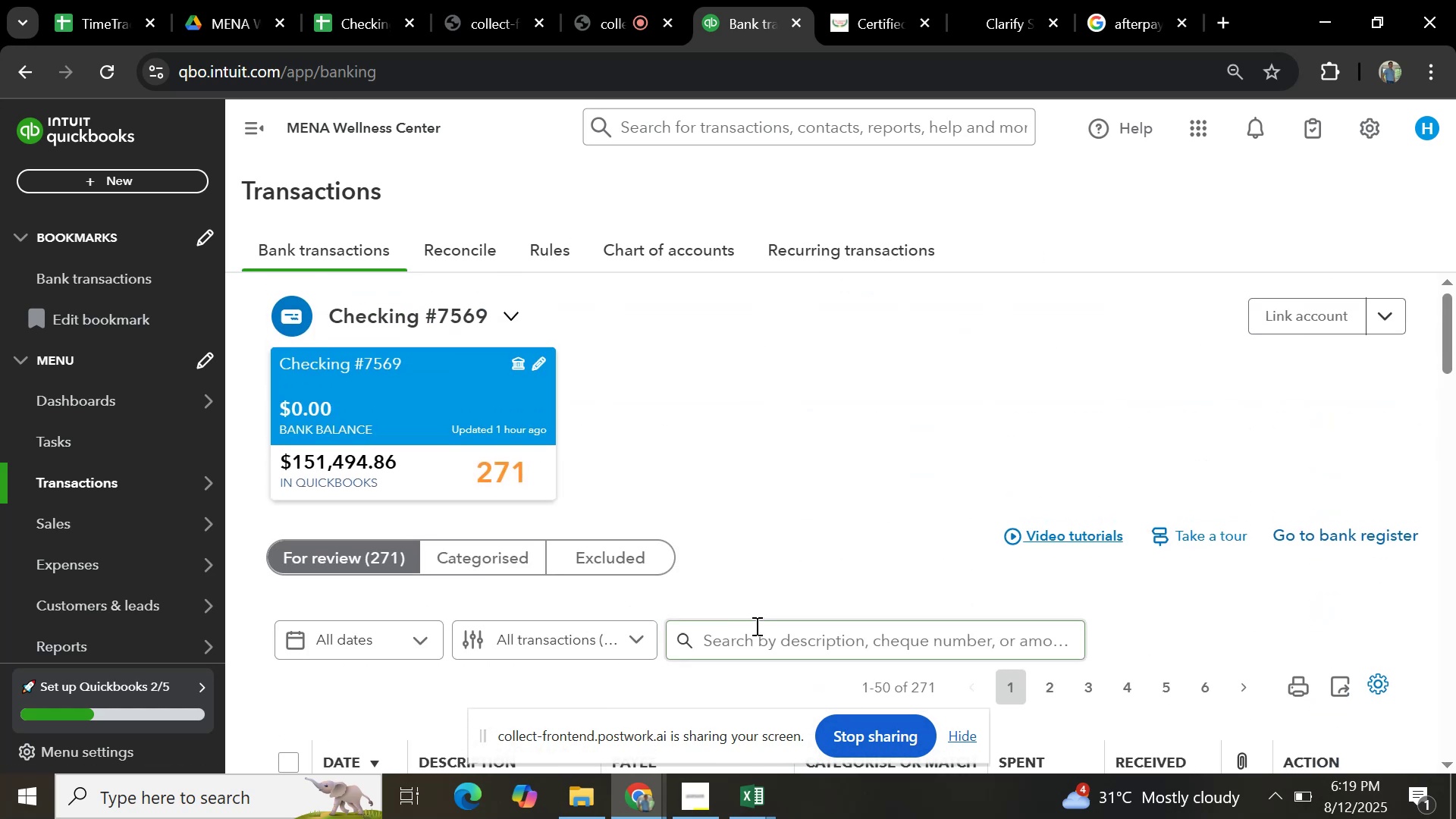 
left_click([755, 626])
 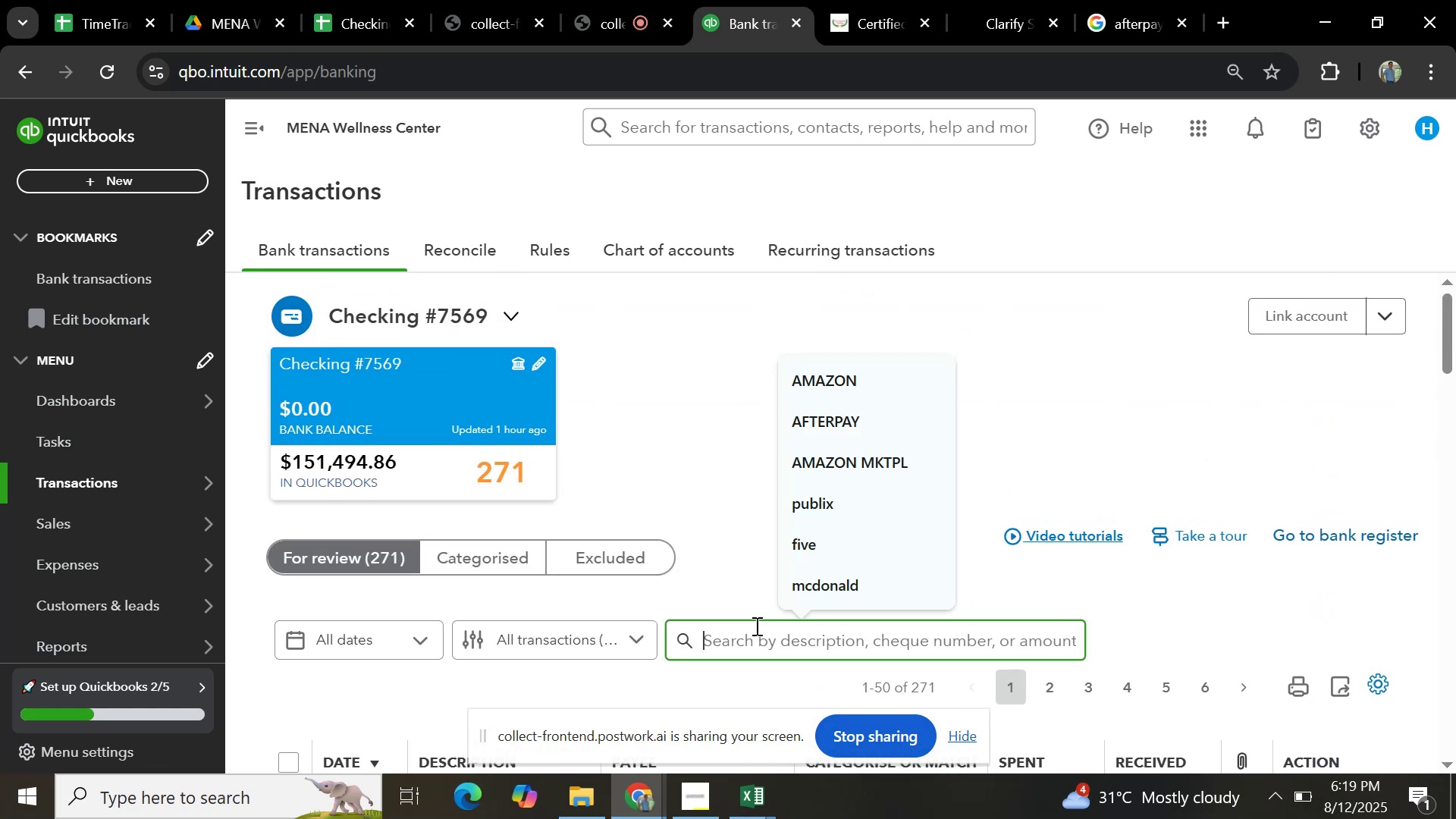 
key(Control+V)
 